 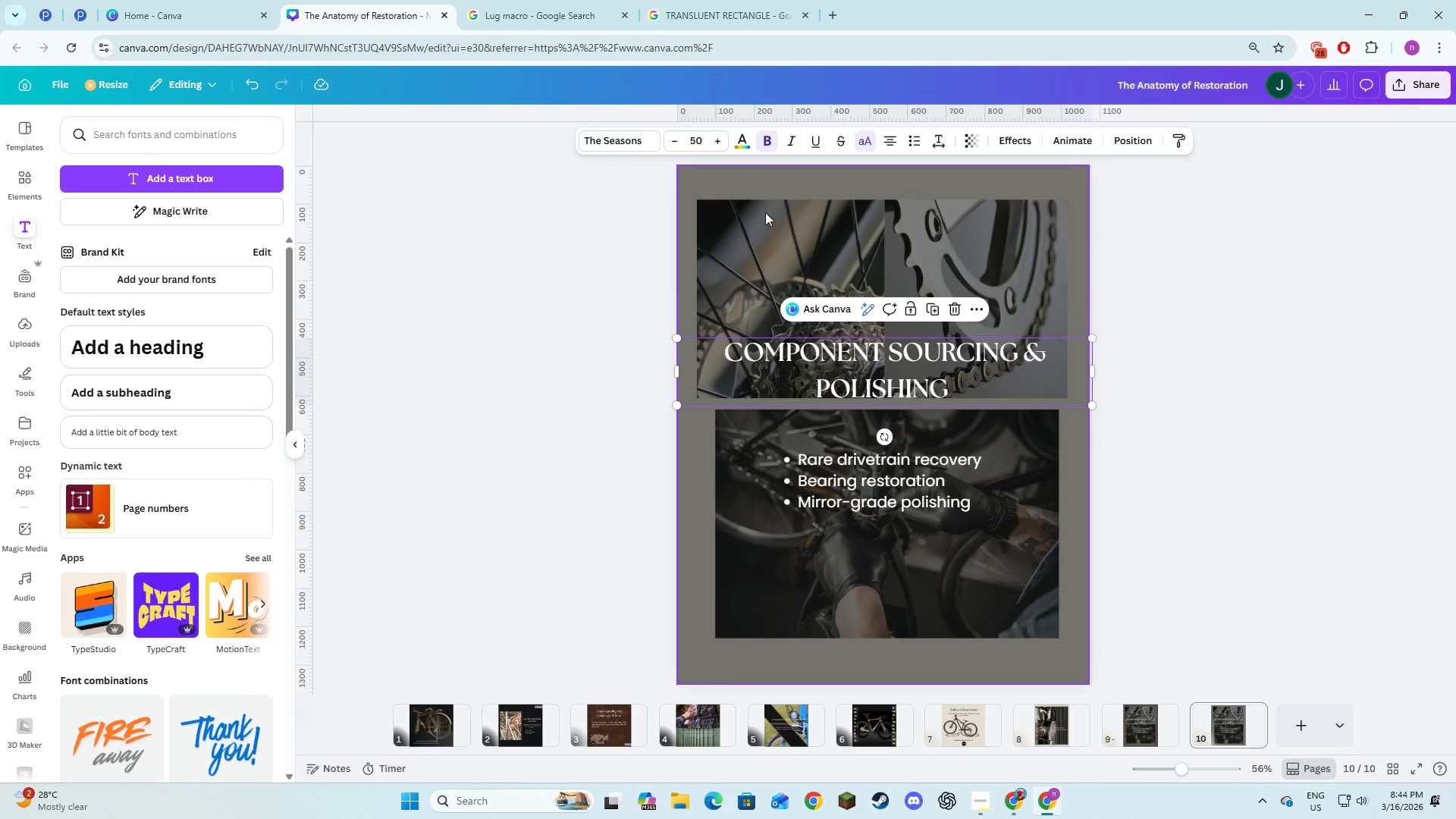 
left_click([742, 143])
 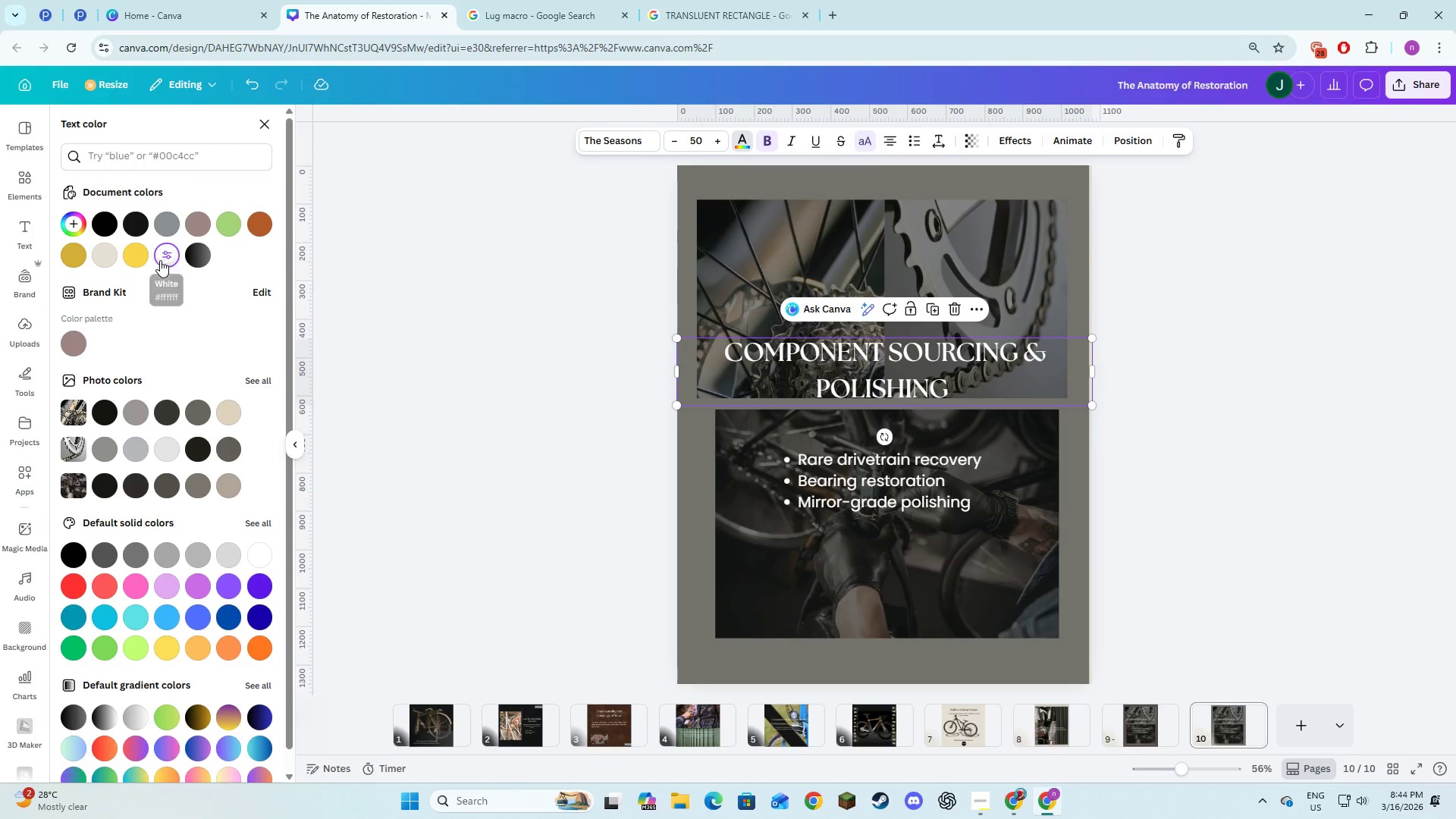 
left_click([102, 259])
 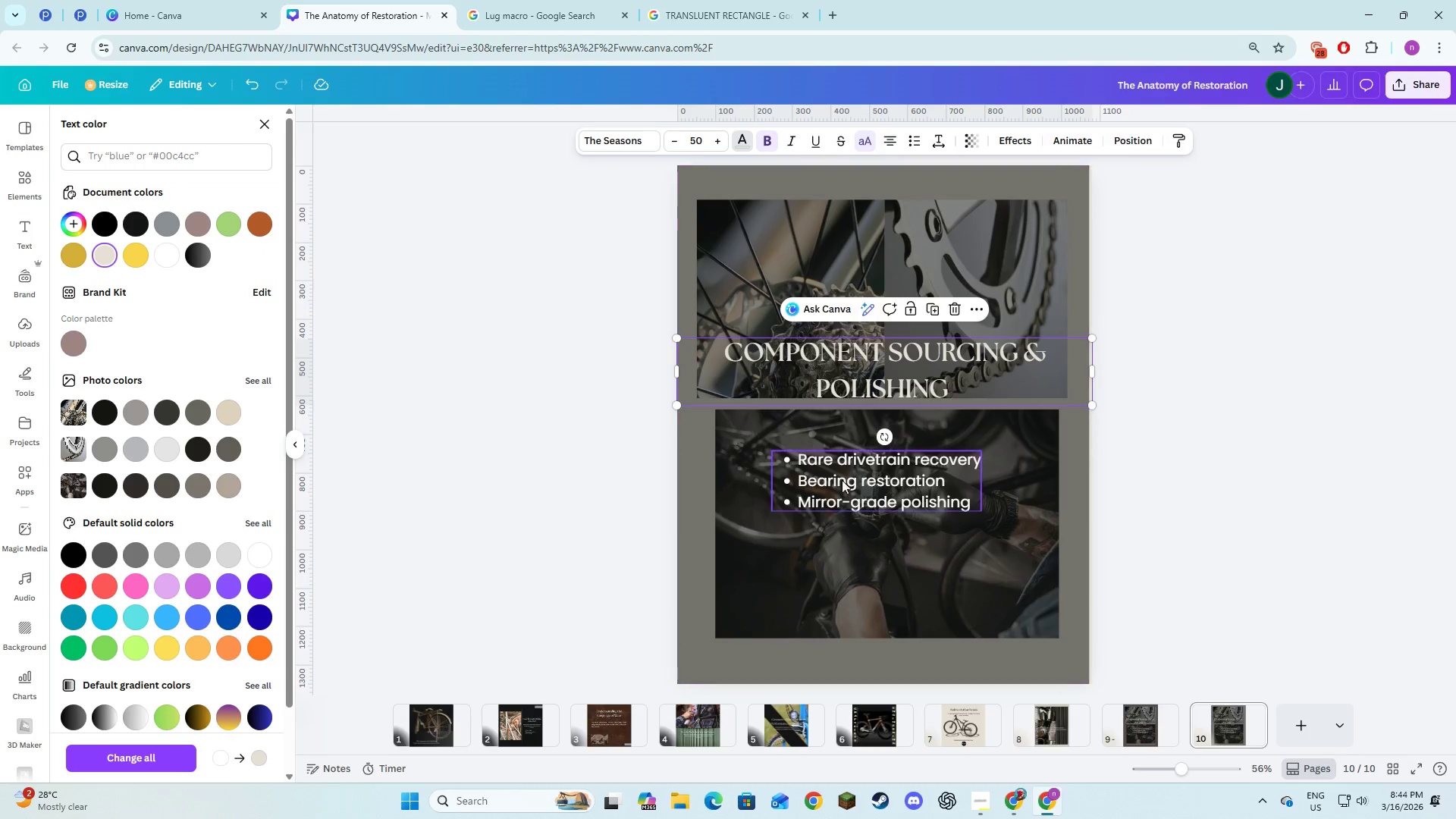 
left_click([849, 489])
 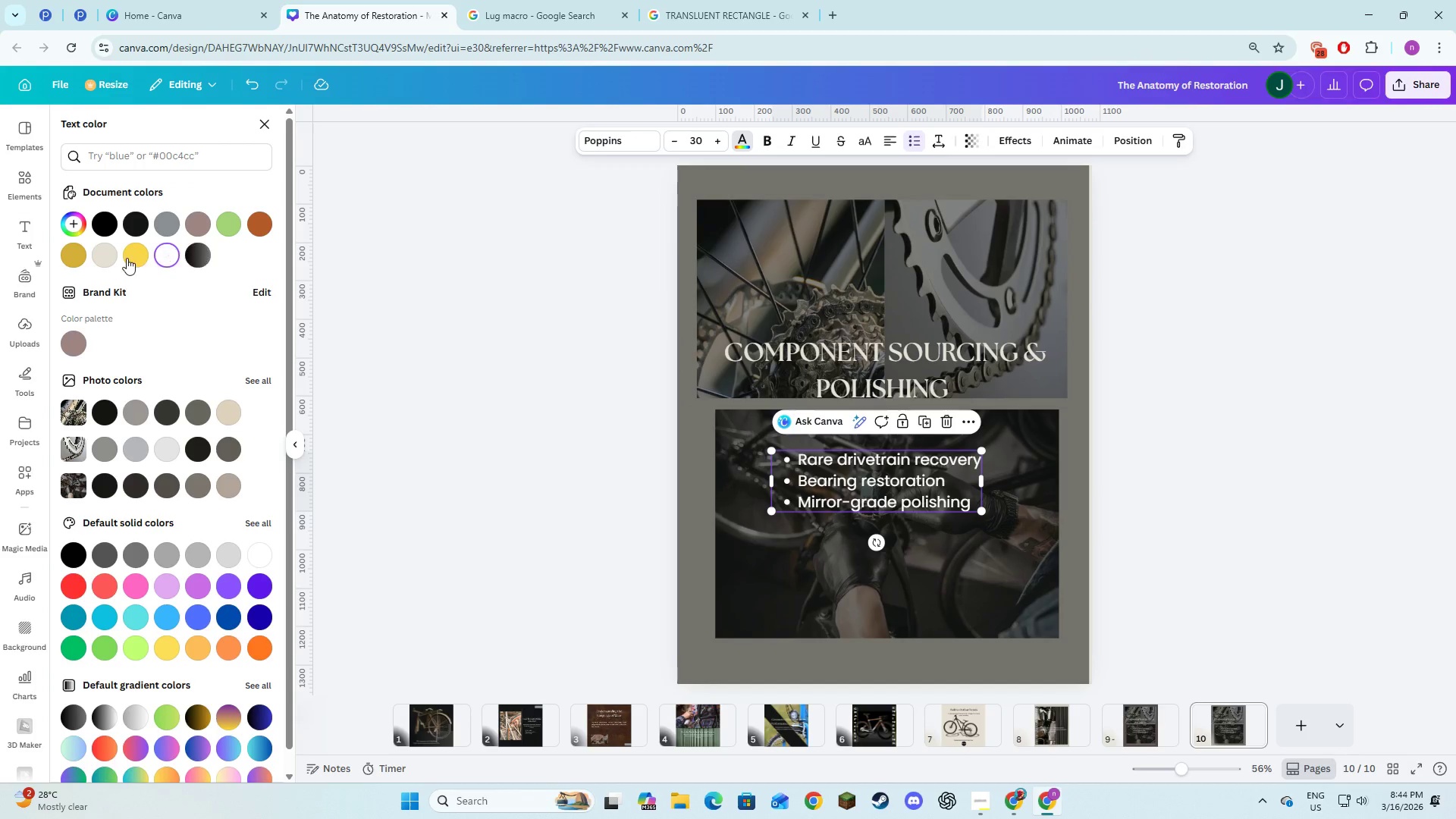 
left_click([109, 259])
 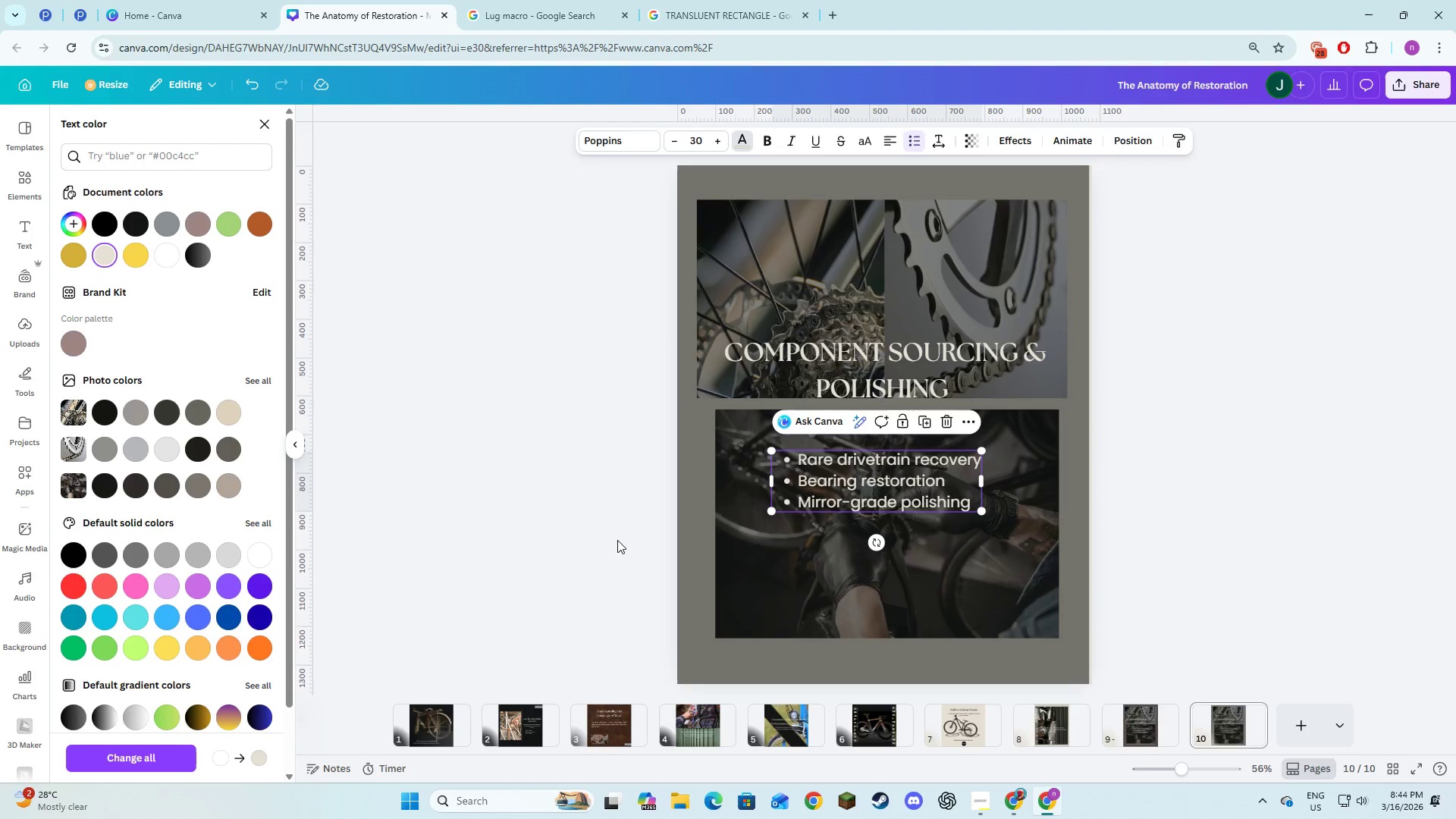 
left_click([739, 574])
 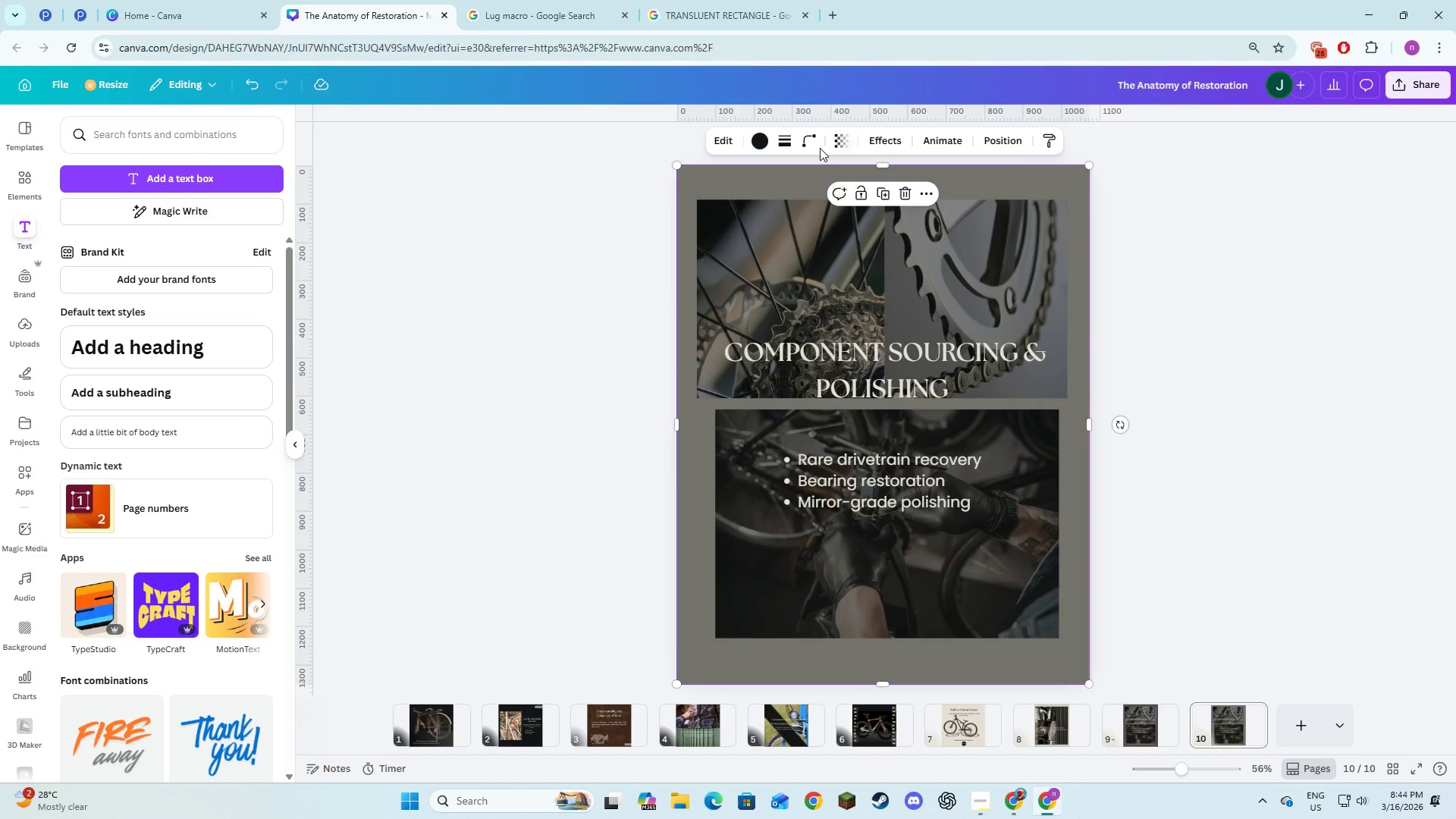 
left_click([834, 145])
 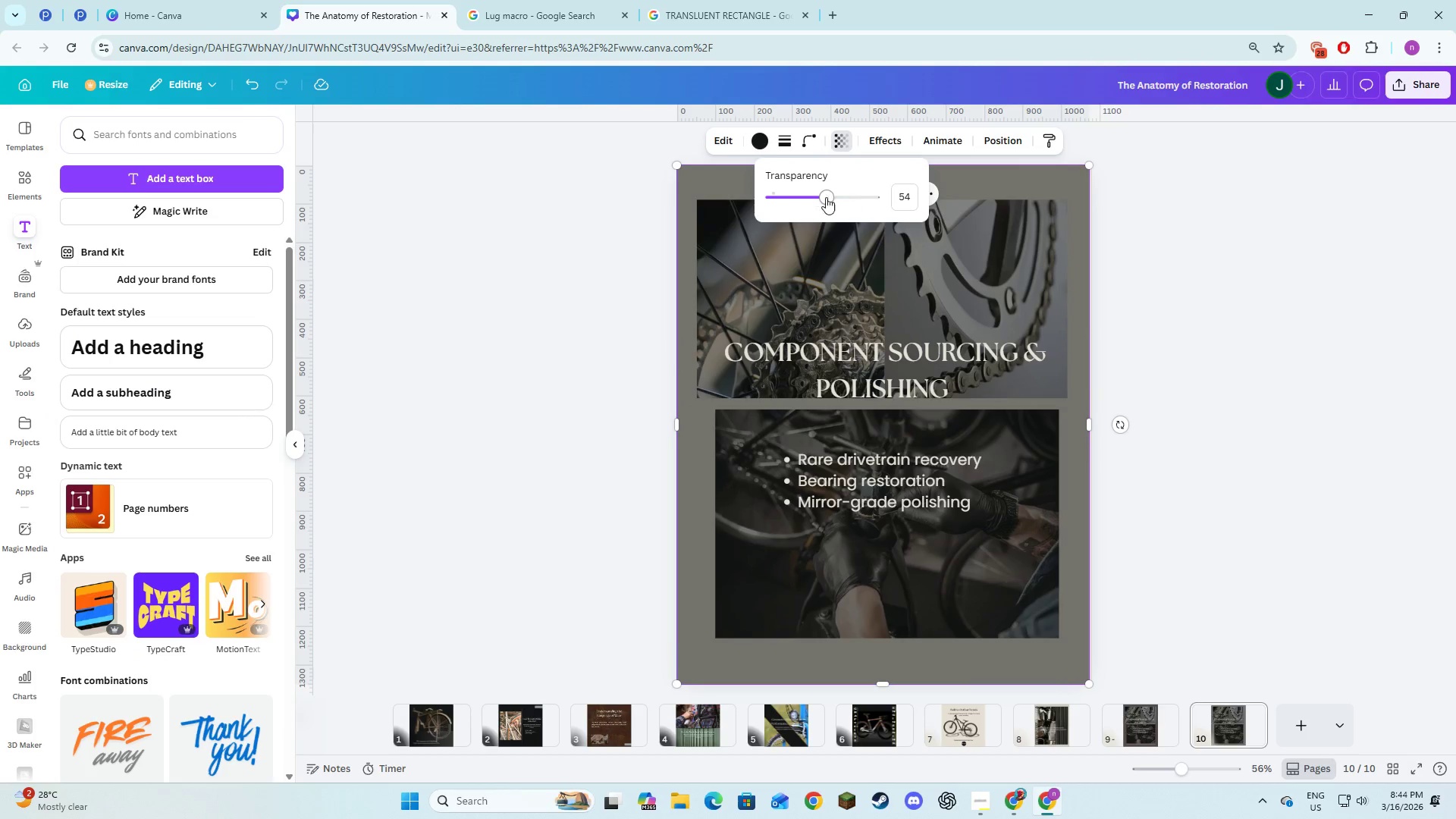 
left_click_drag(start_coordinate=[826, 197], to_coordinate=[812, 197])
 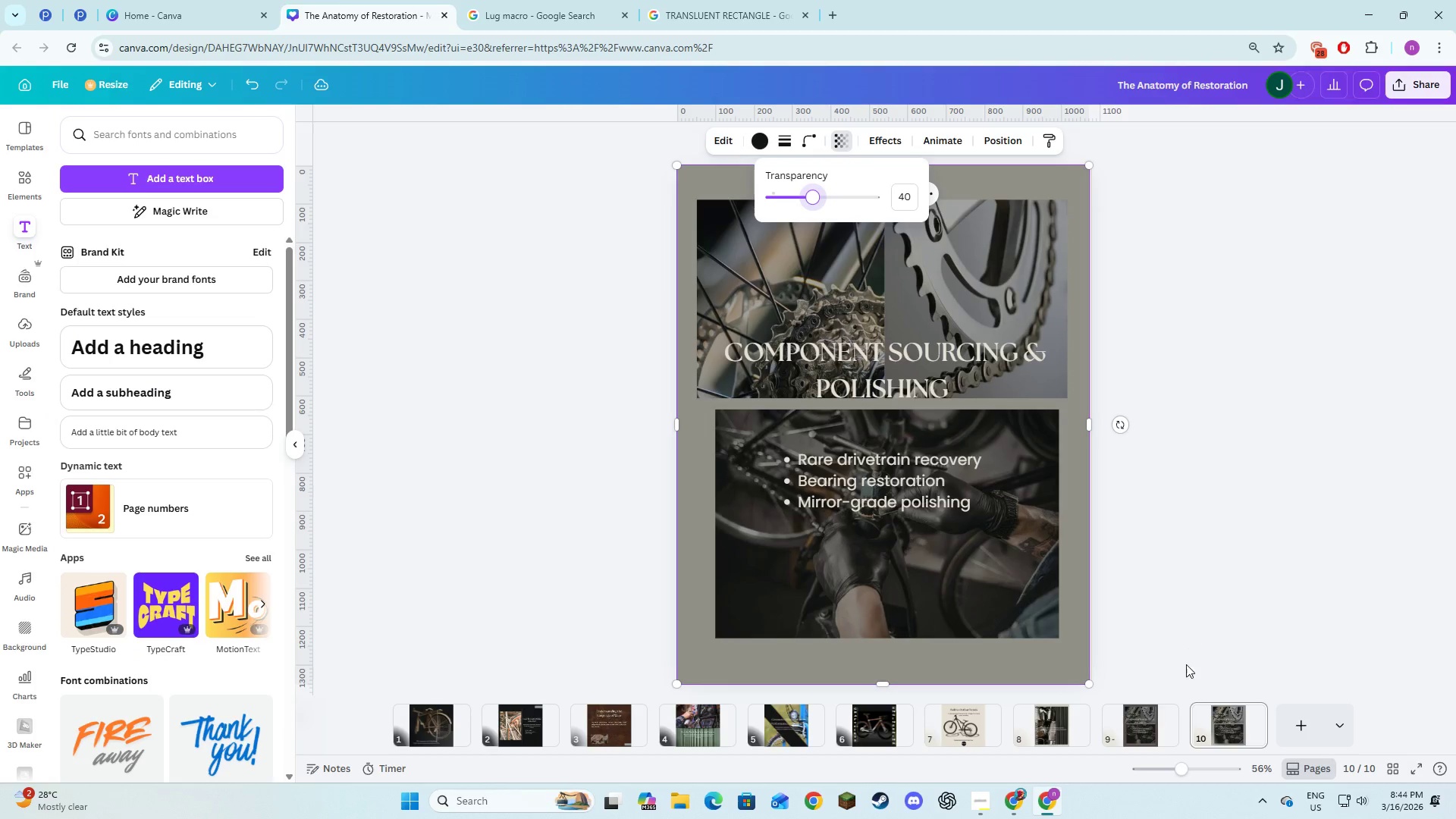 
left_click([1144, 734])
 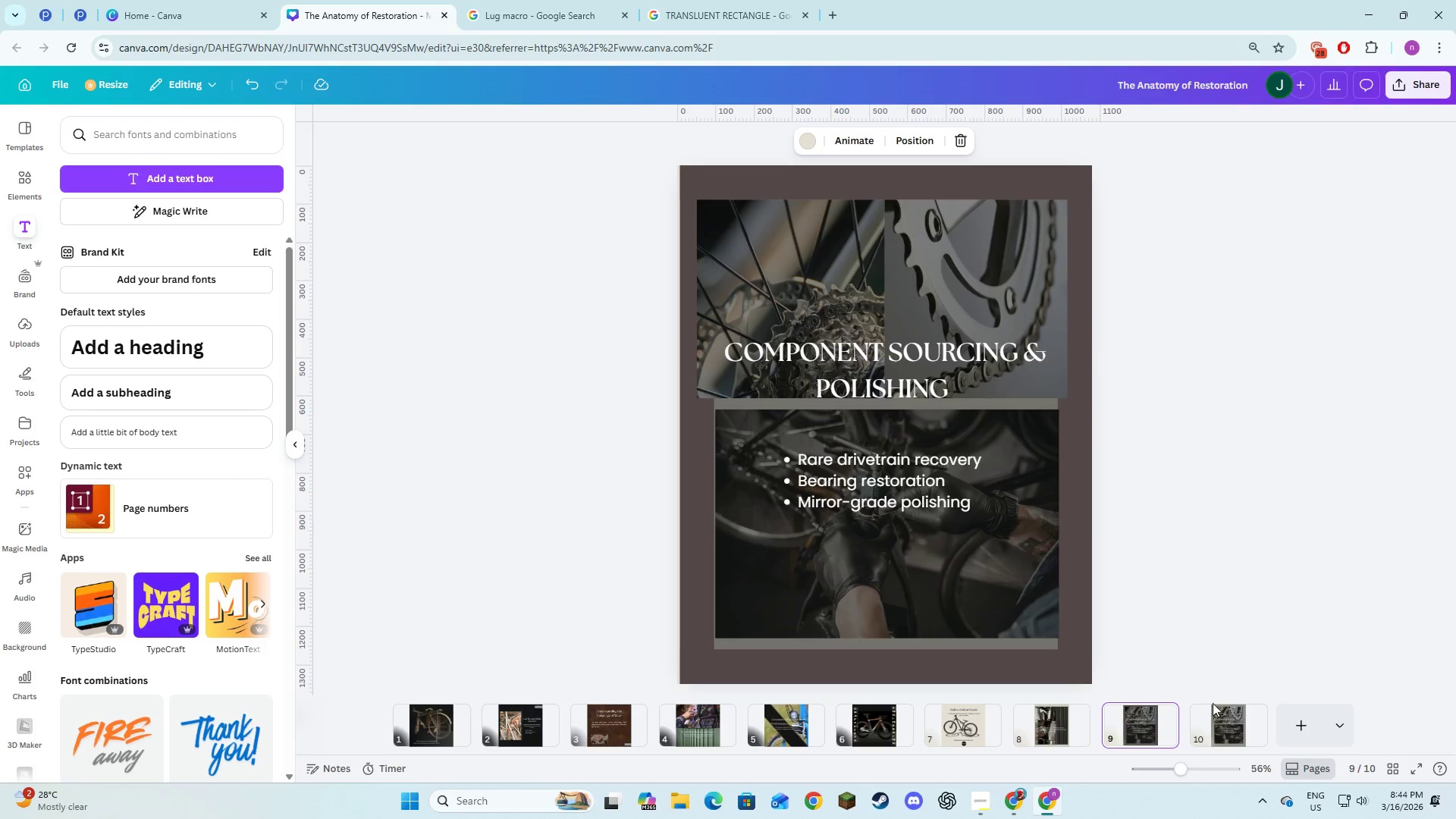 
left_click([1223, 726])
 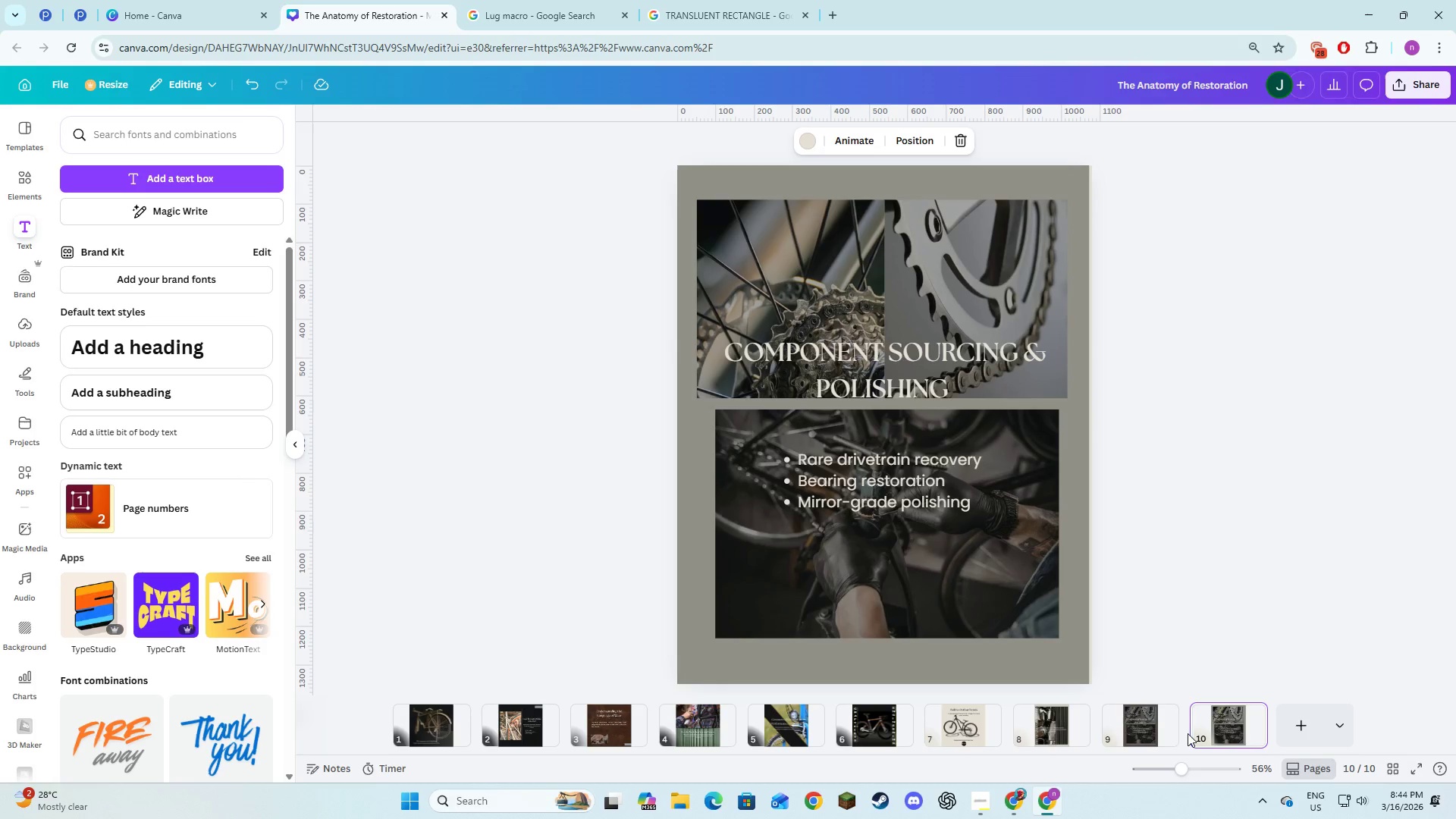 
left_click_drag(start_coordinate=[1205, 731], to_coordinate=[1109, 731])
 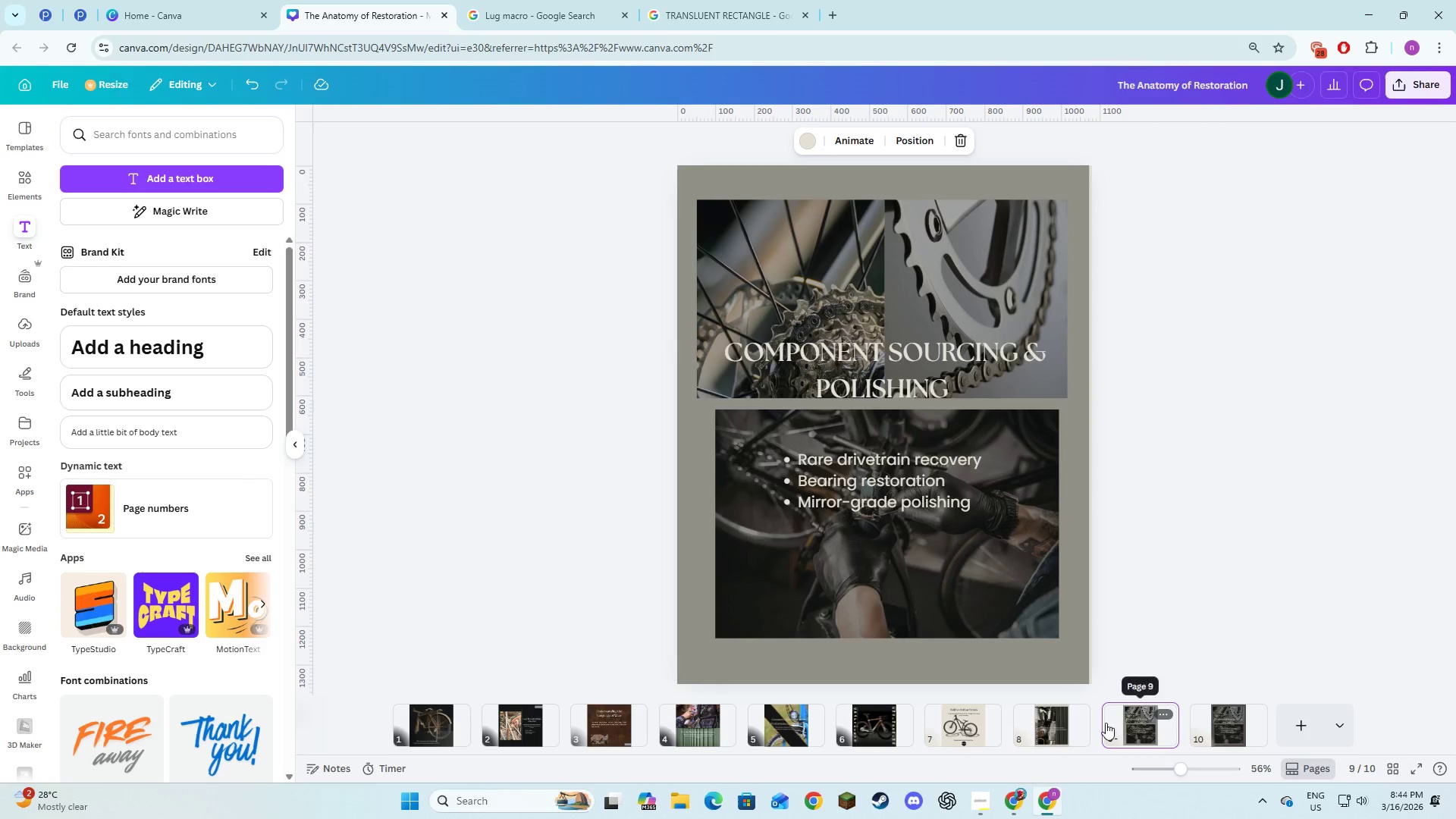 
left_click([1044, 726])
 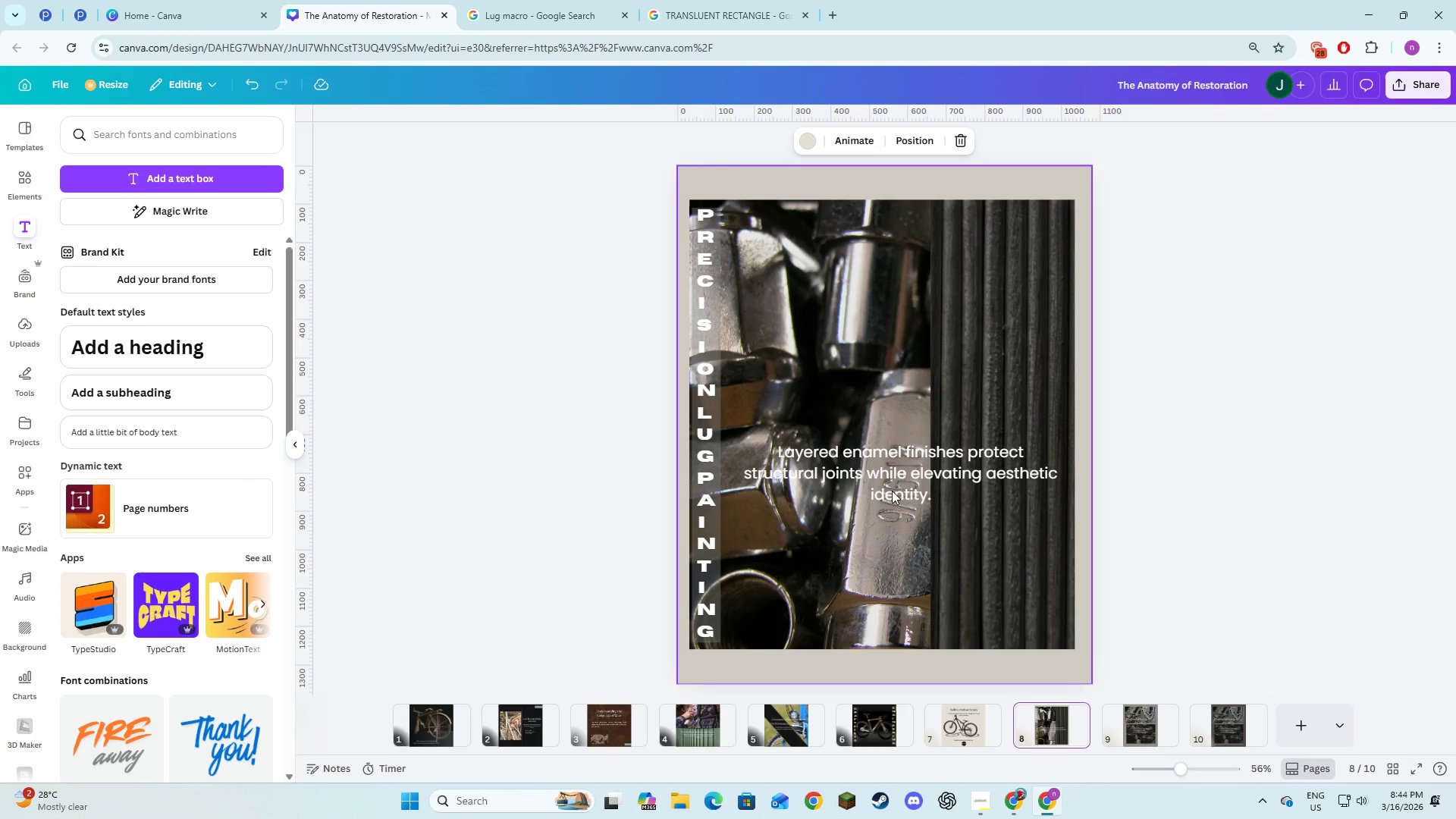 
left_click([882, 452])
 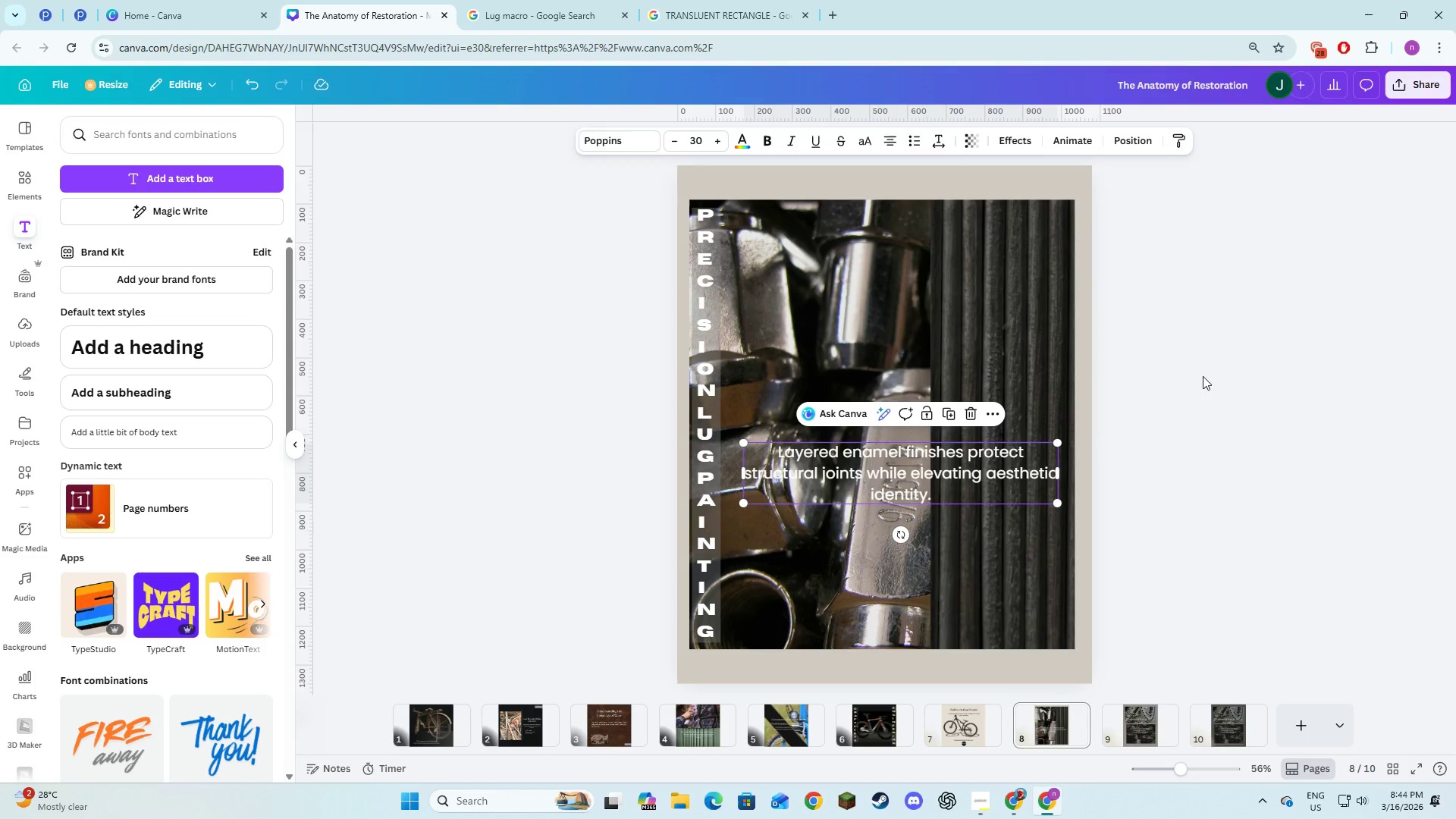 
left_click([1206, 376])
 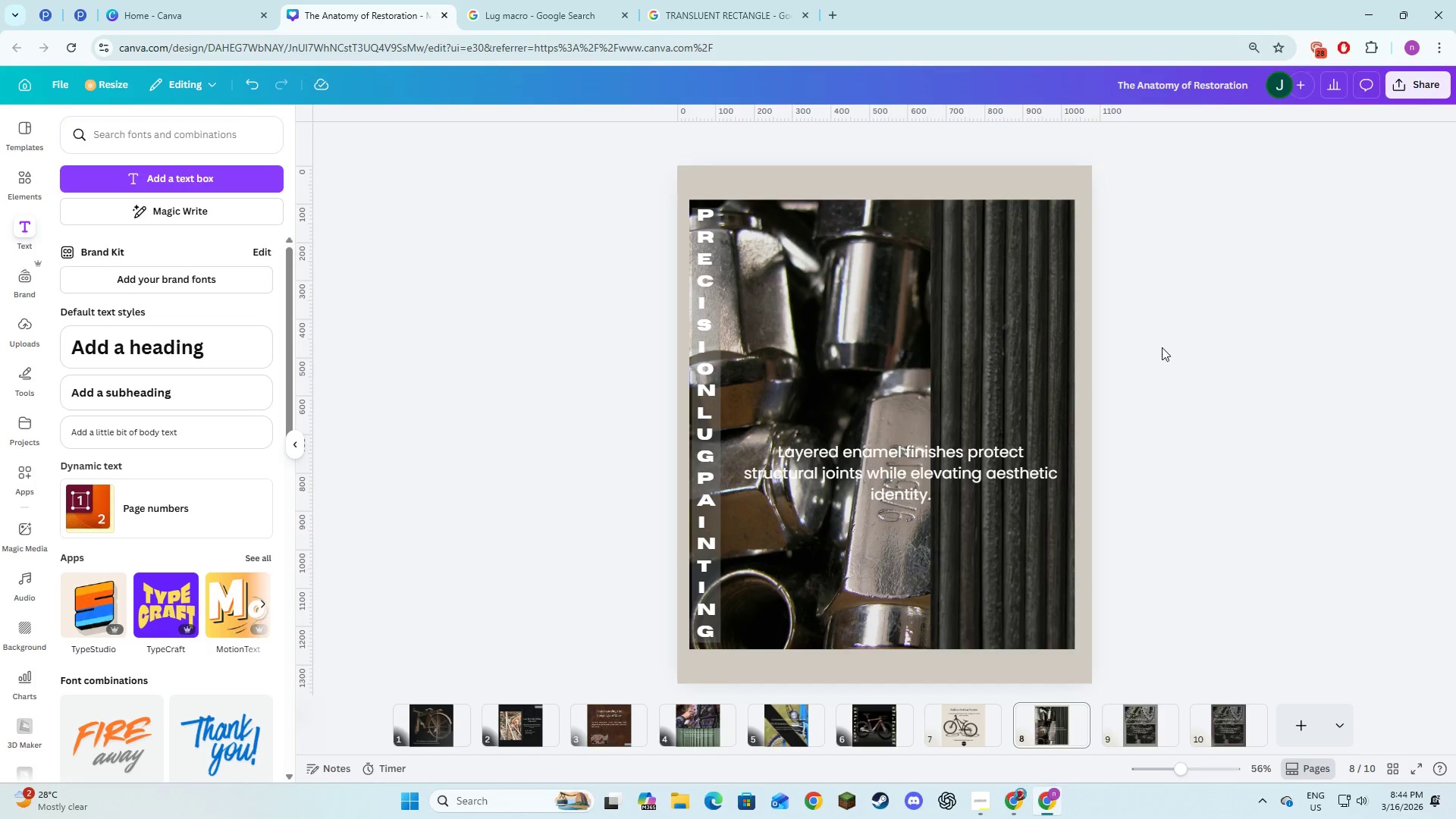 
left_click([1232, 726])
 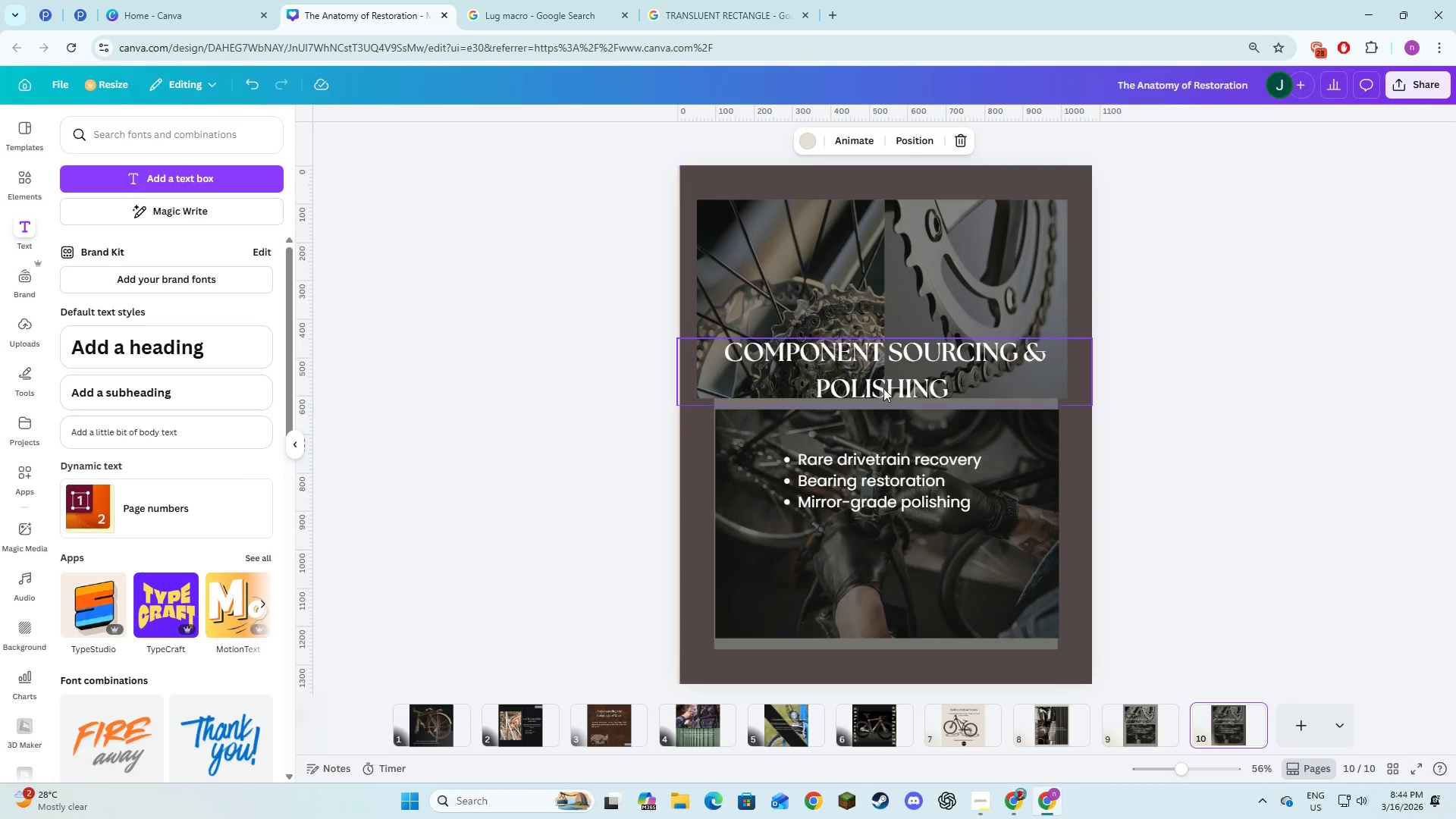 
left_click([880, 368])
 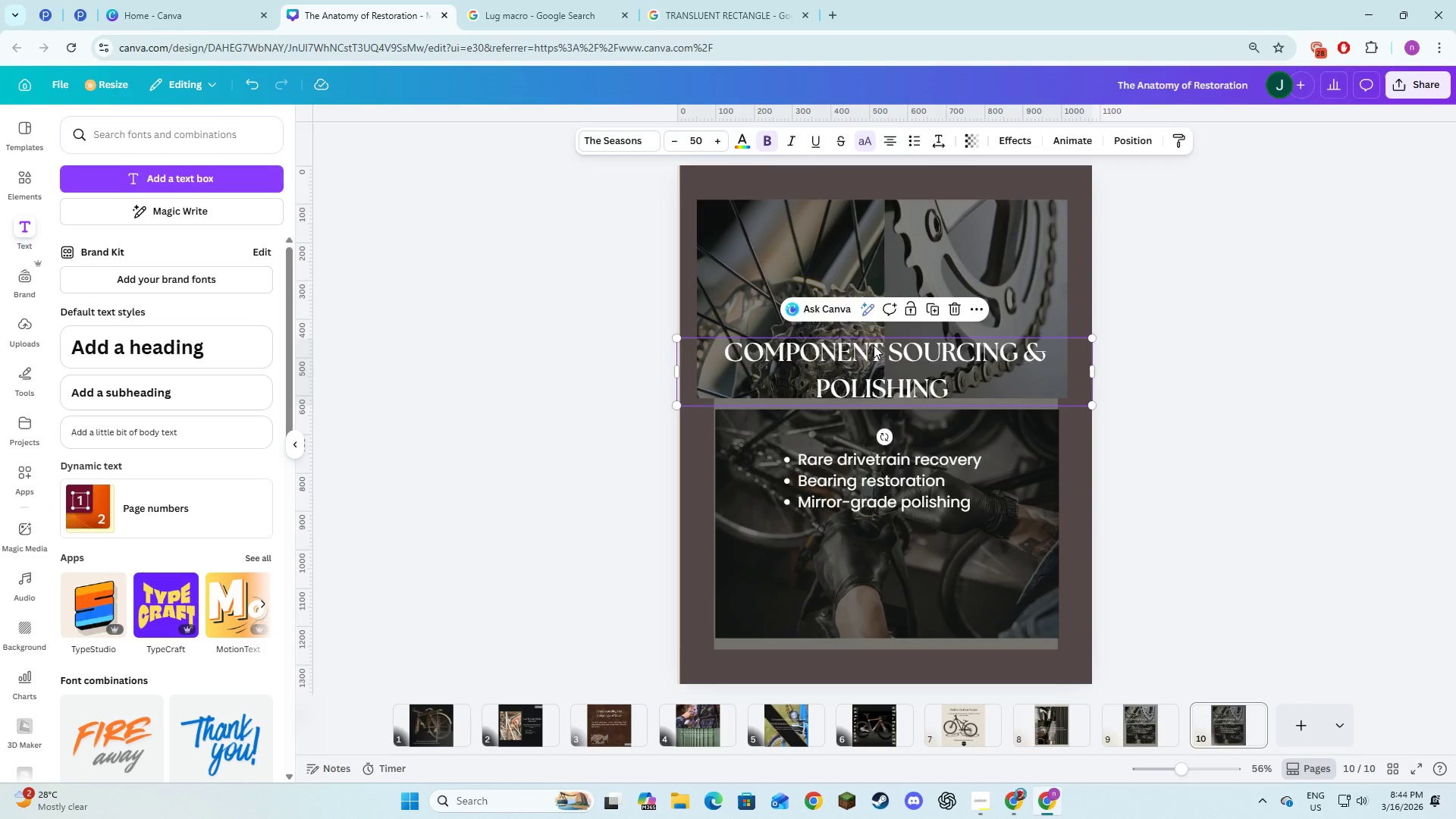 
key(Backspace)
 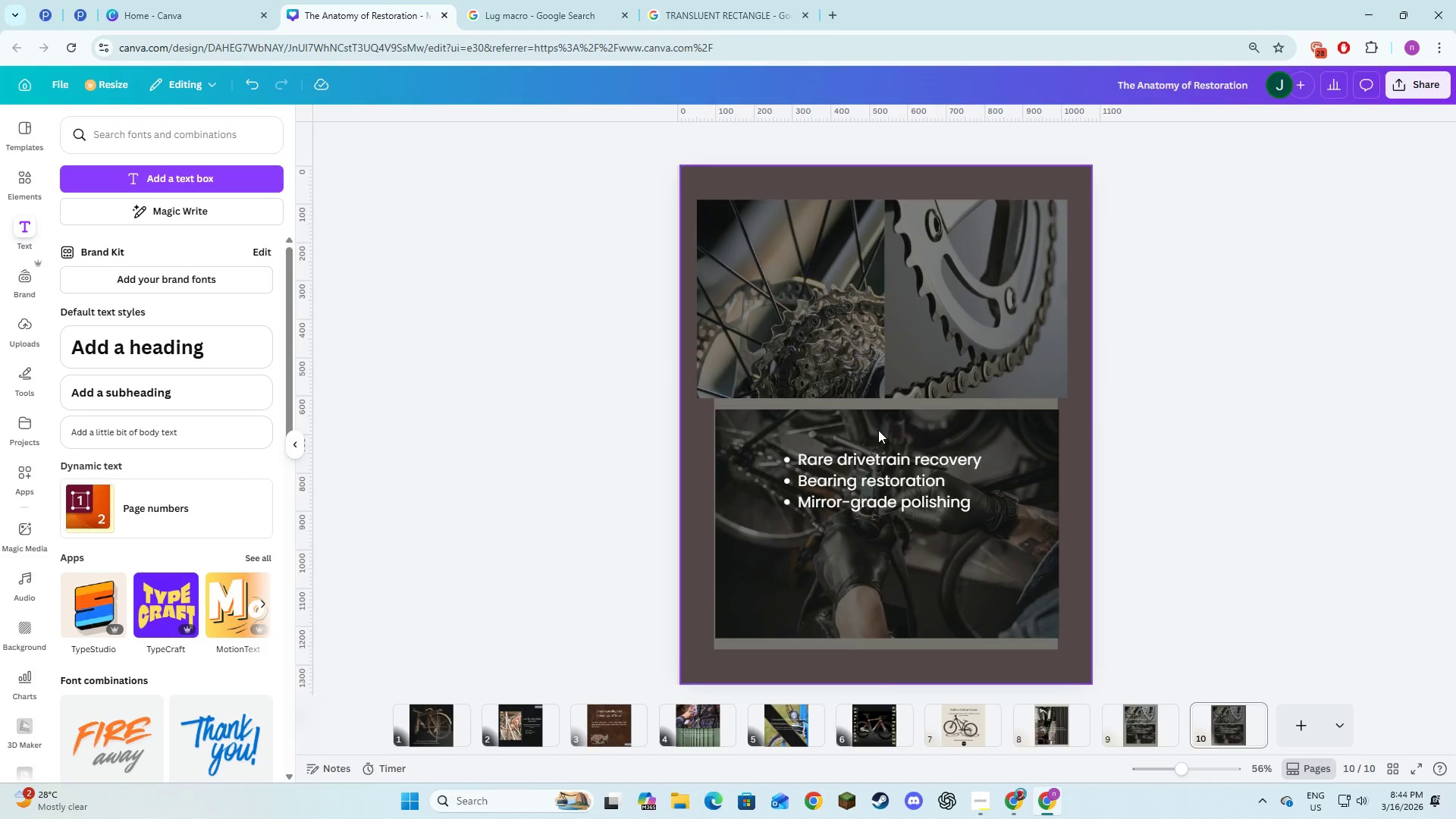 
left_click([878, 430])
 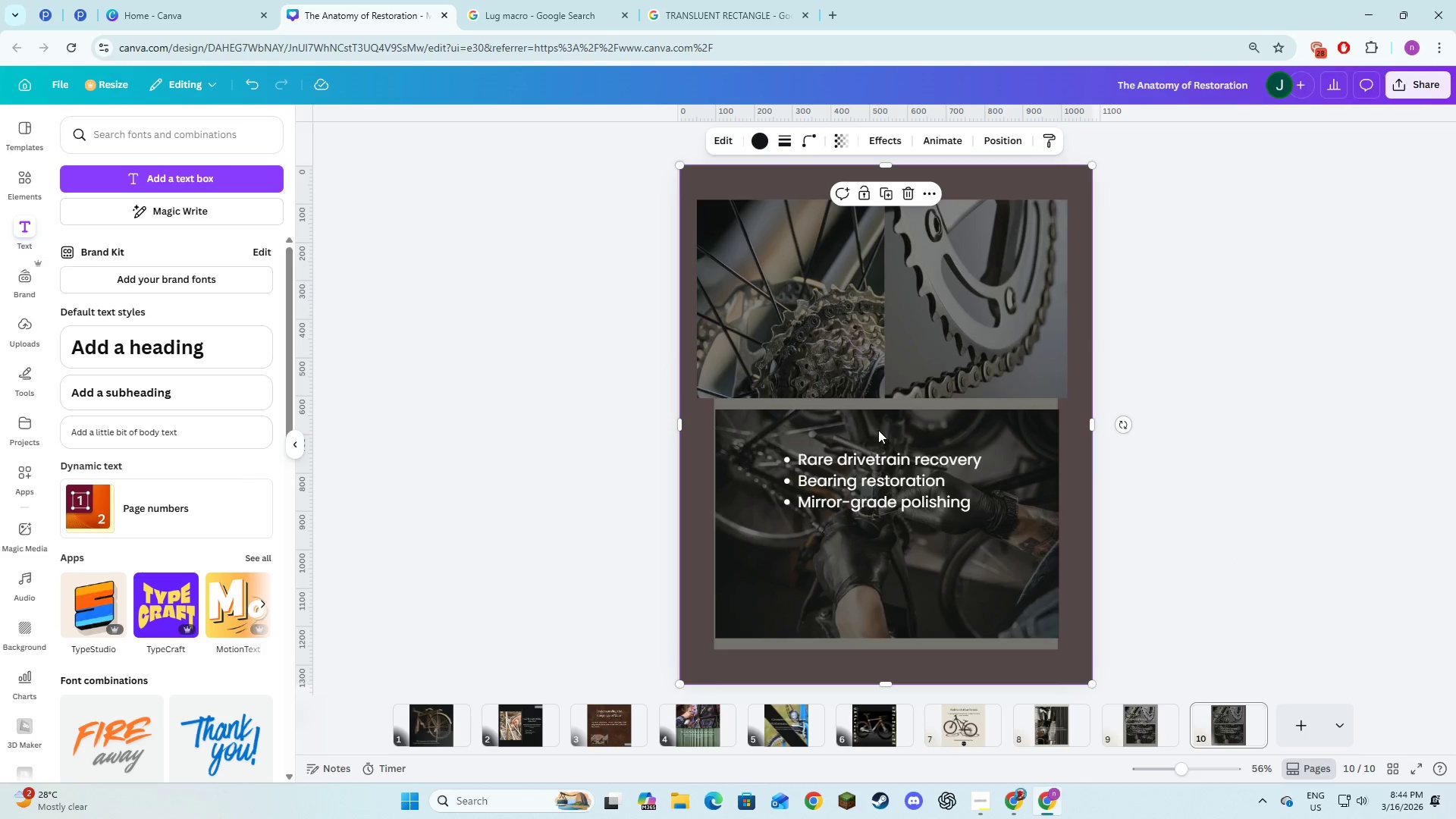 
key(Backspace)
 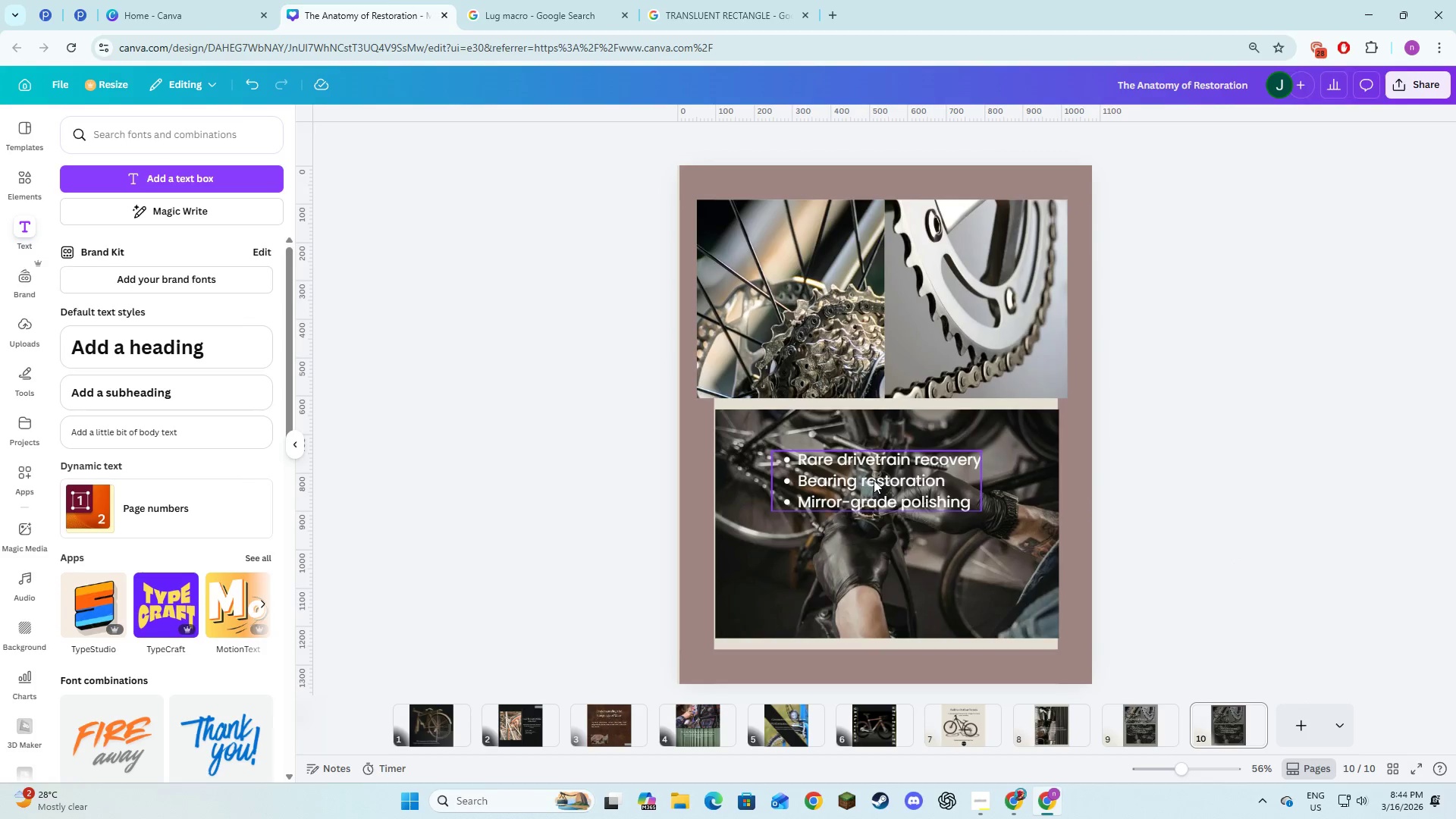 
left_click([874, 480])
 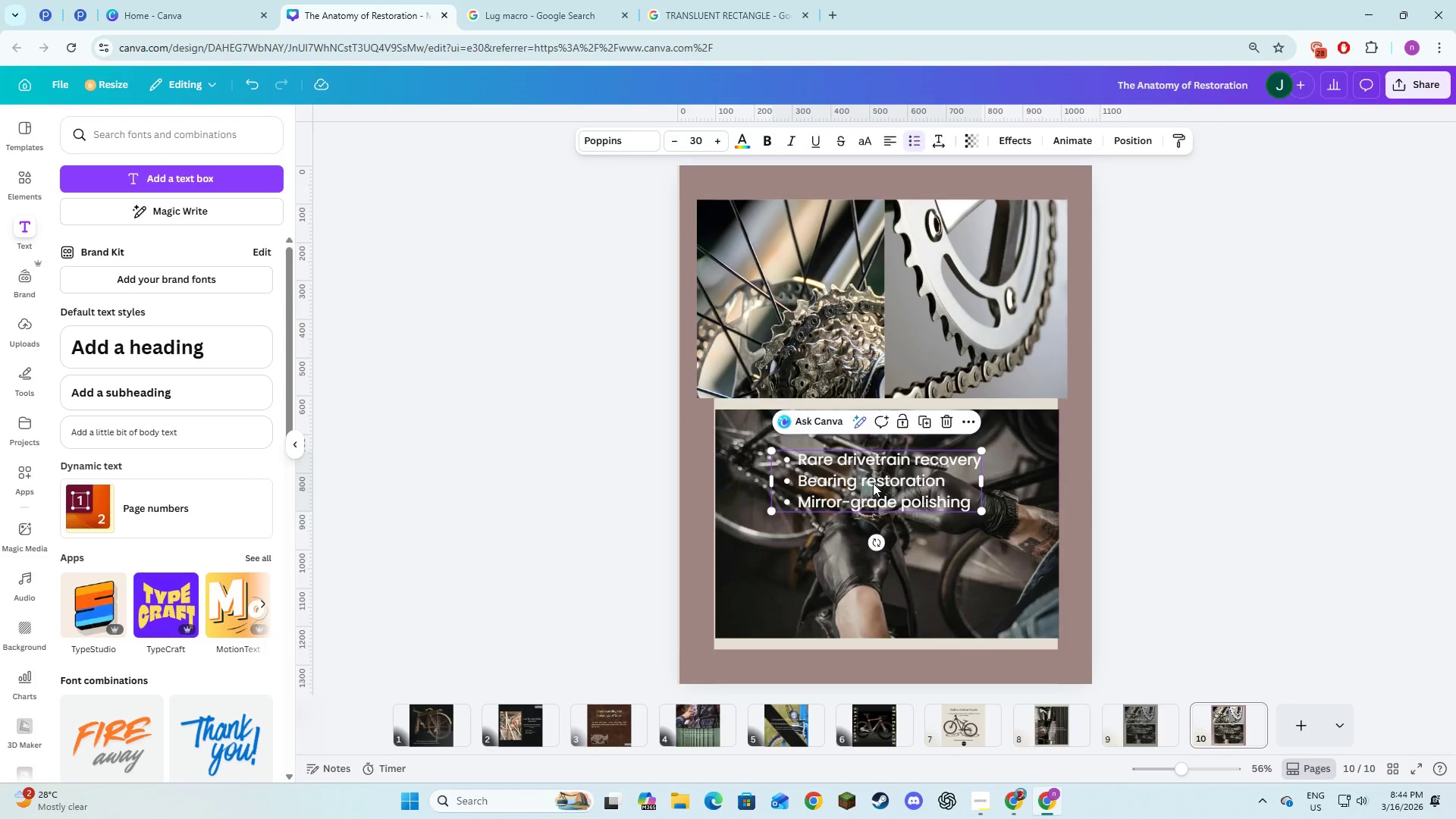 
key(Backspace)
 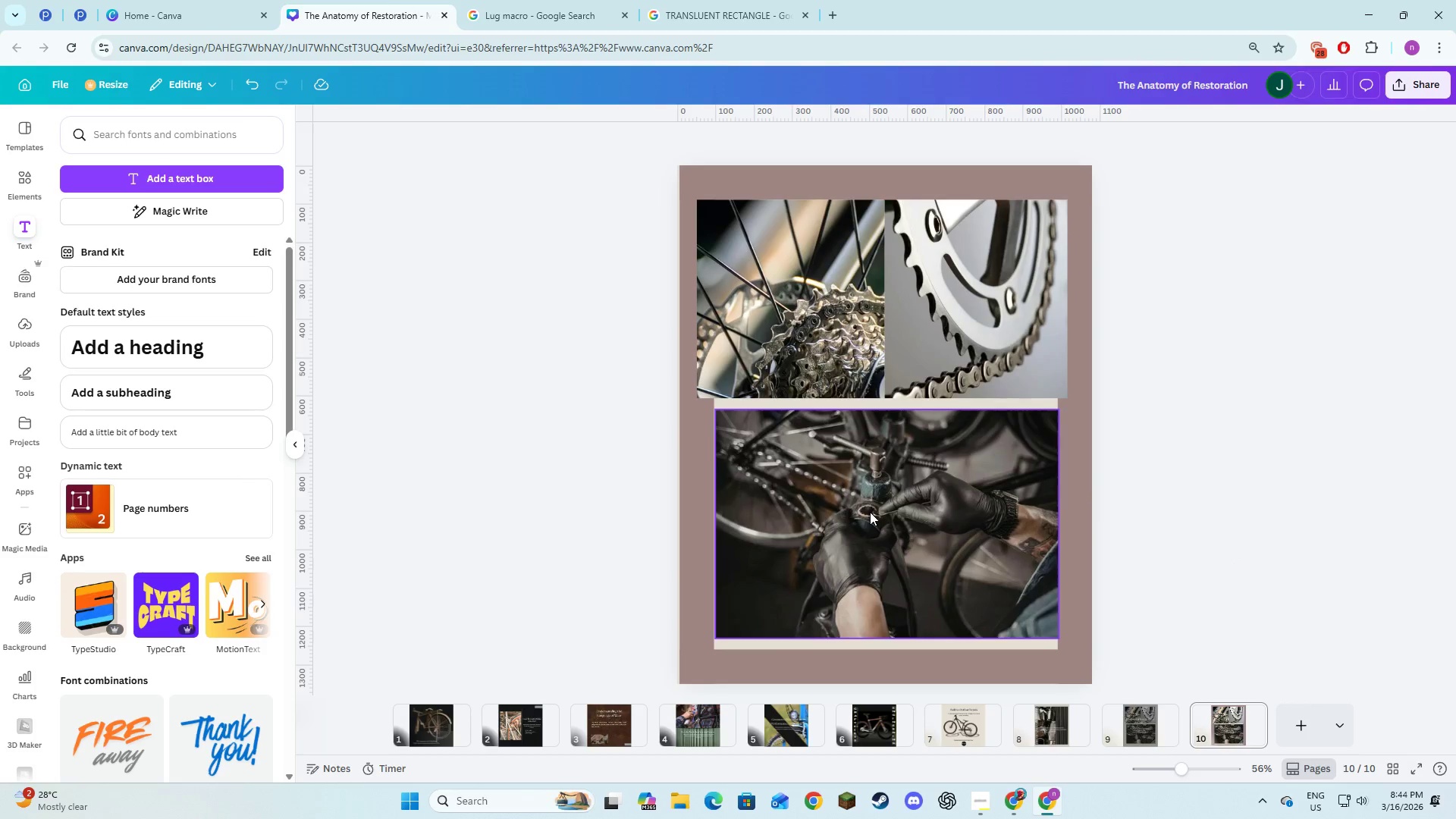 
left_click([870, 512])
 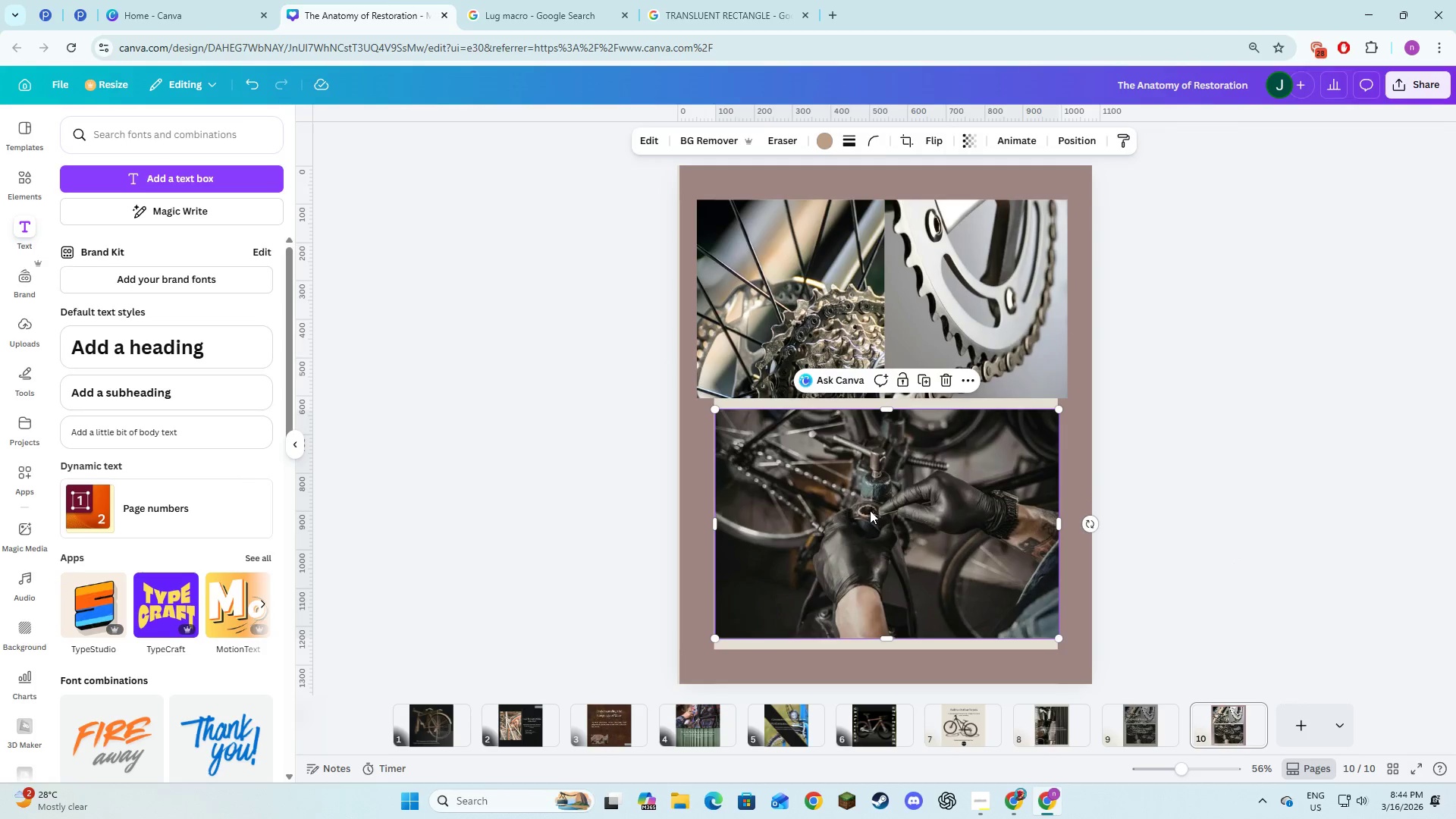 
key(Backspace)
 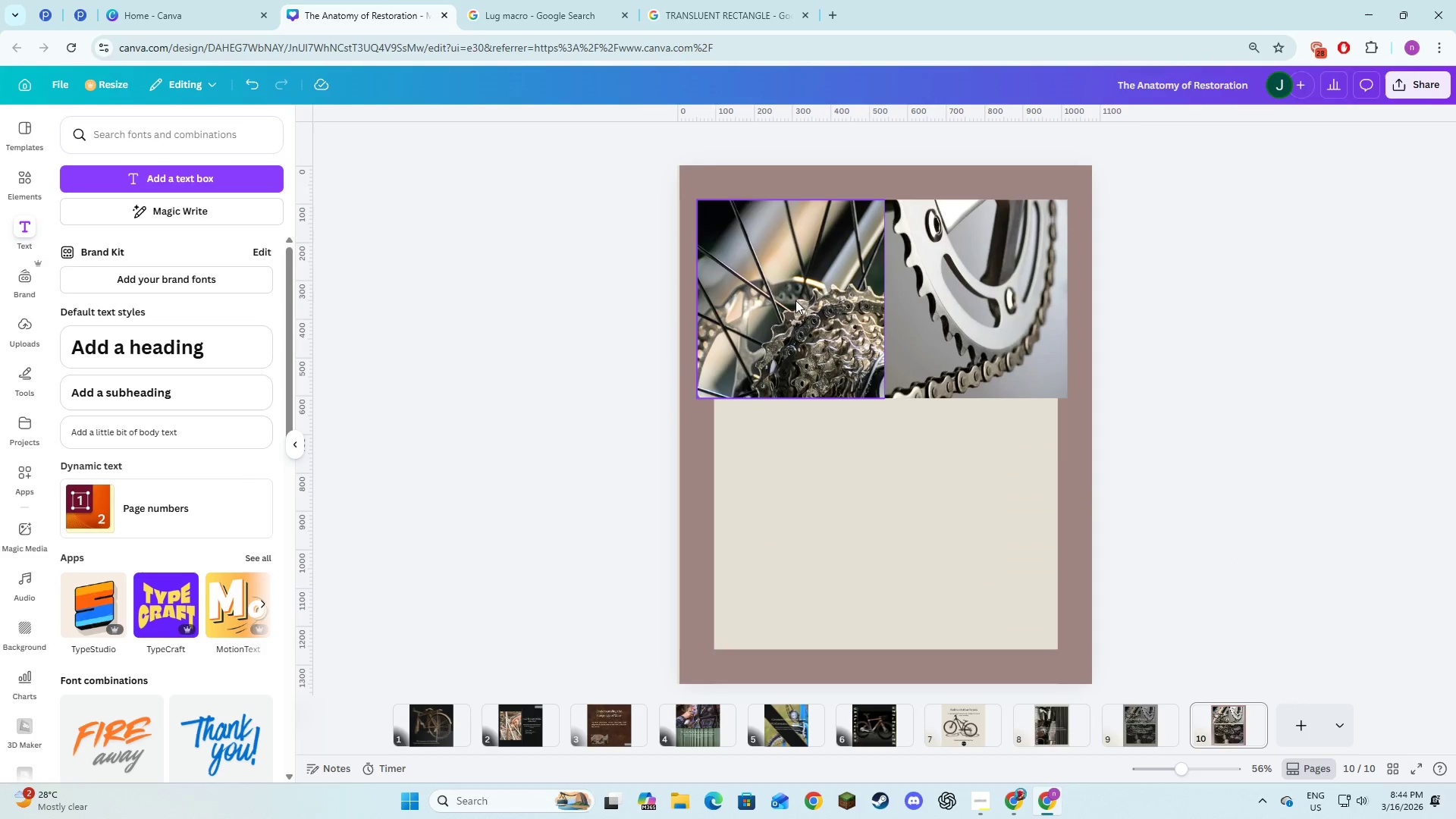 
left_click([795, 300])
 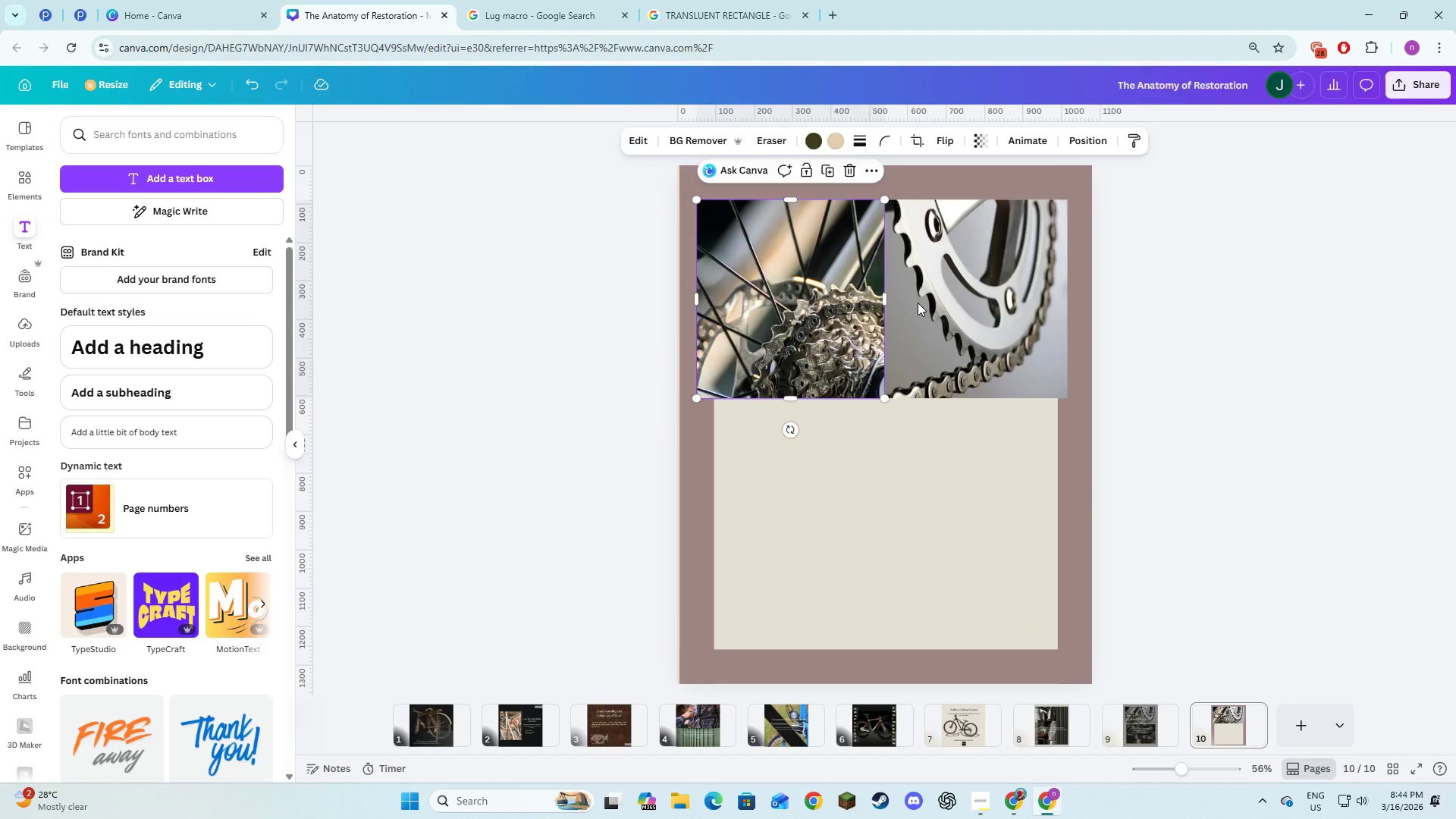 
key(Backspace)
 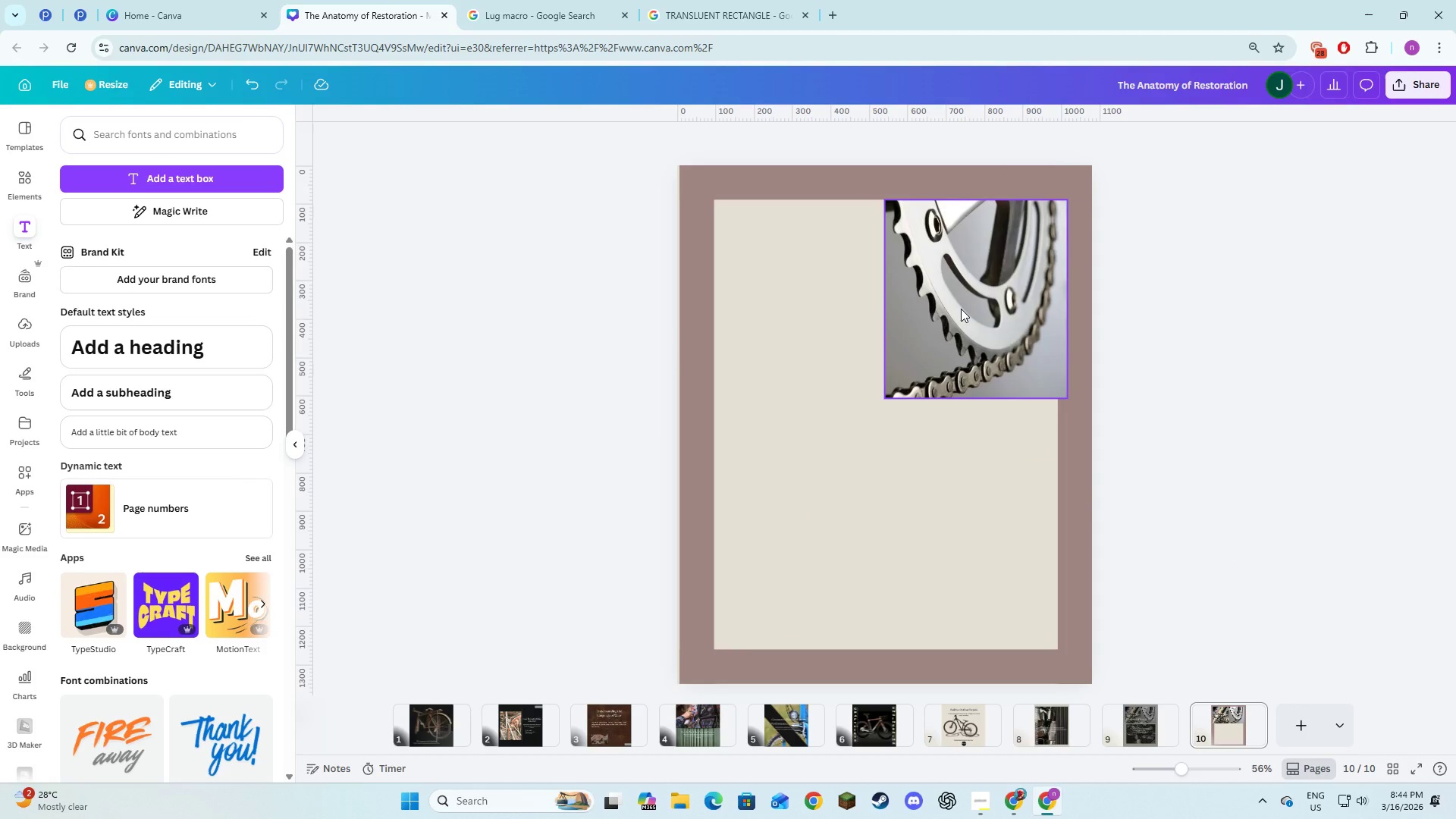 
double_click([961, 309])
 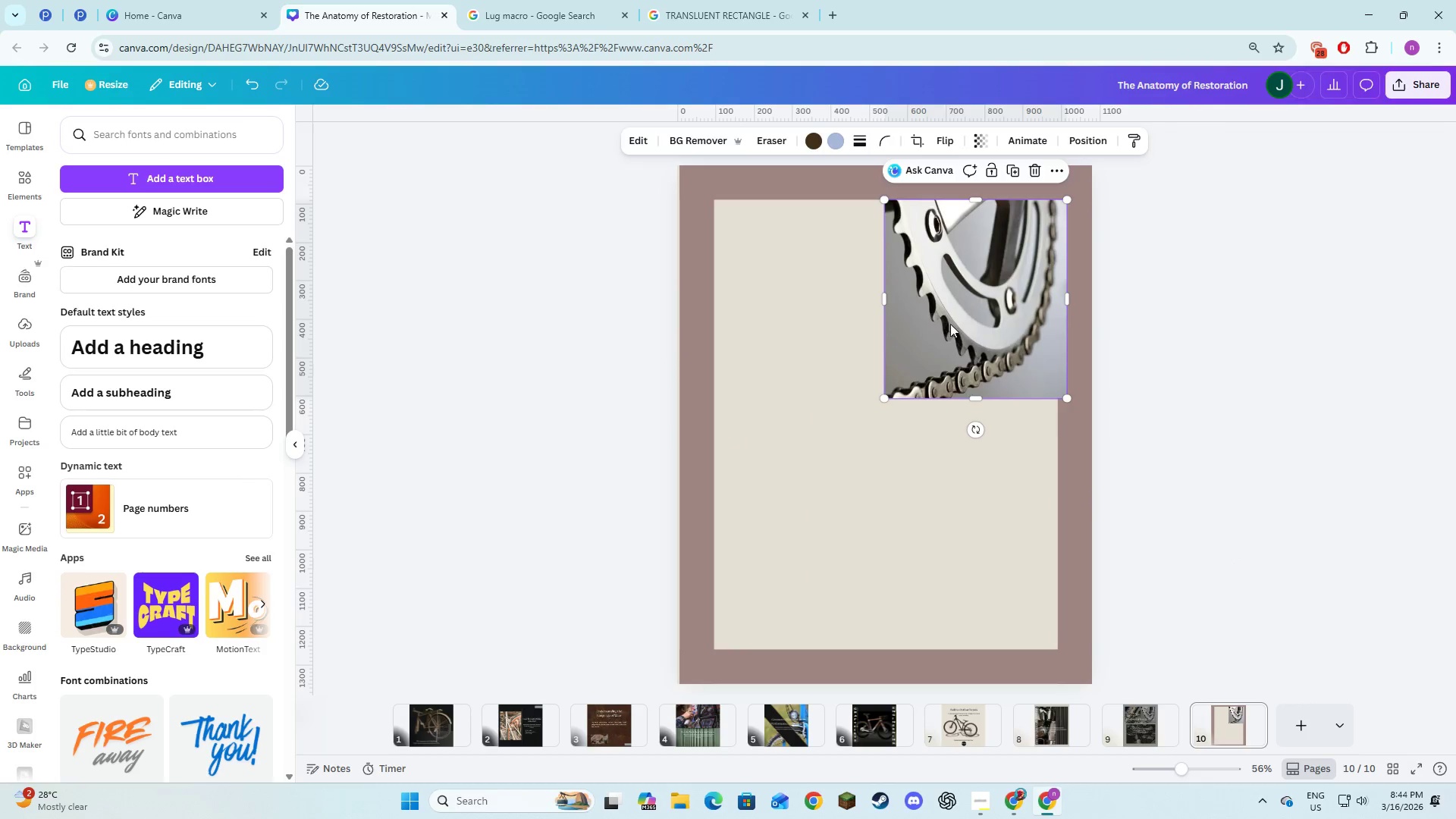 
key(Backspace)
 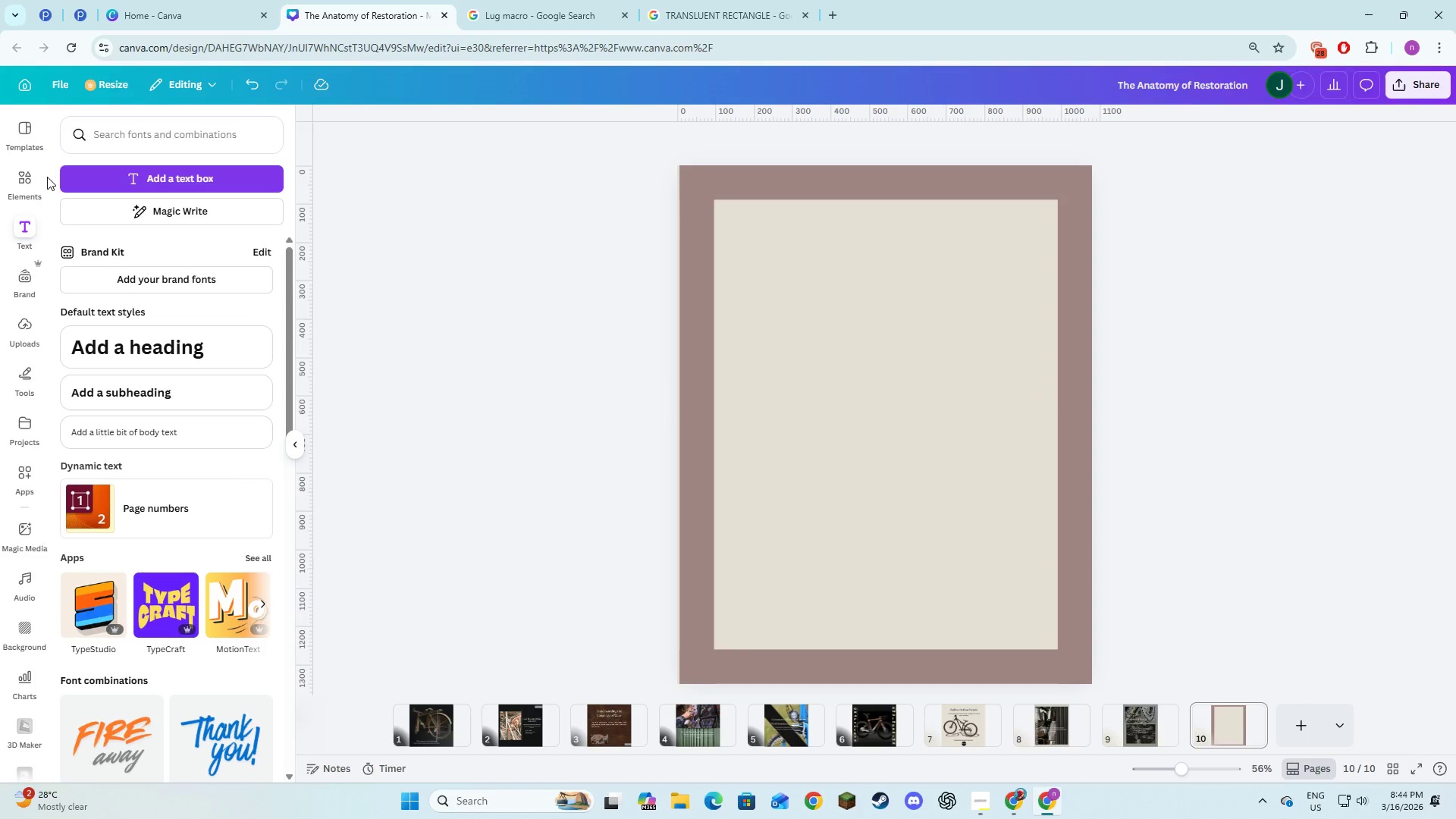 
left_click([32, 180])
 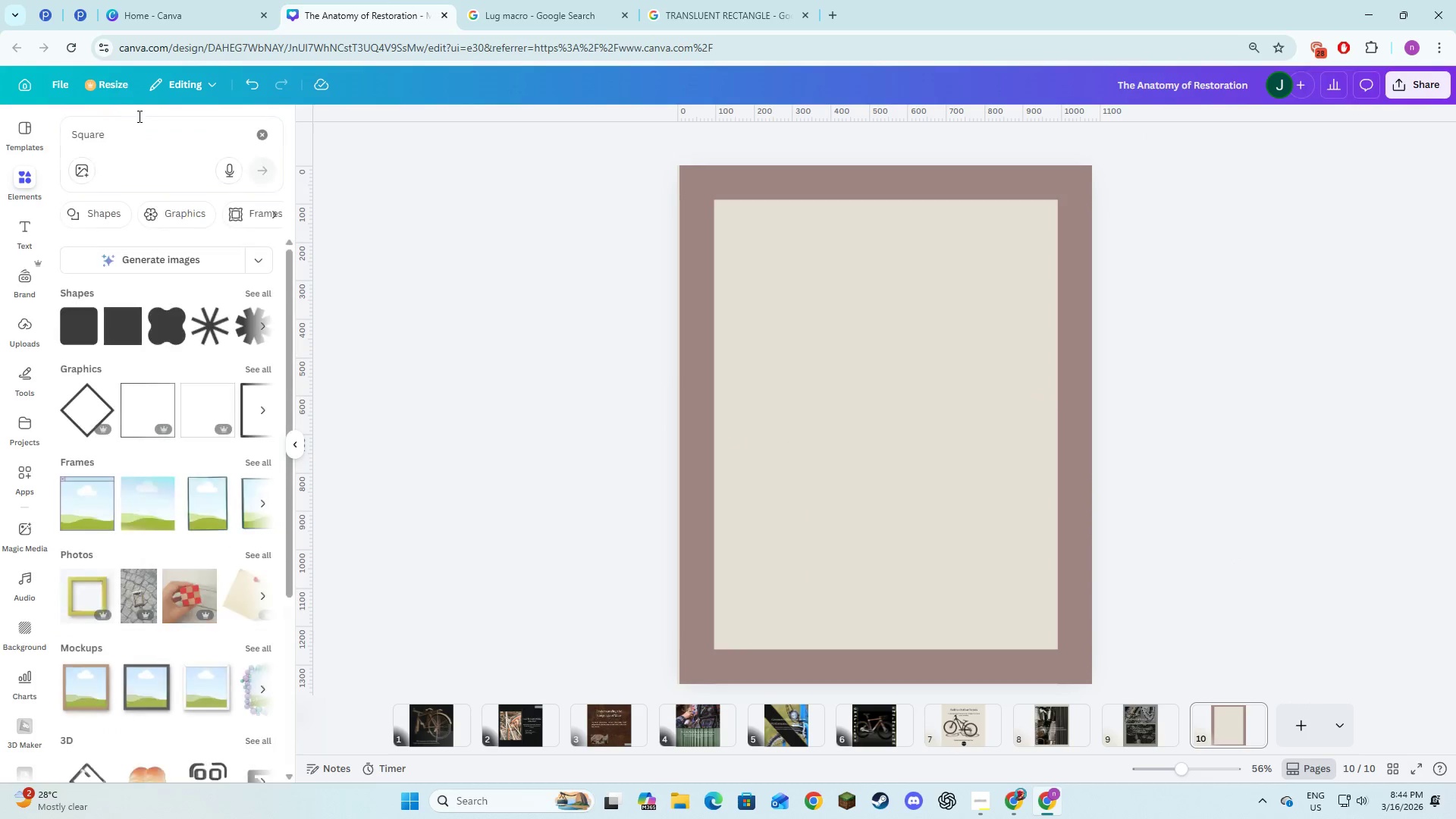 
left_click([137, 137])
 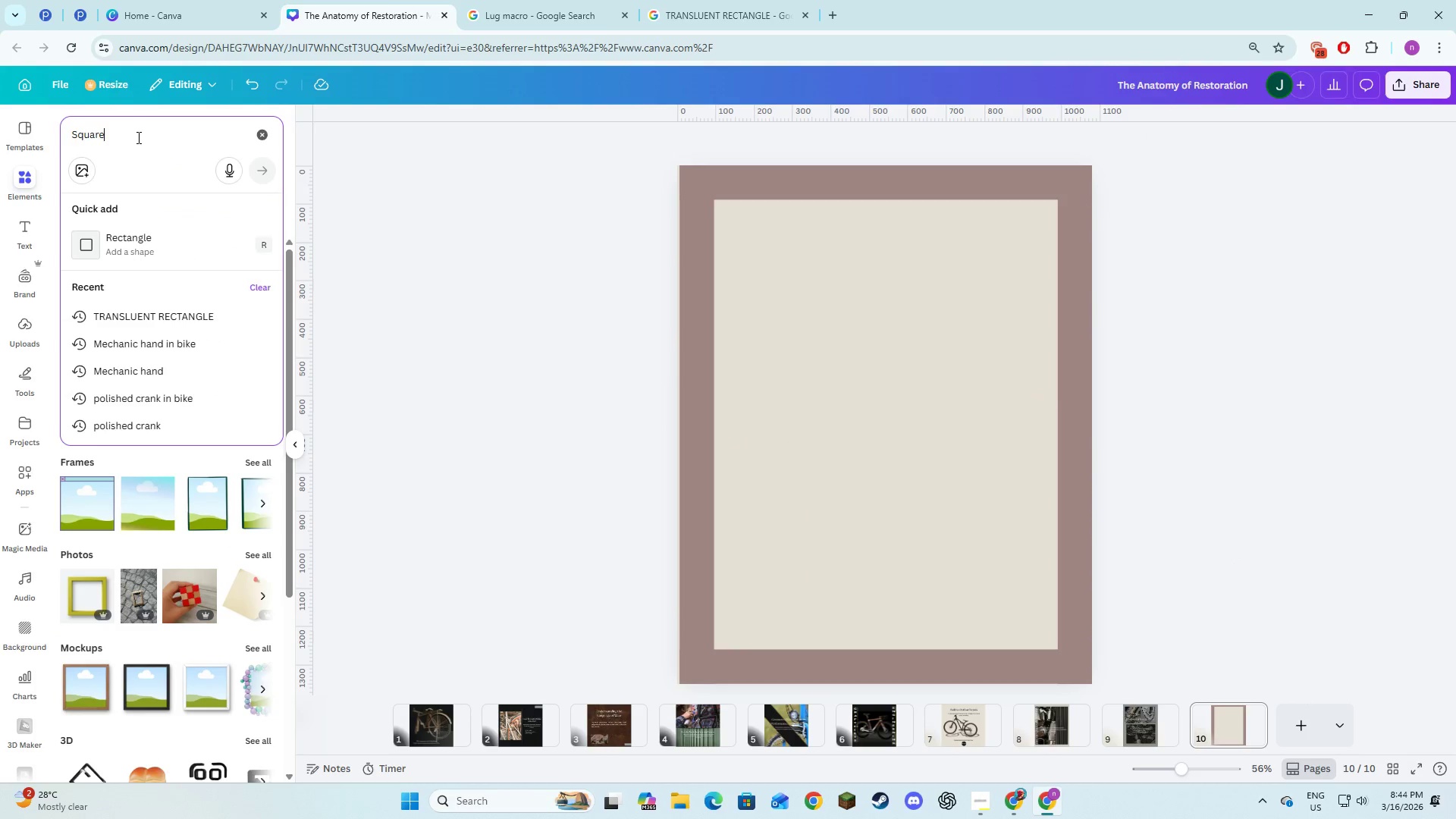 
left_click_drag(start_coordinate=[129, 139], to_coordinate=[66, 142])
 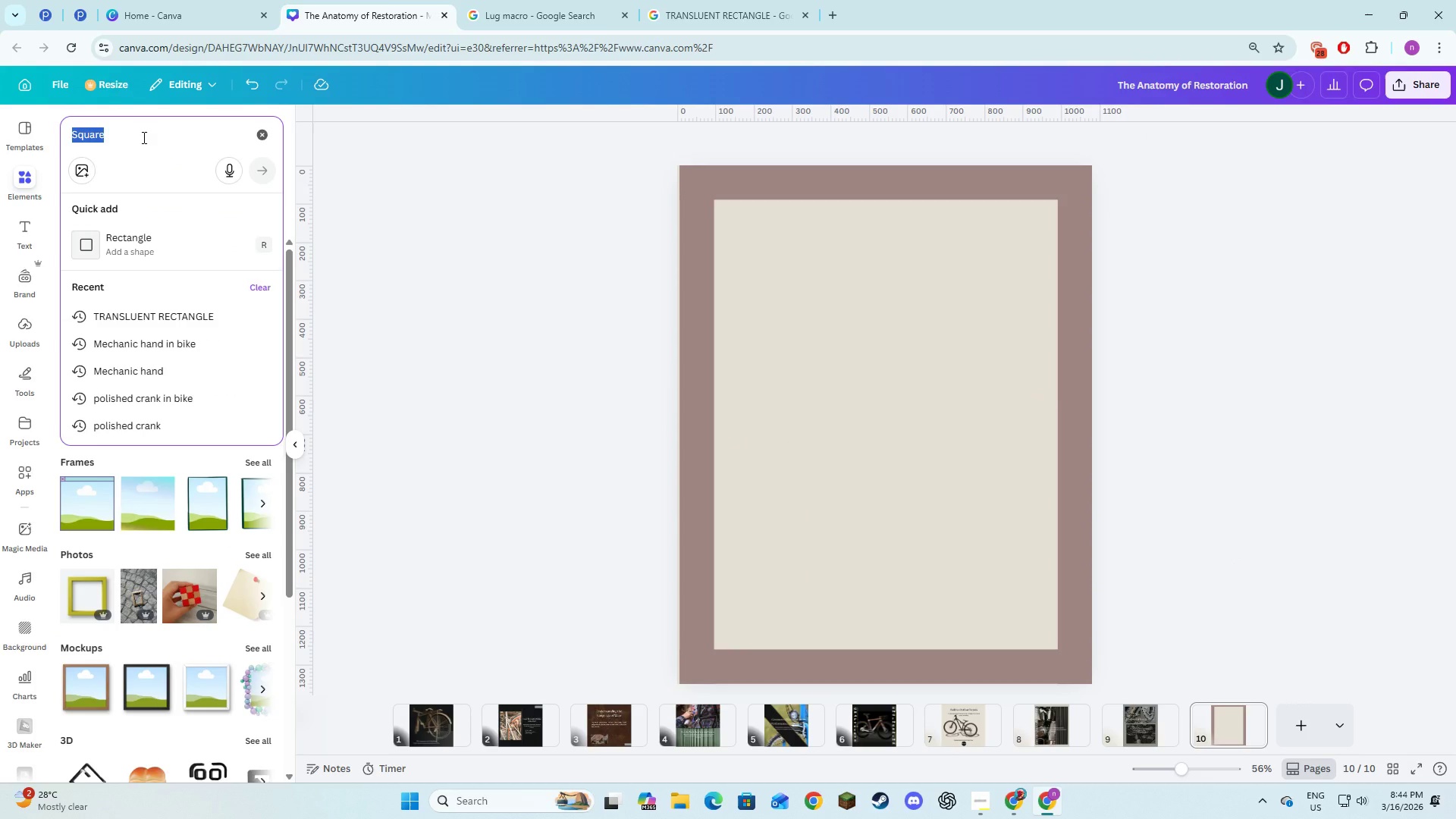 
type(Alignment machine for bike)
 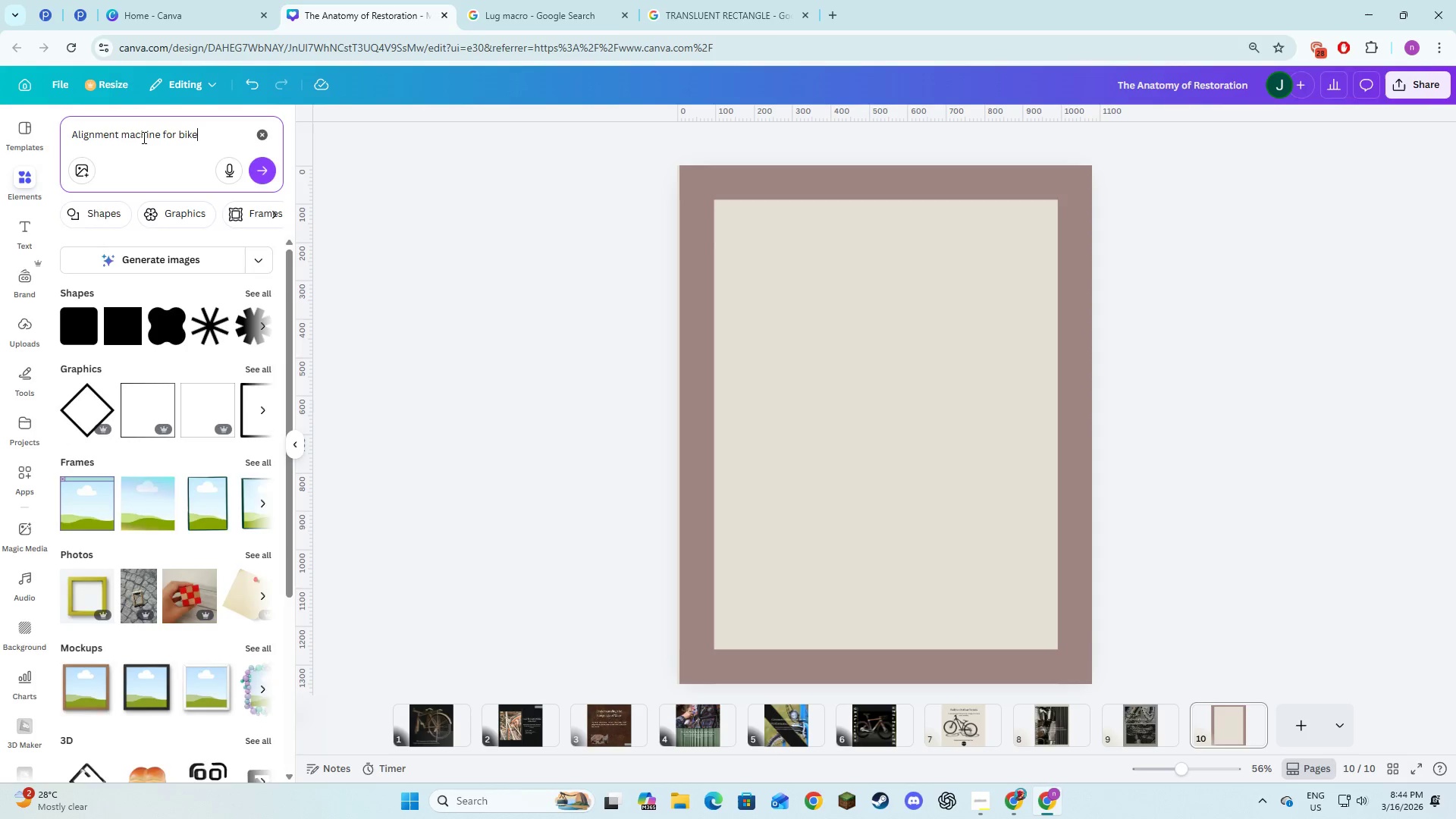 
key(Enter)
 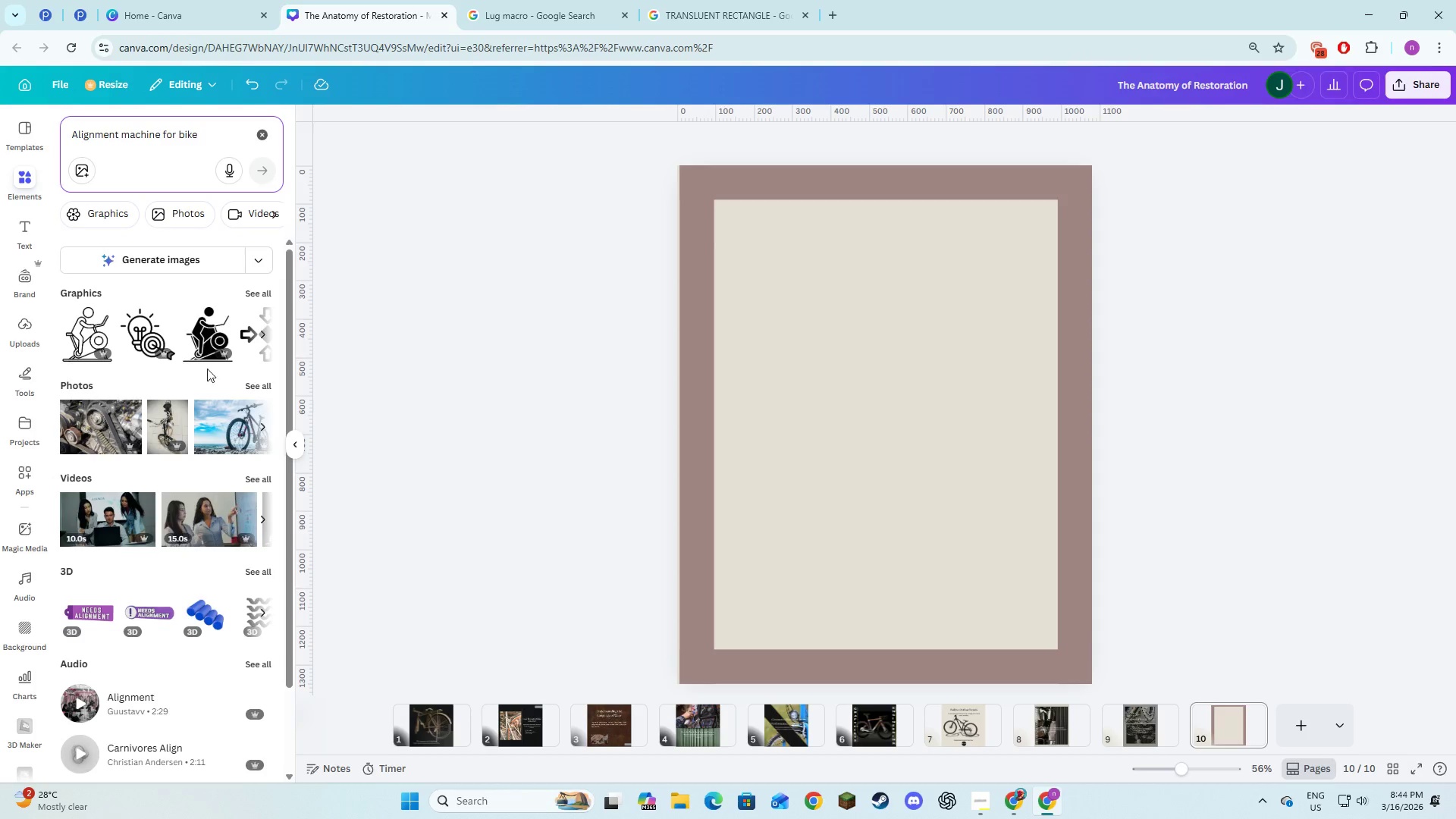 
left_click([263, 384])
 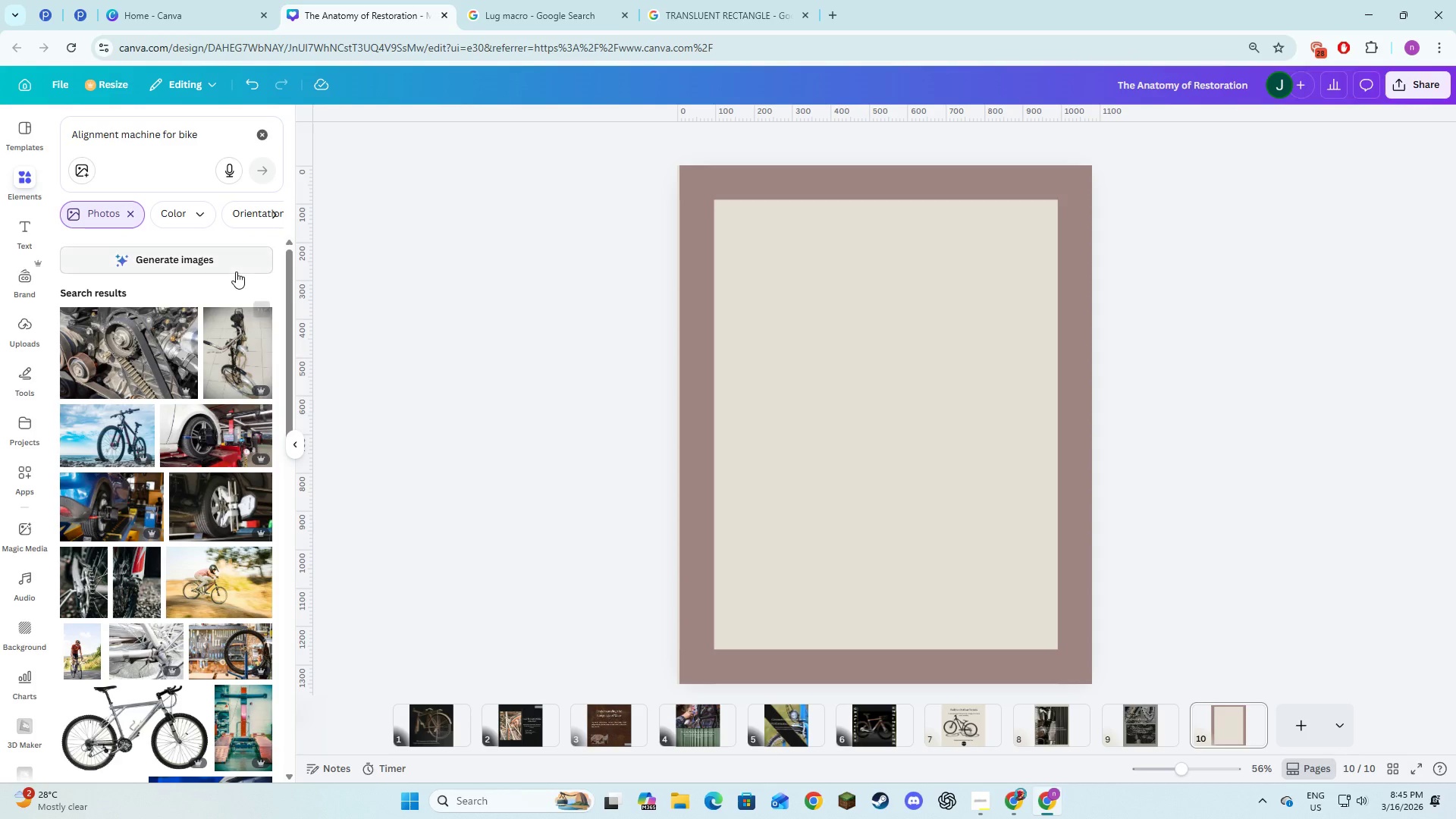 
left_click_drag(start_coordinate=[218, 136], to_coordinate=[64, 118])
 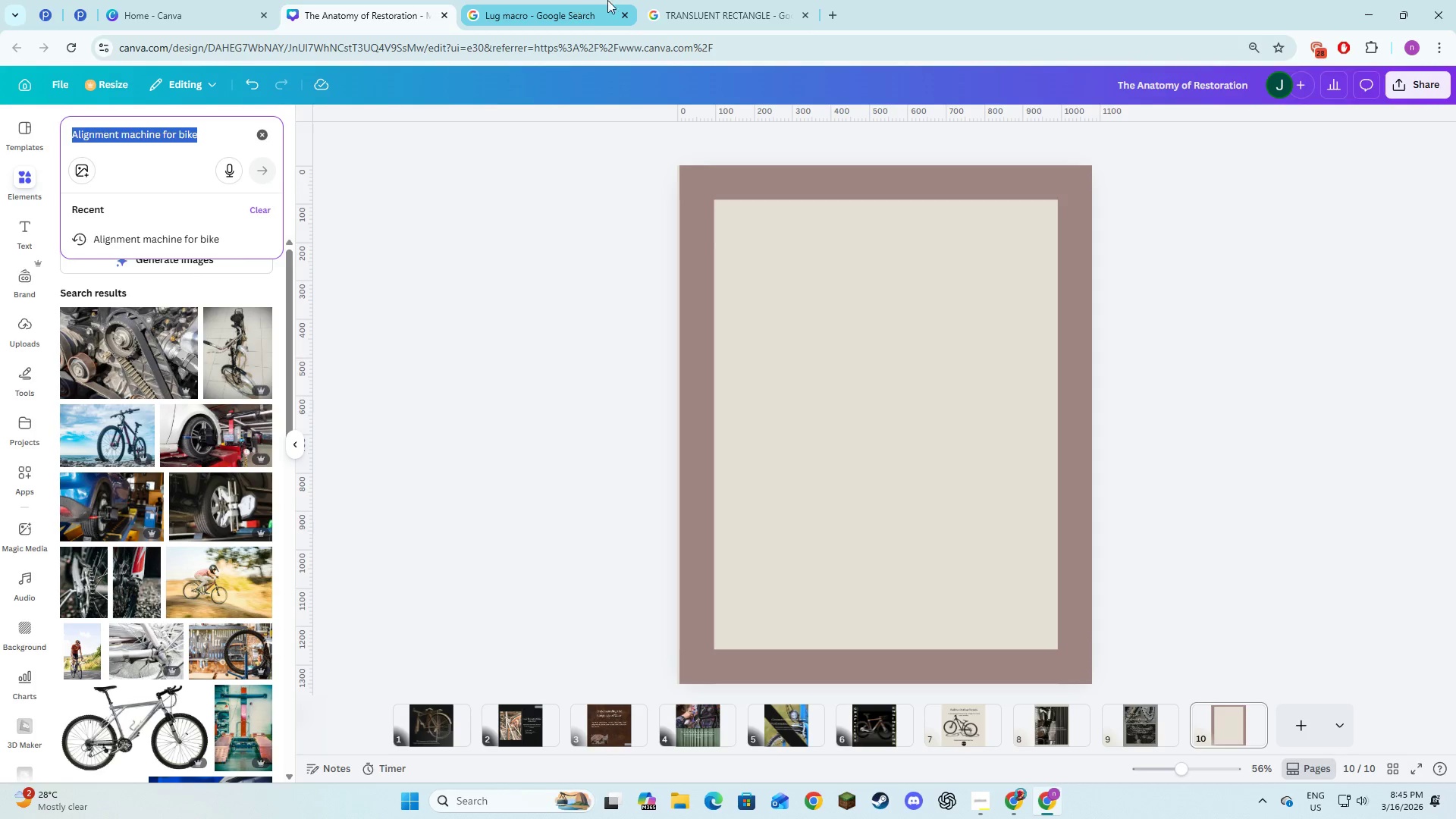 
key(Control+C)
 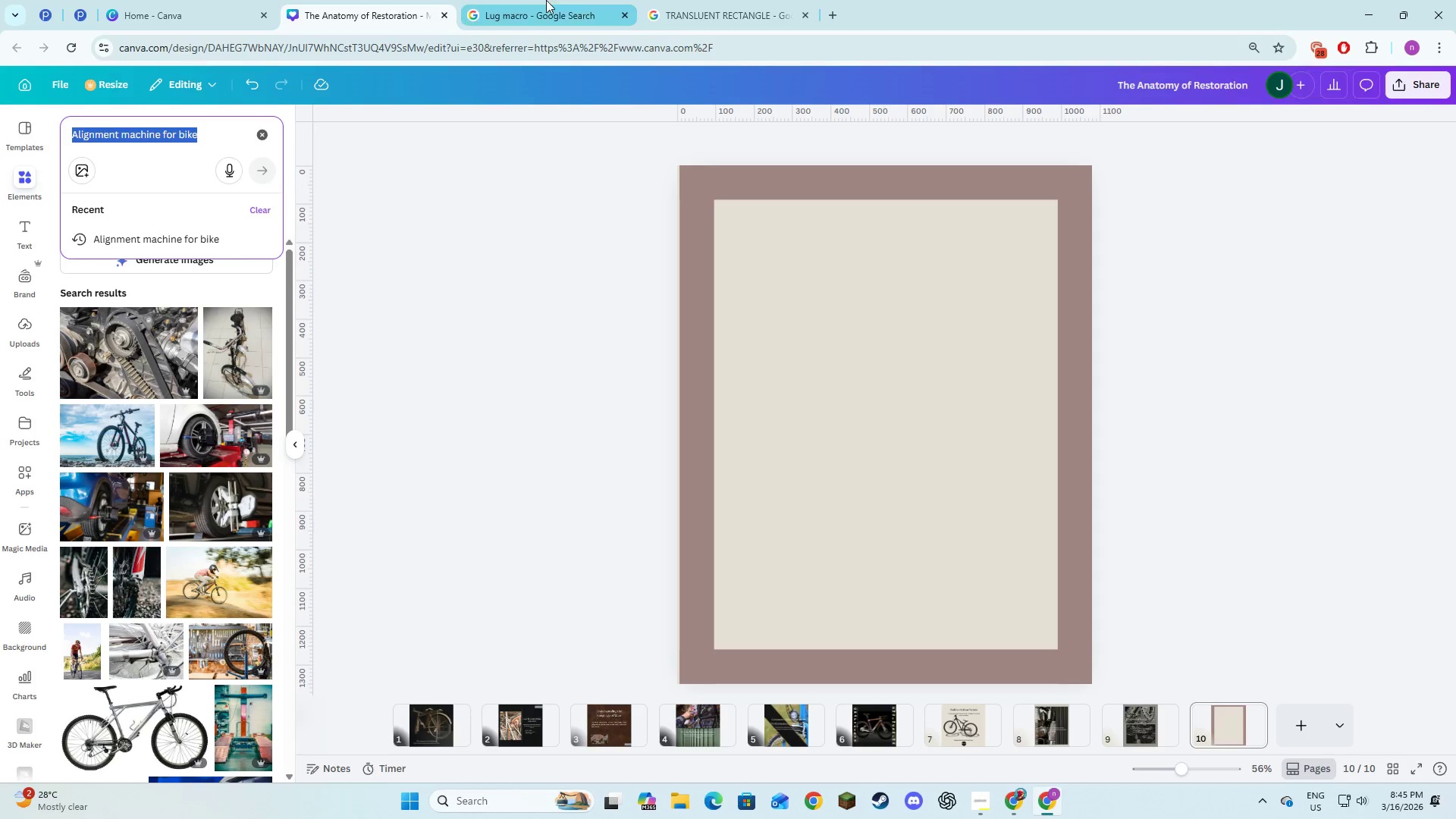 
key(Control+C)
 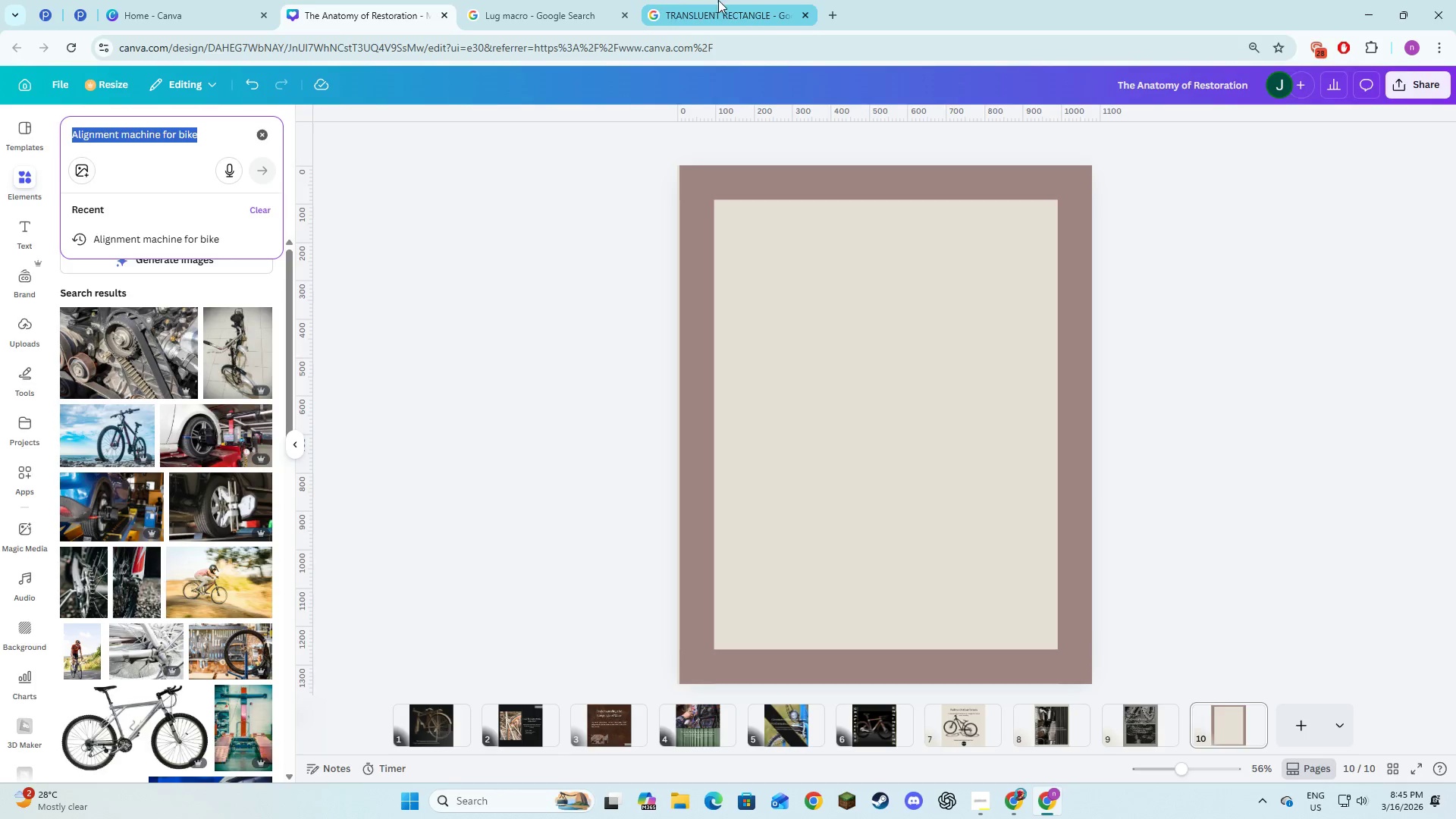 
left_click([718, 0])
 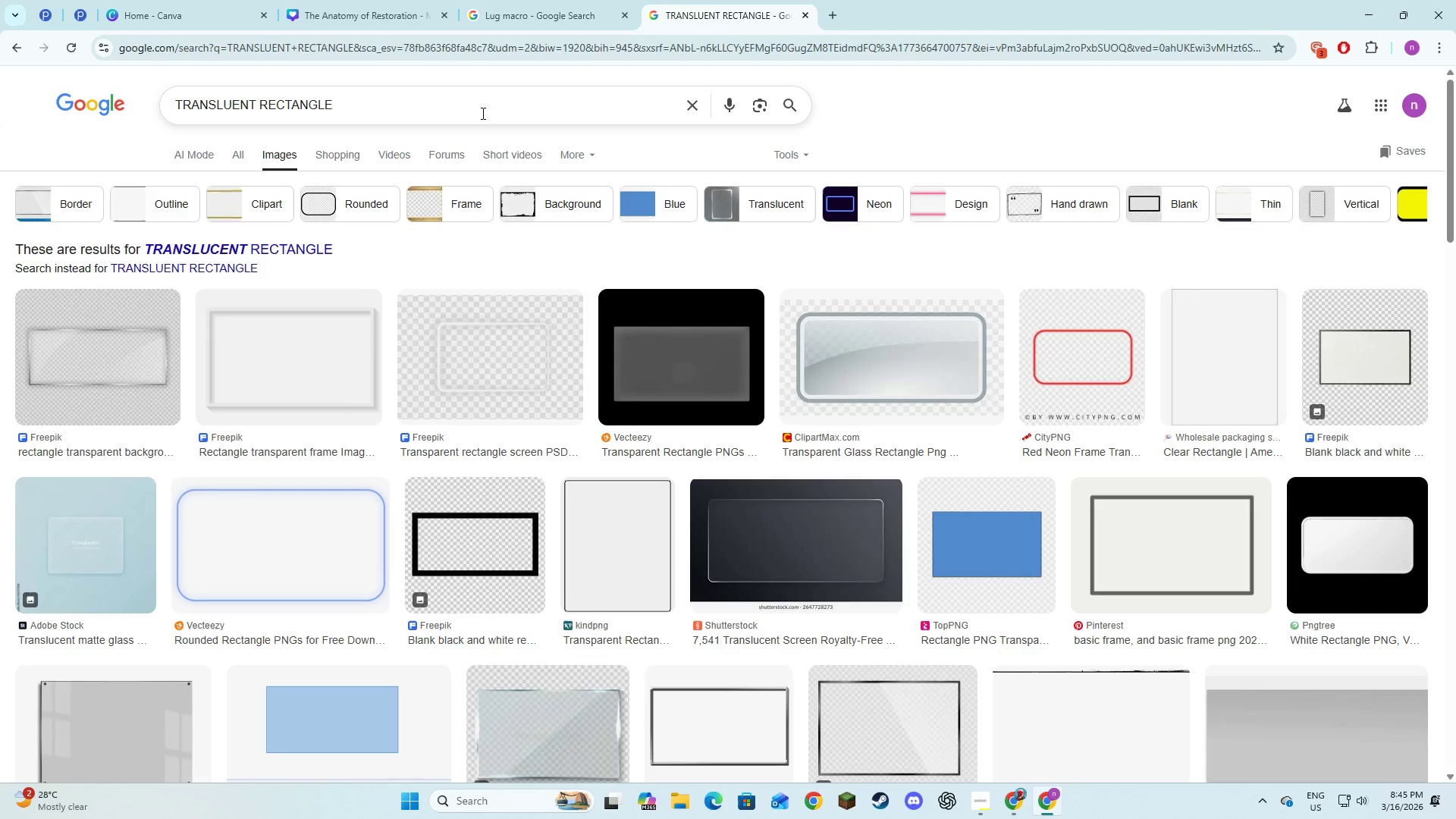 
left_click_drag(start_coordinate=[482, 113], to_coordinate=[112, 113])
 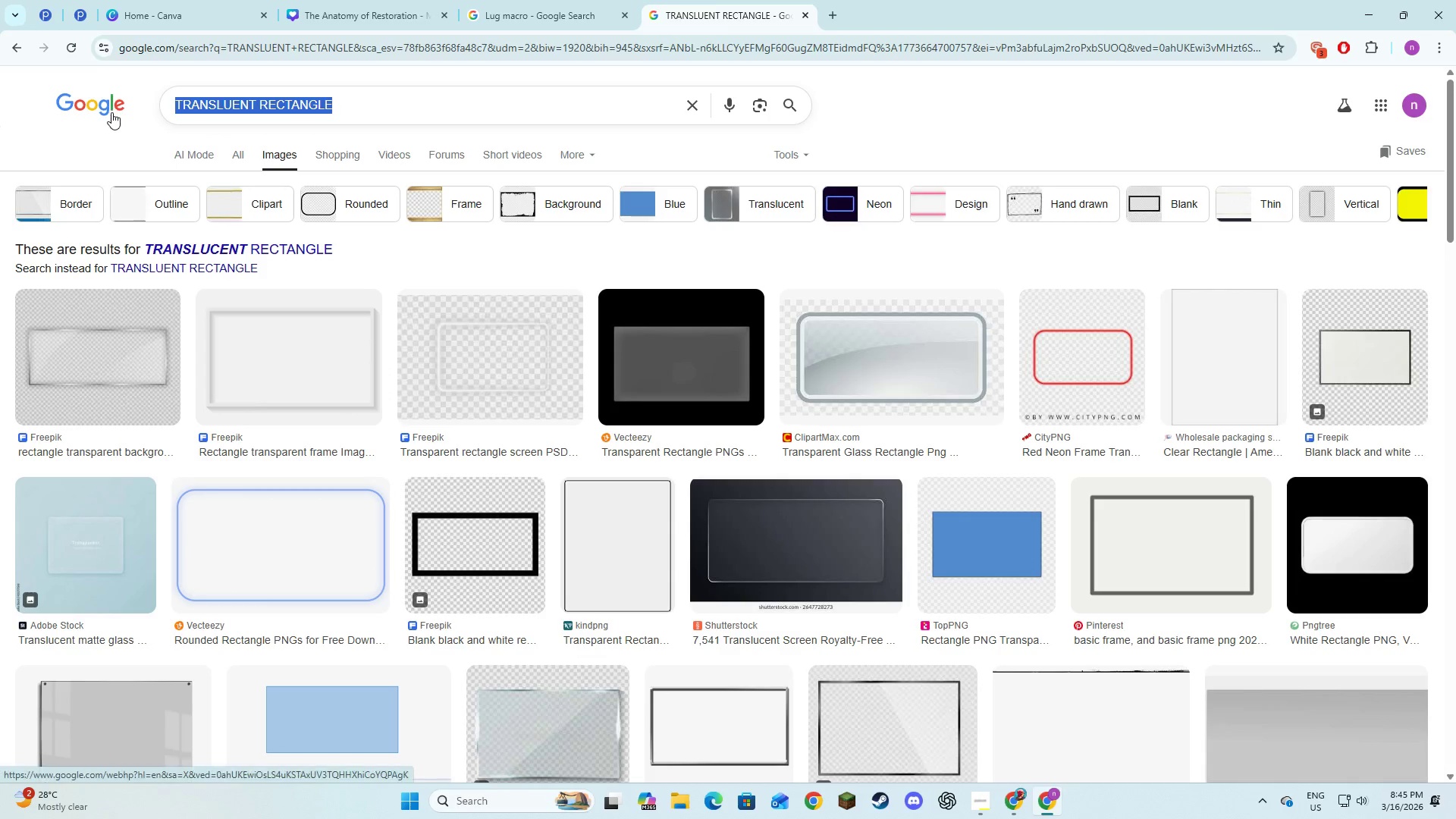 
key(Control+V)
 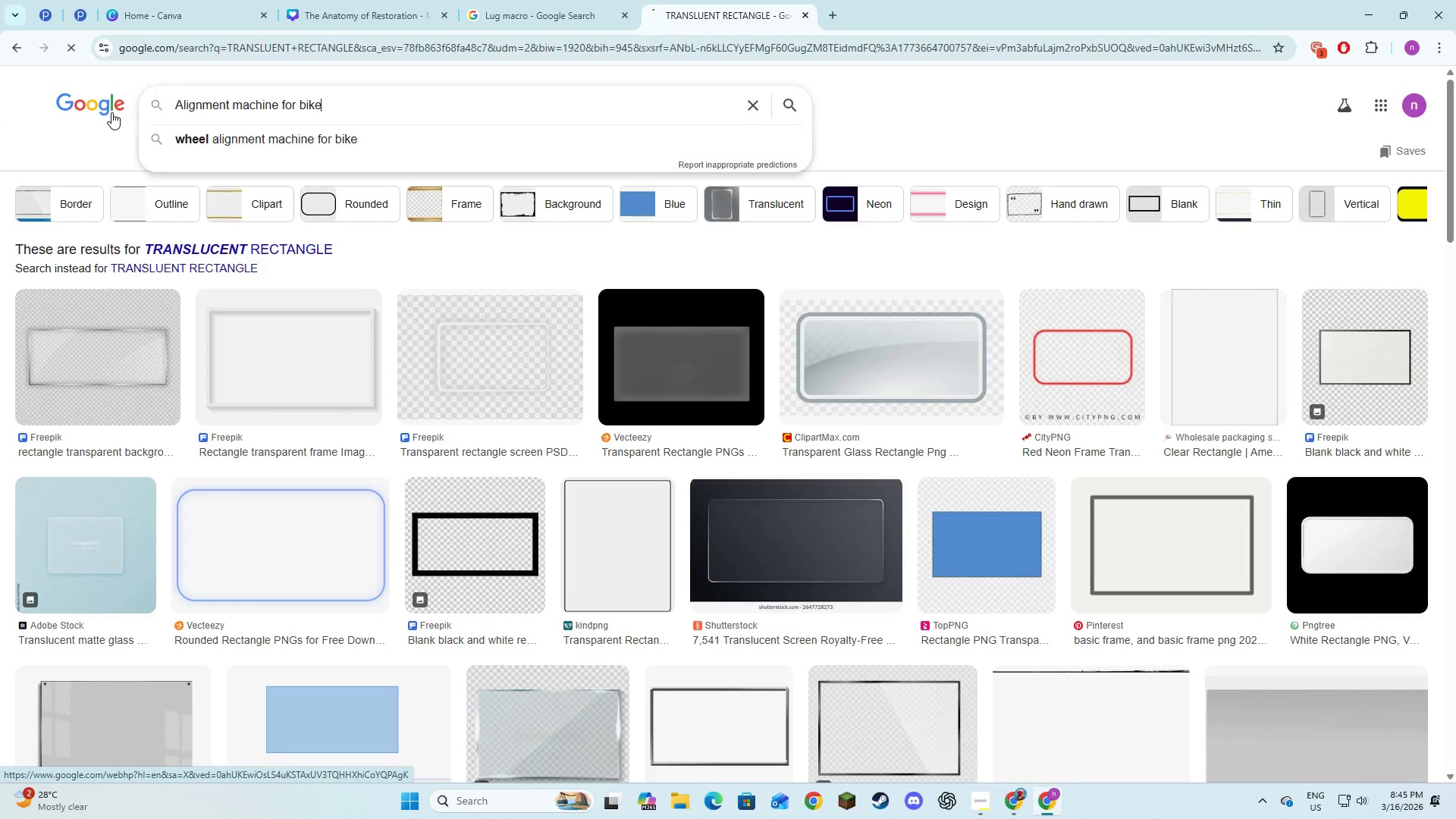 
key(NumpadEnter)
 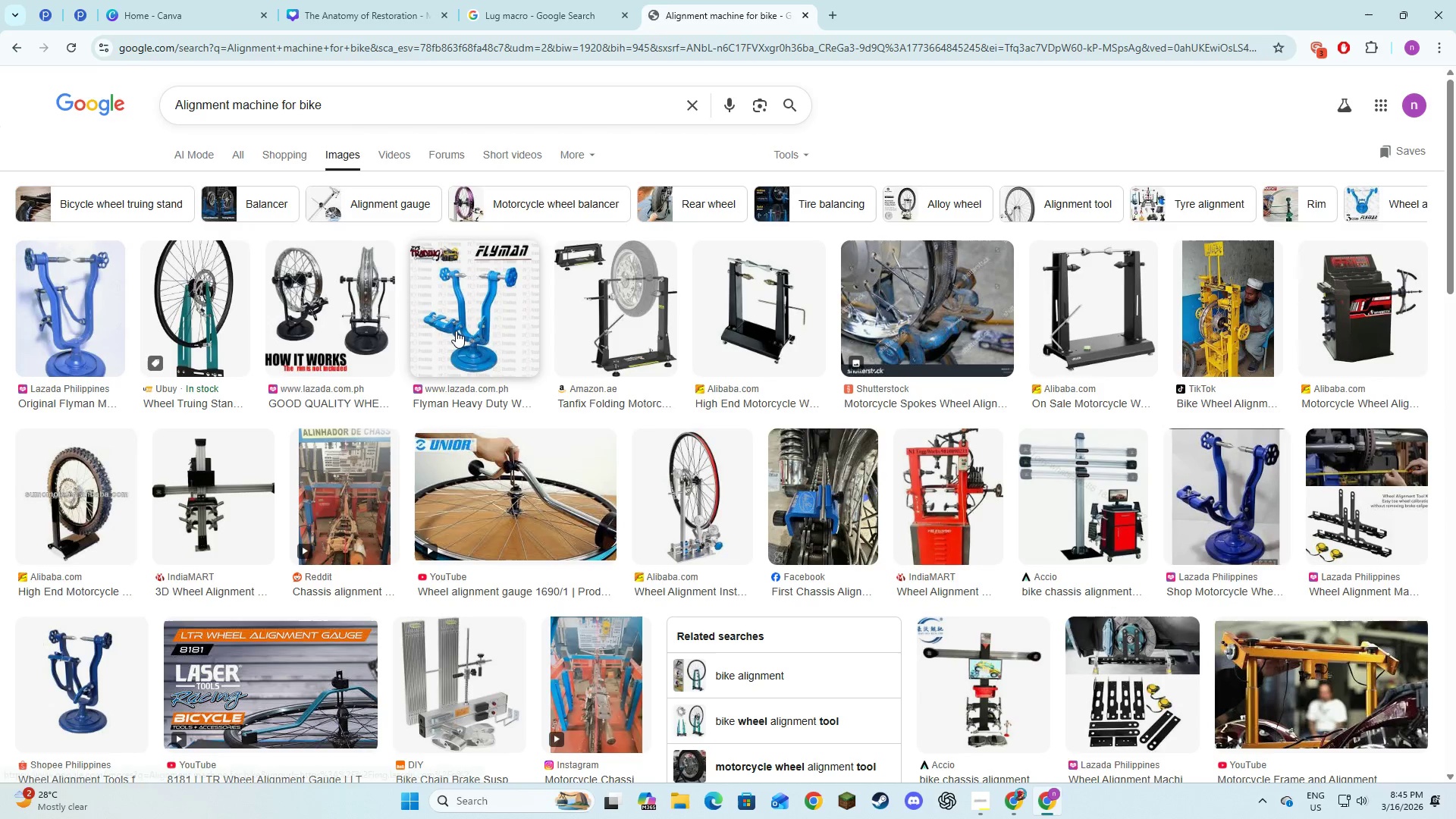 
left_click([377, 0])
 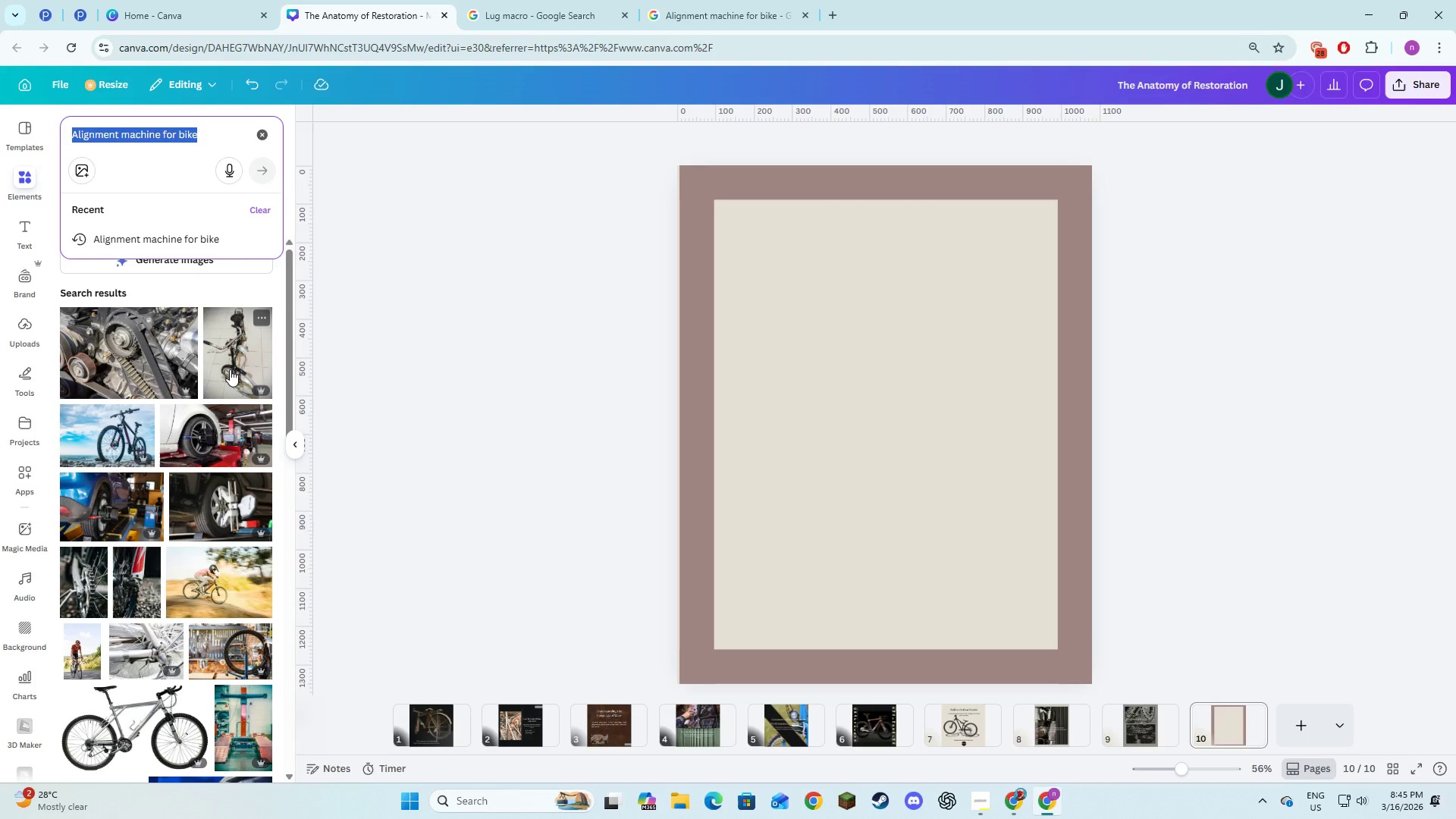 
wait(5.86)
 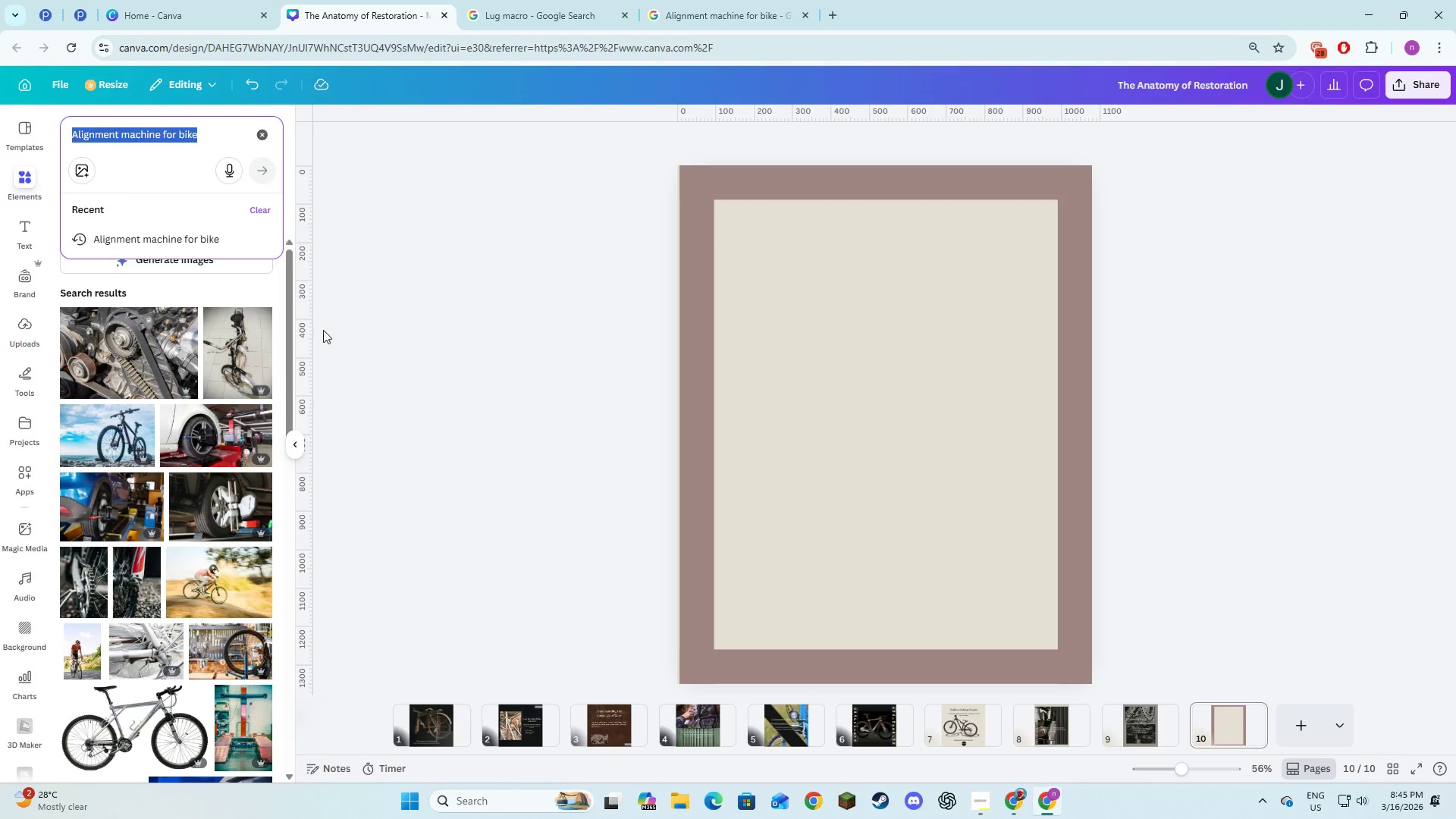 
scroll: coordinate [215, 454], scroll_direction: down, amount: 8.0
 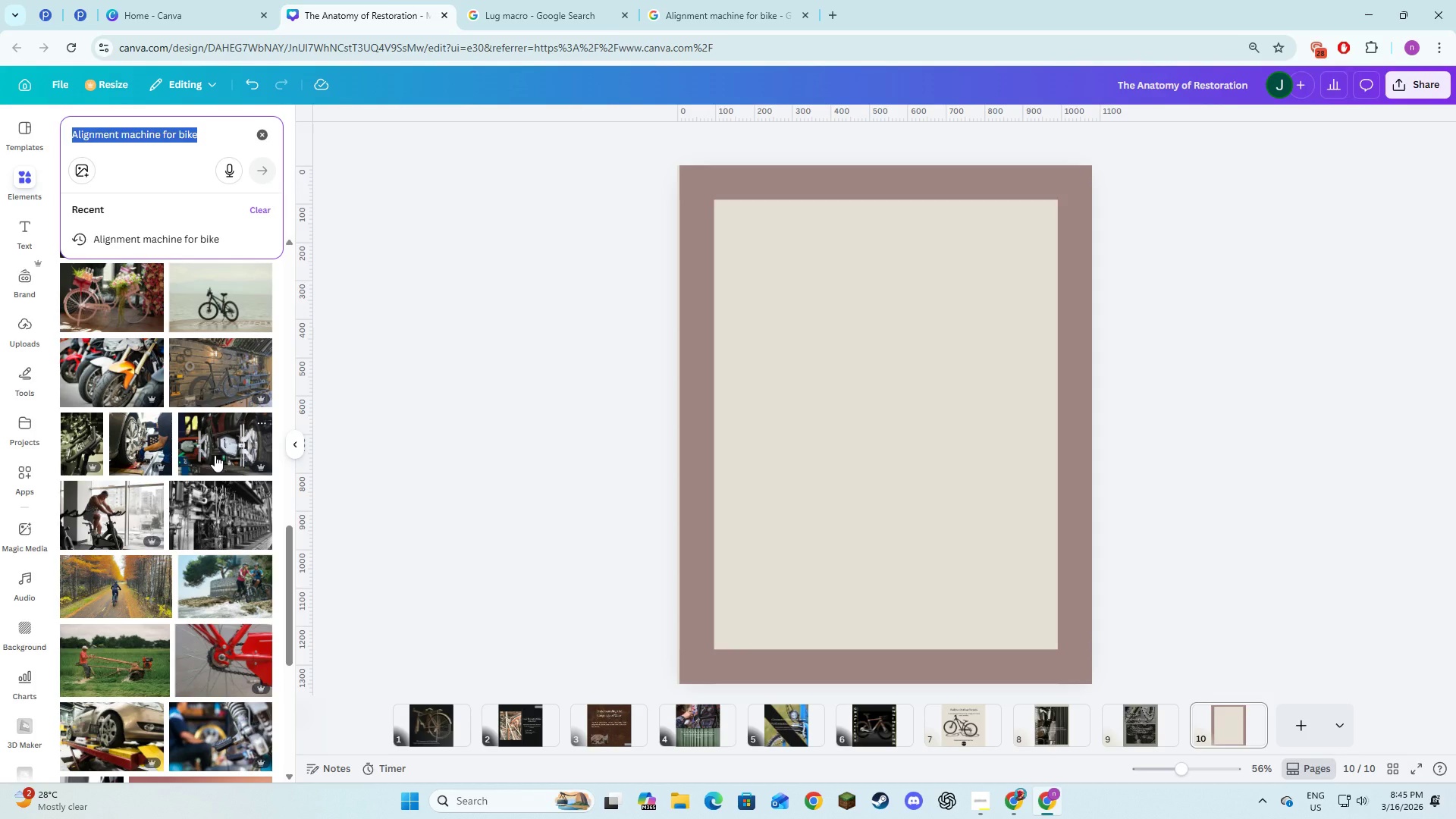 
left_click([215, 455])
 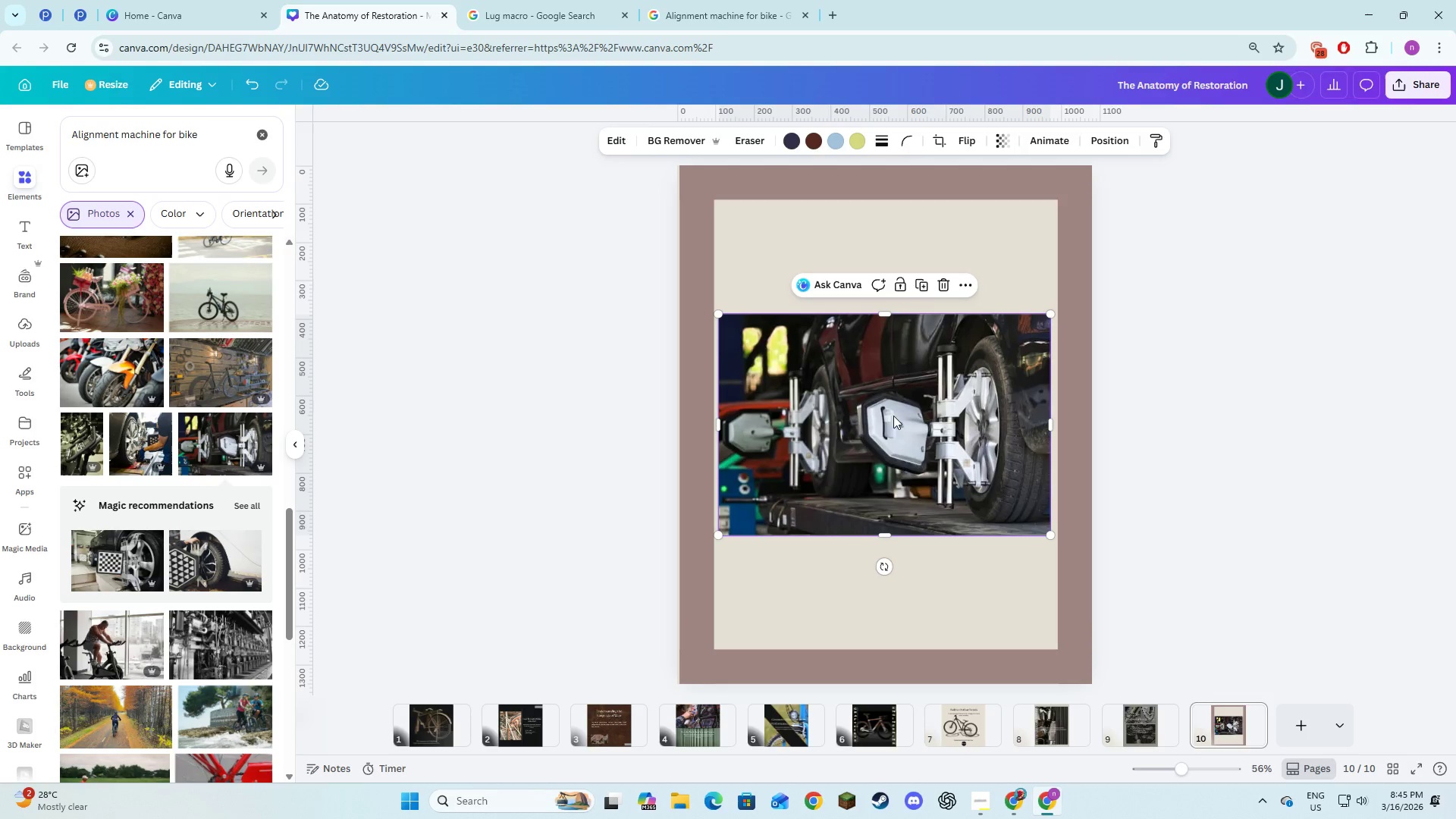 
left_click([949, 276])
 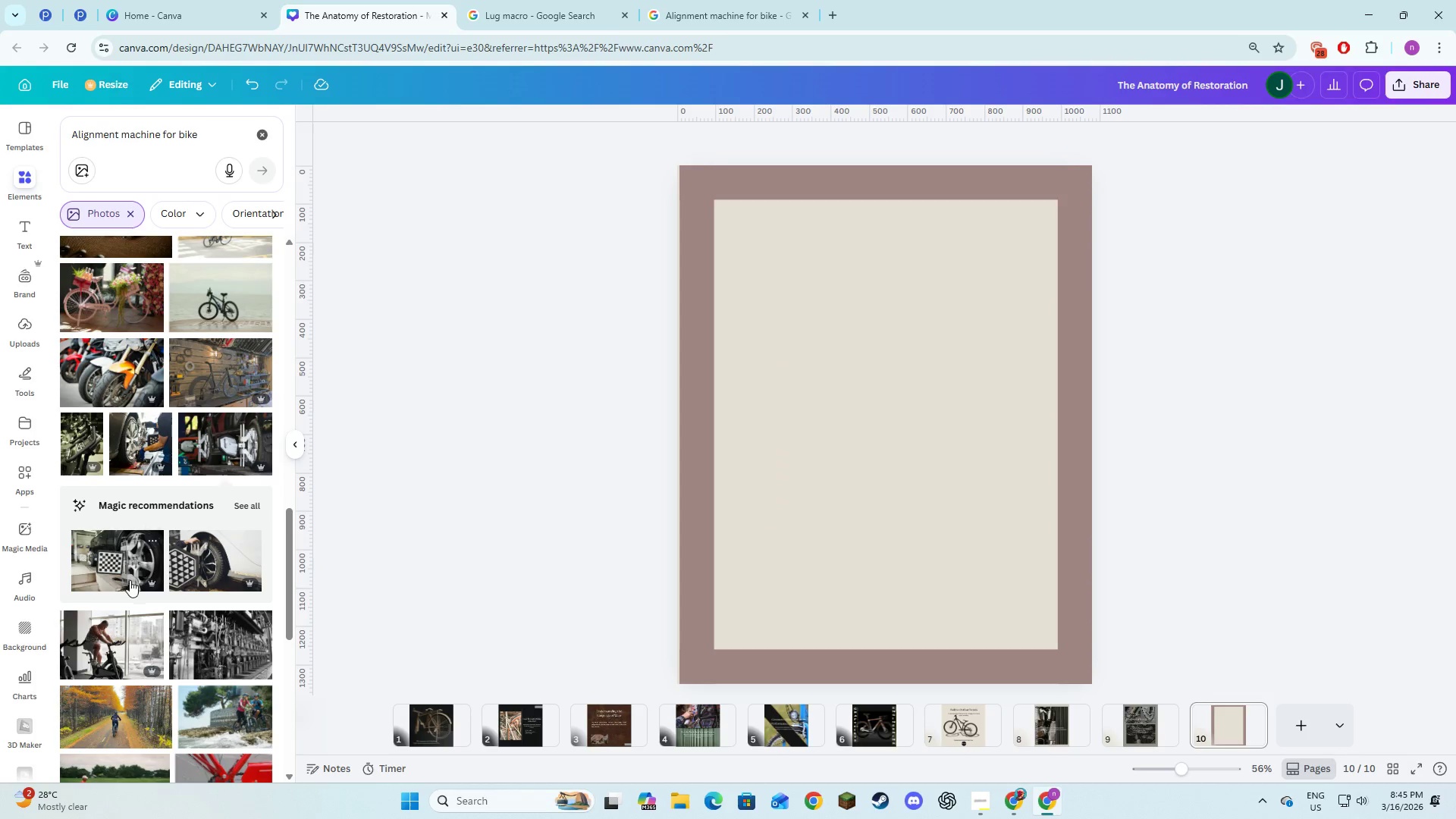 
scroll: coordinate [142, 591], scroll_direction: down, amount: 5.0
 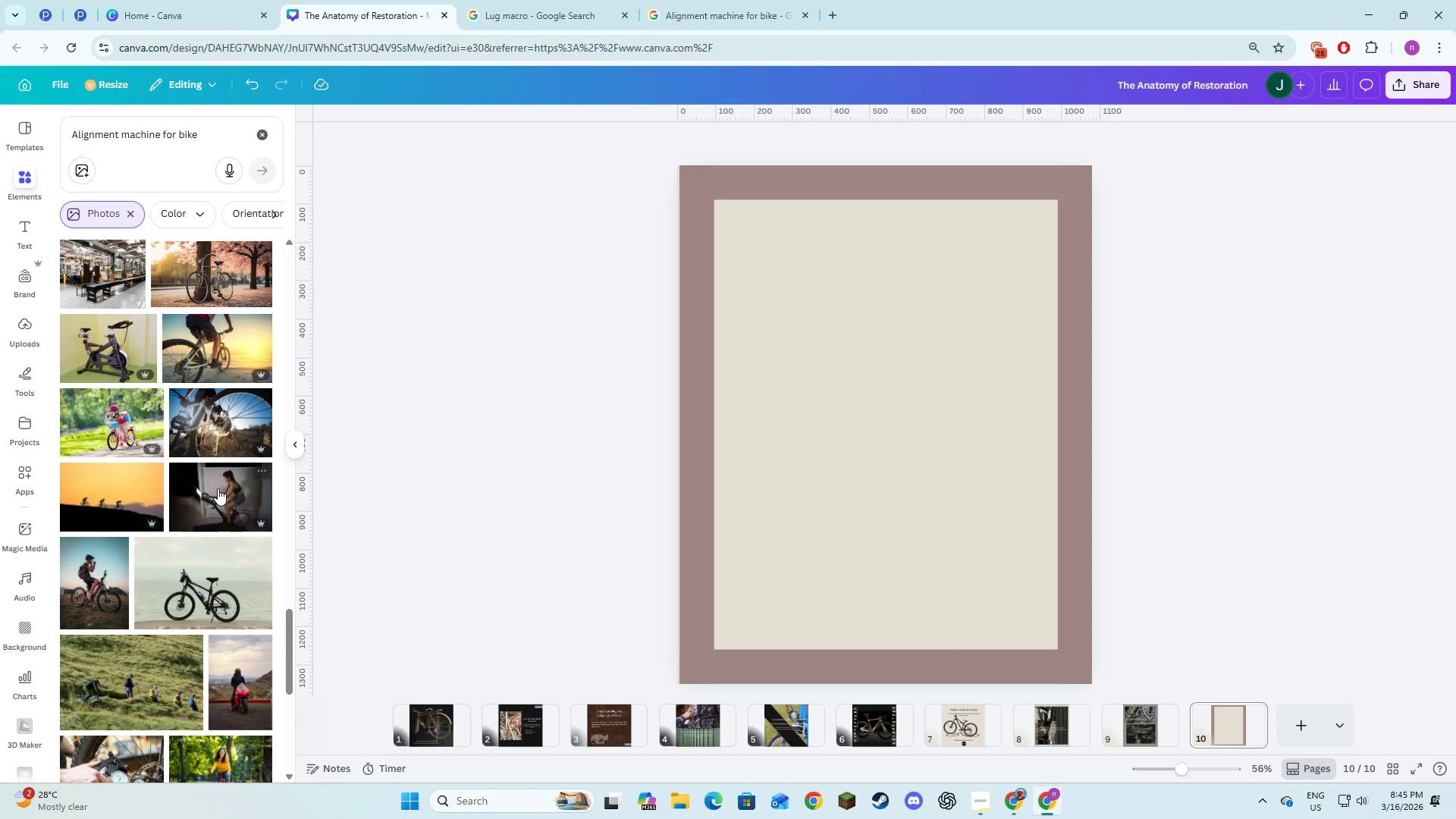 
double_click([716, 0])
 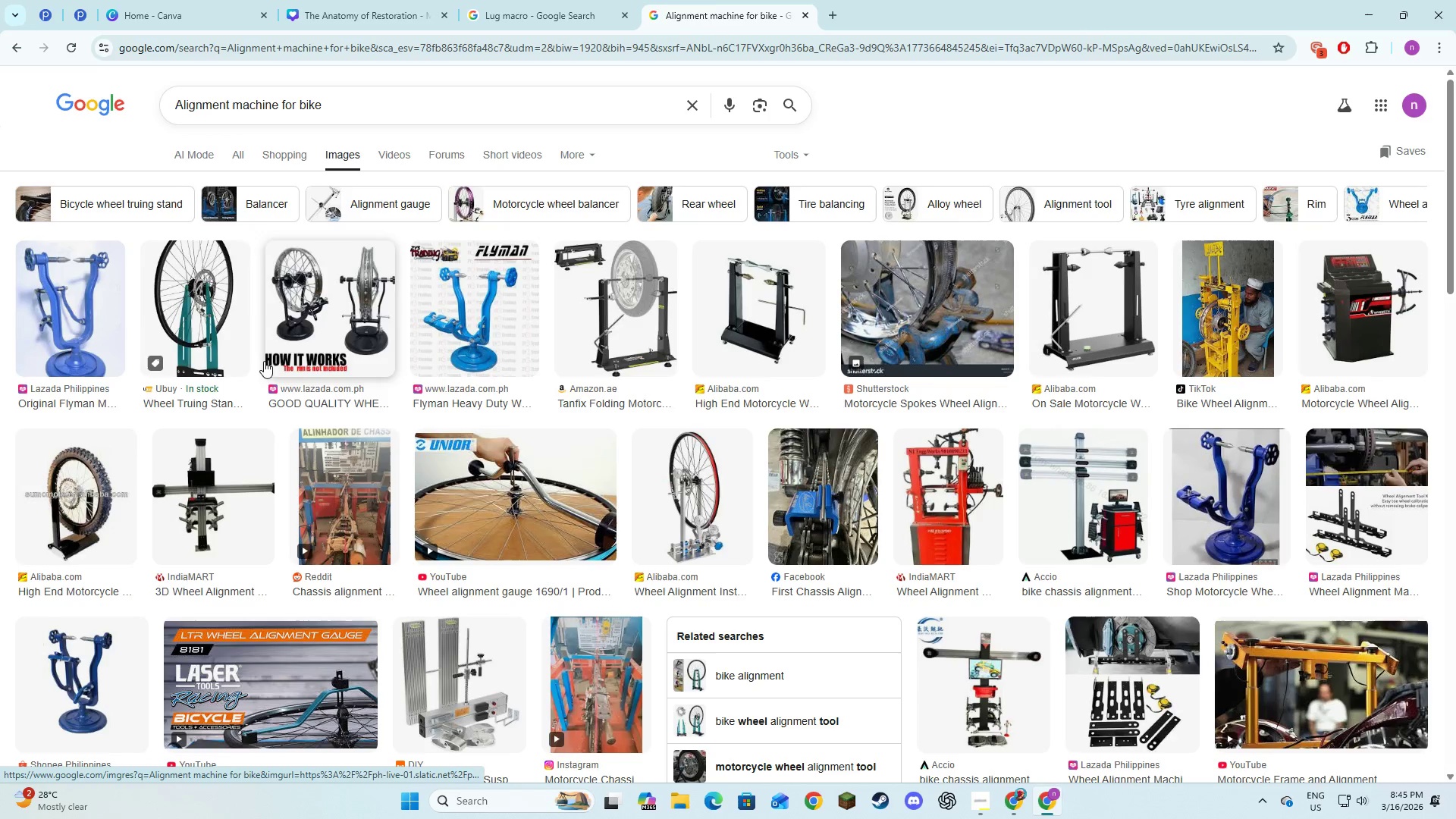 
left_click([96, 337])
 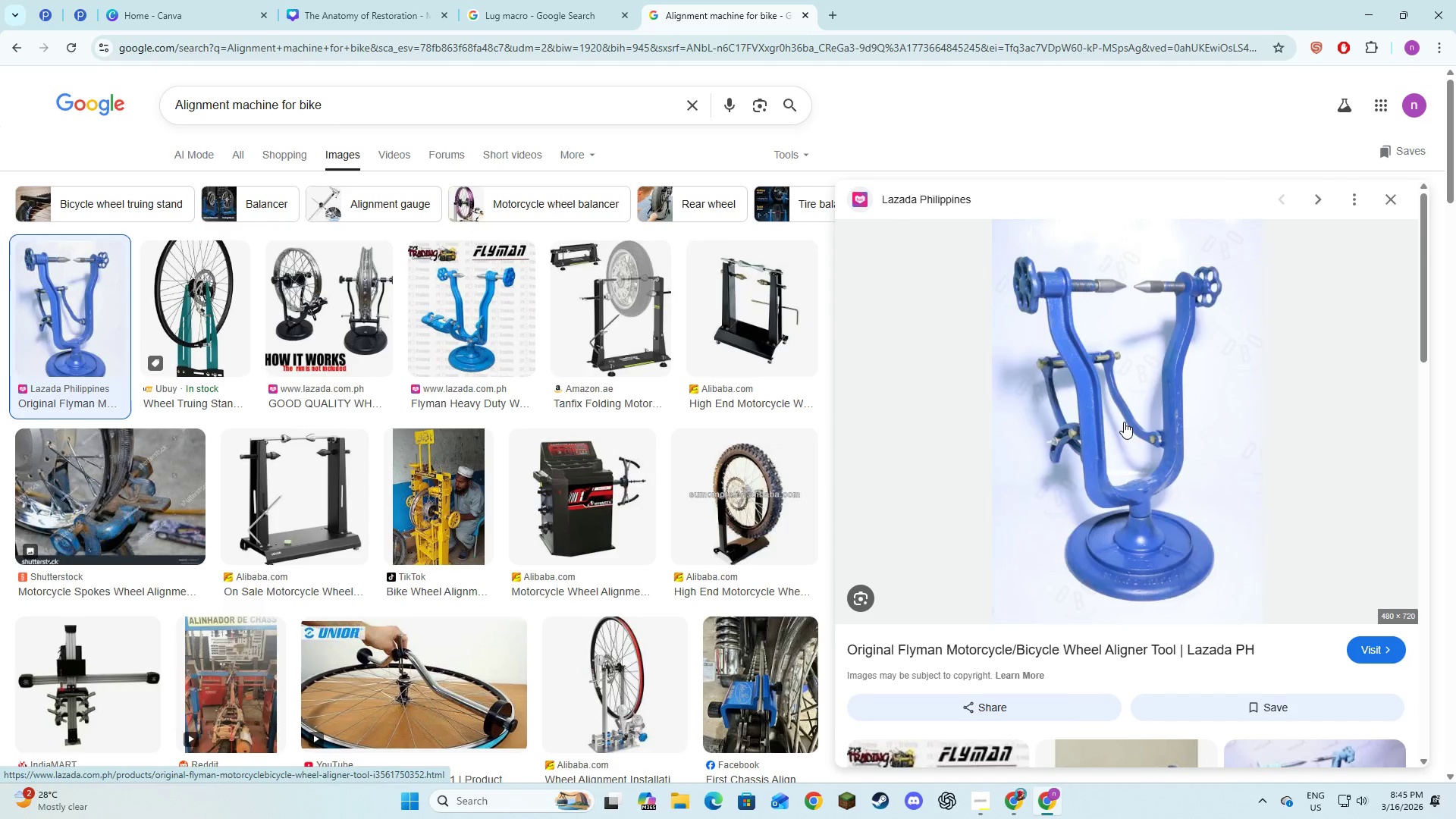 
right_click([1124, 422])
 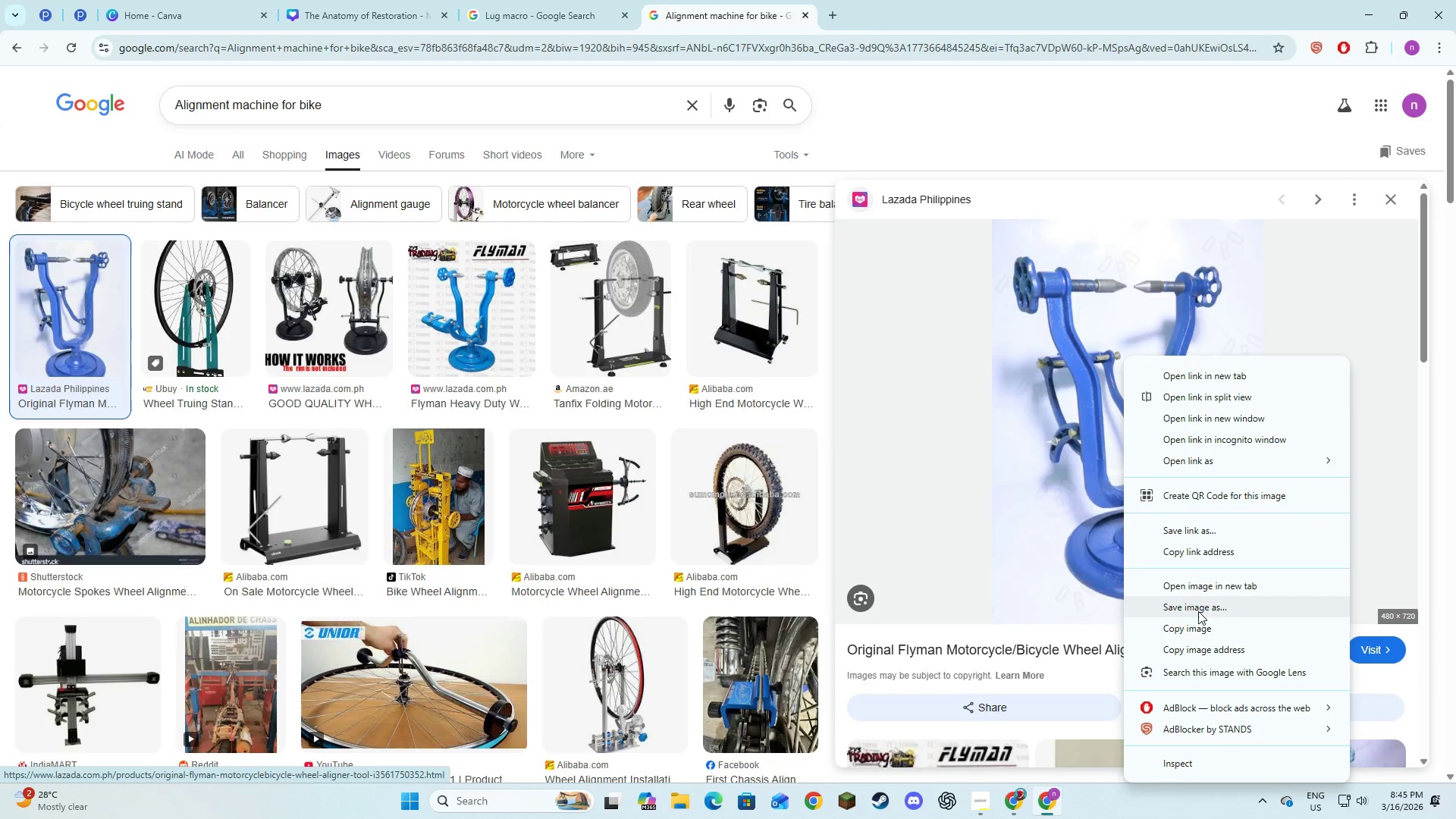 
left_click([1197, 623])
 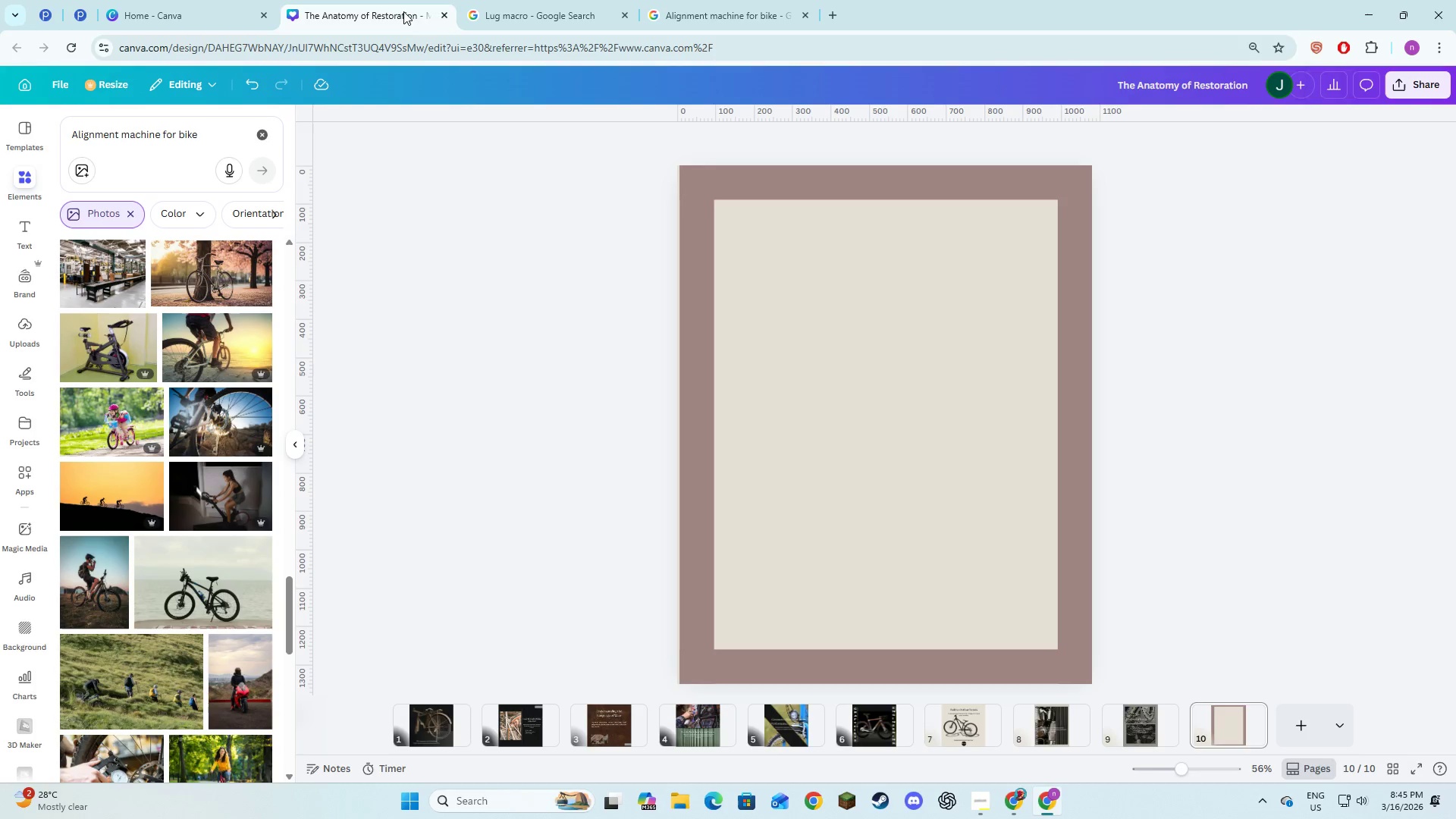 
double_click([811, 506])
 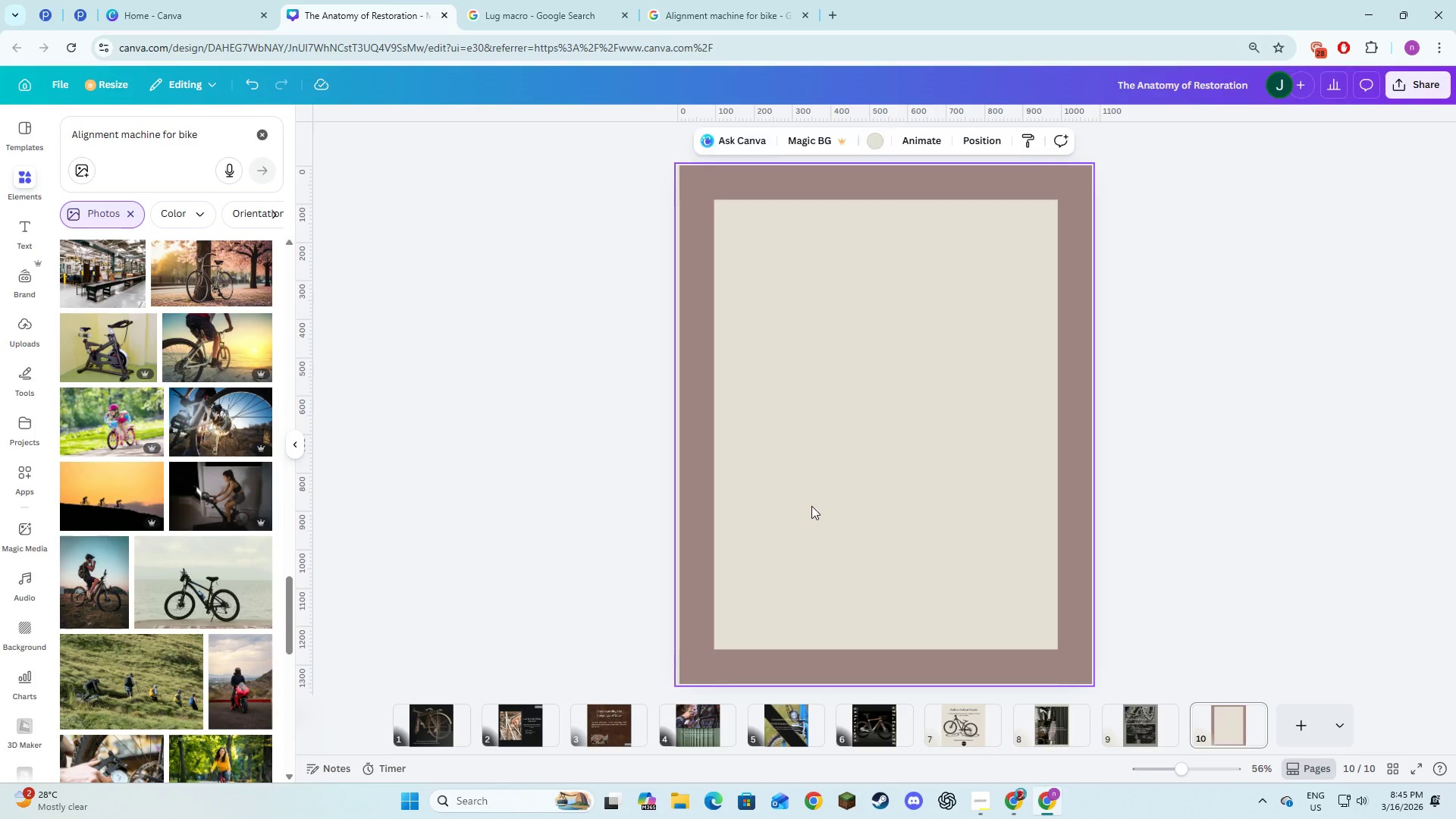 
key(Control+V)
 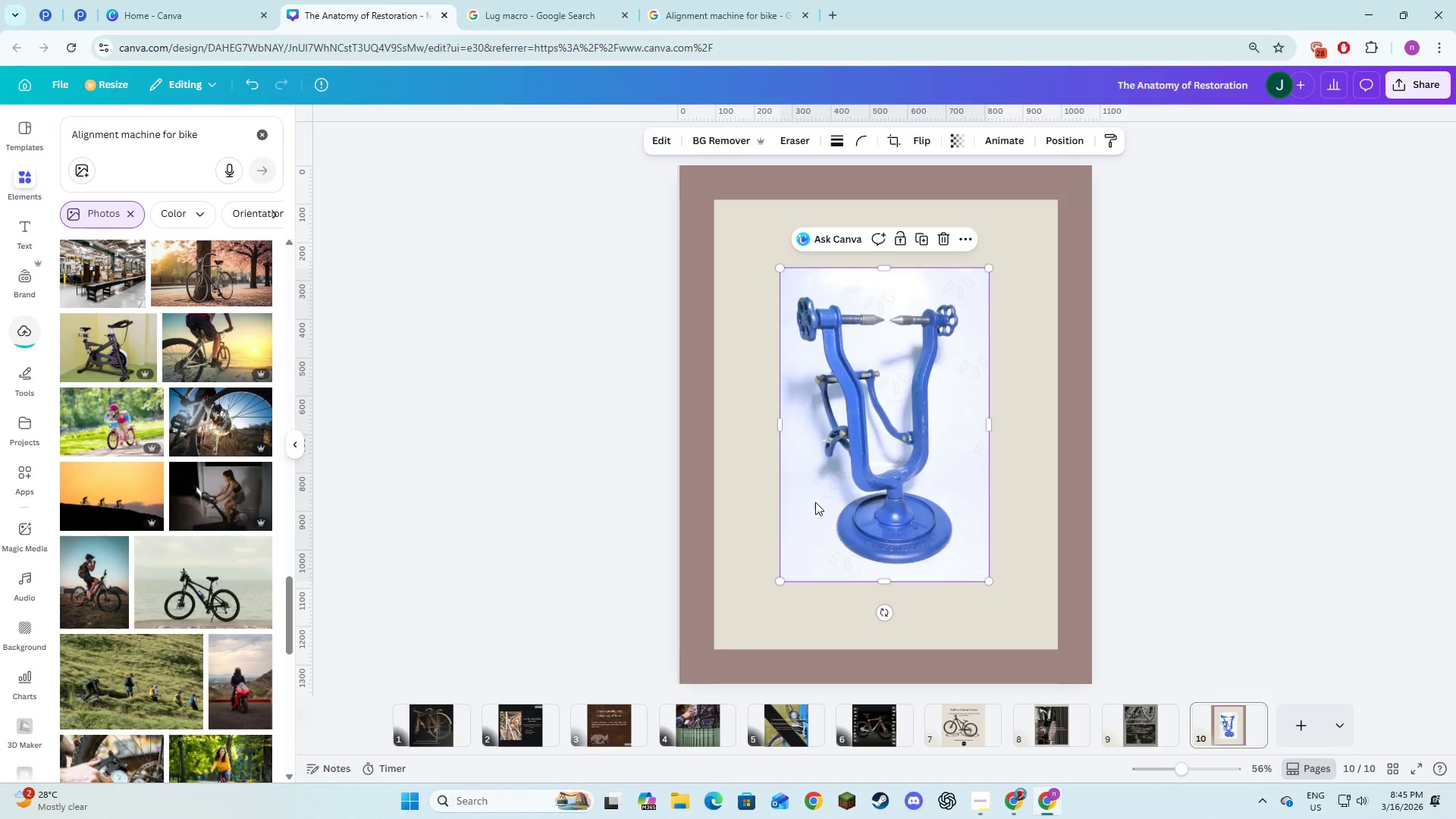 
right_click([868, 449])
 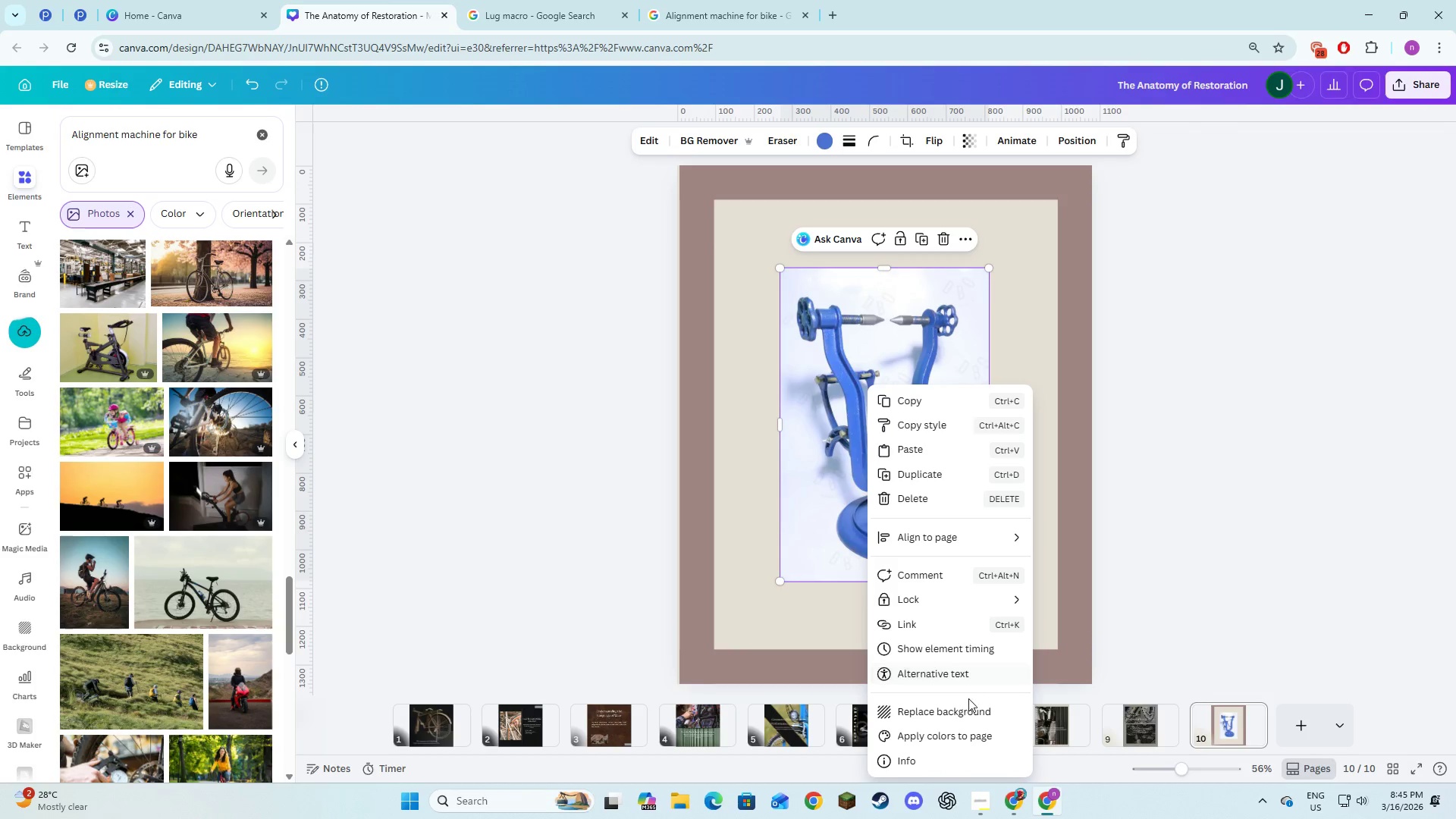 
left_click([962, 711])
 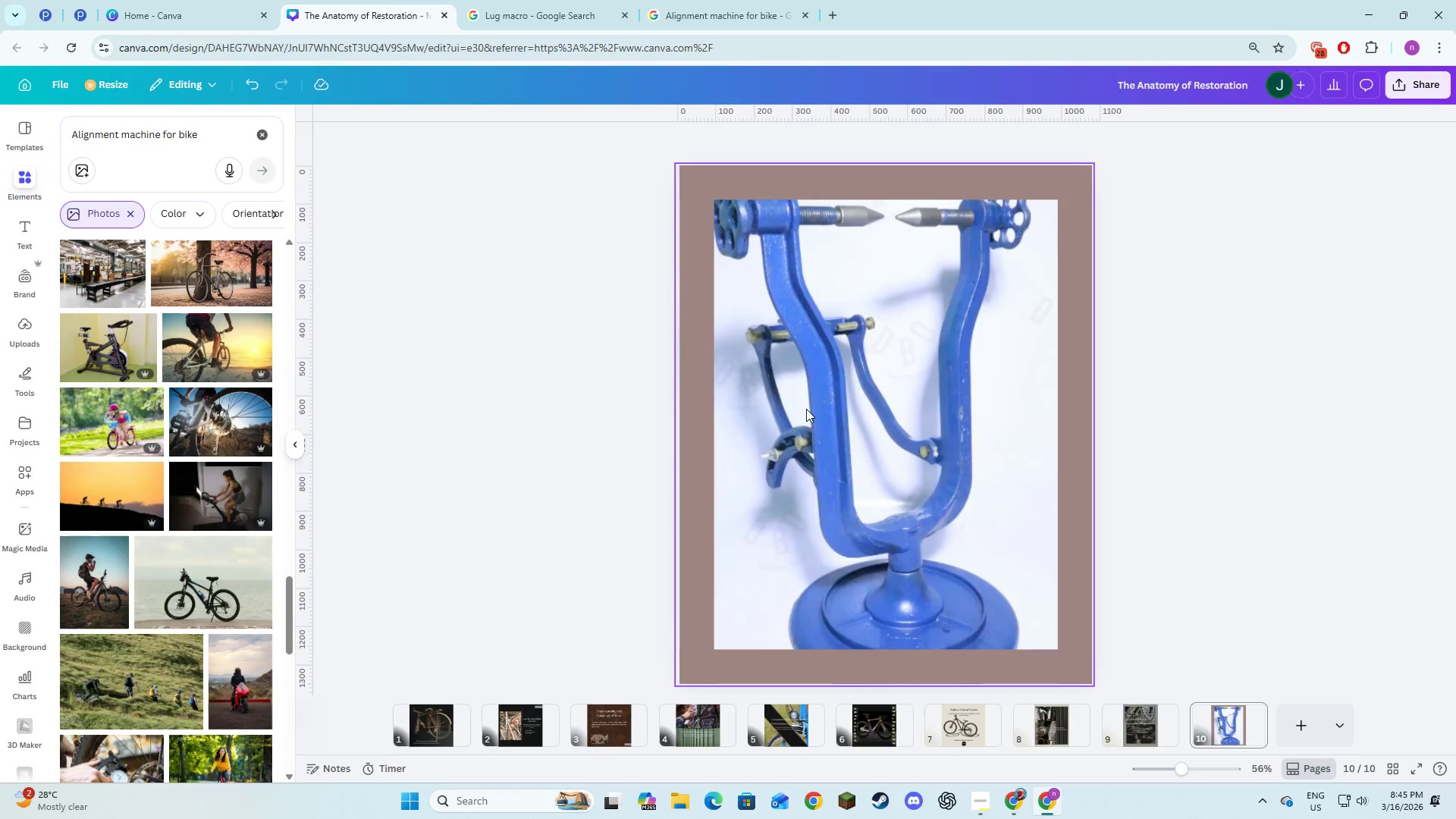 
left_click([796, 380])
 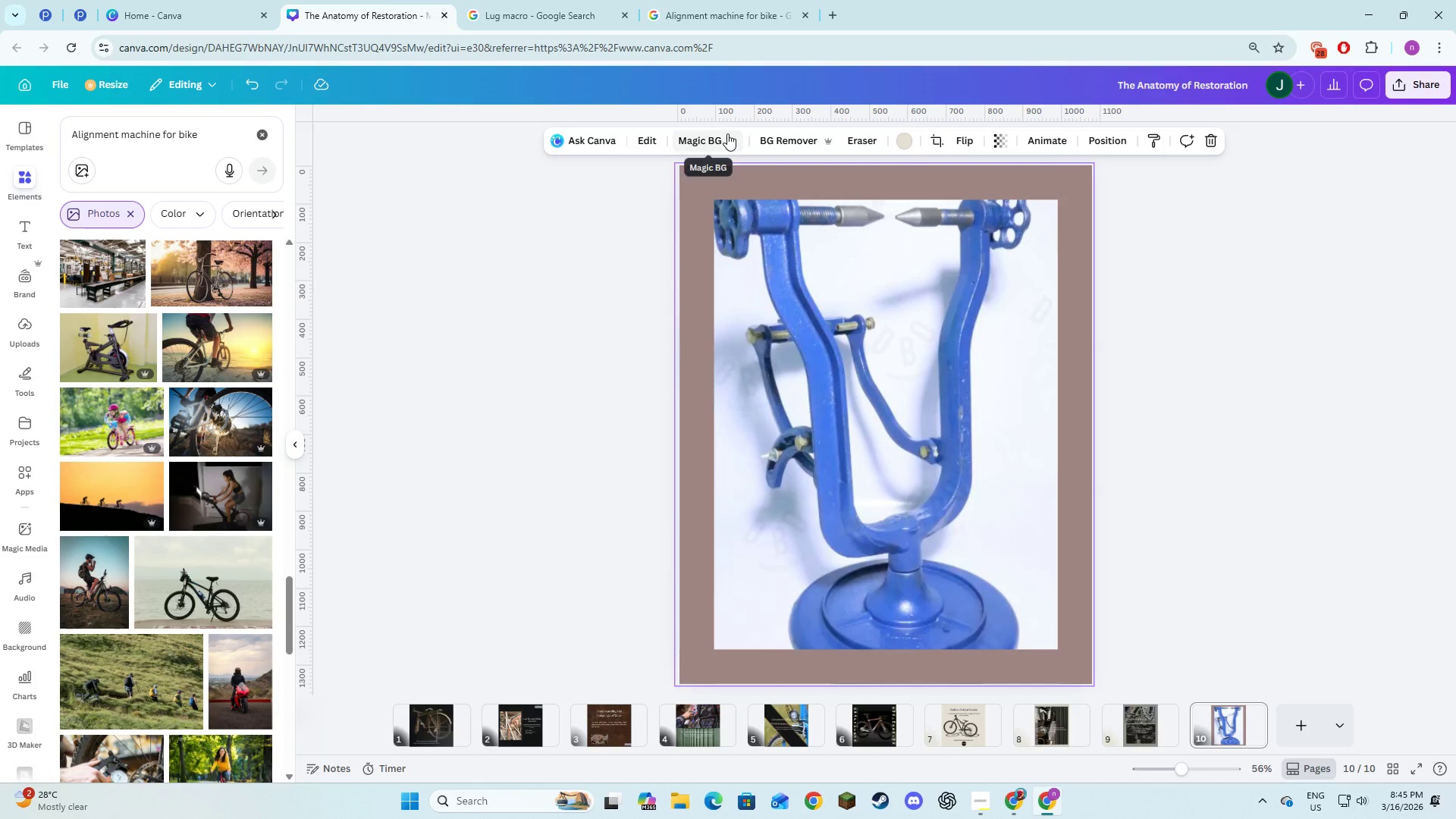 
left_click([780, 144])
 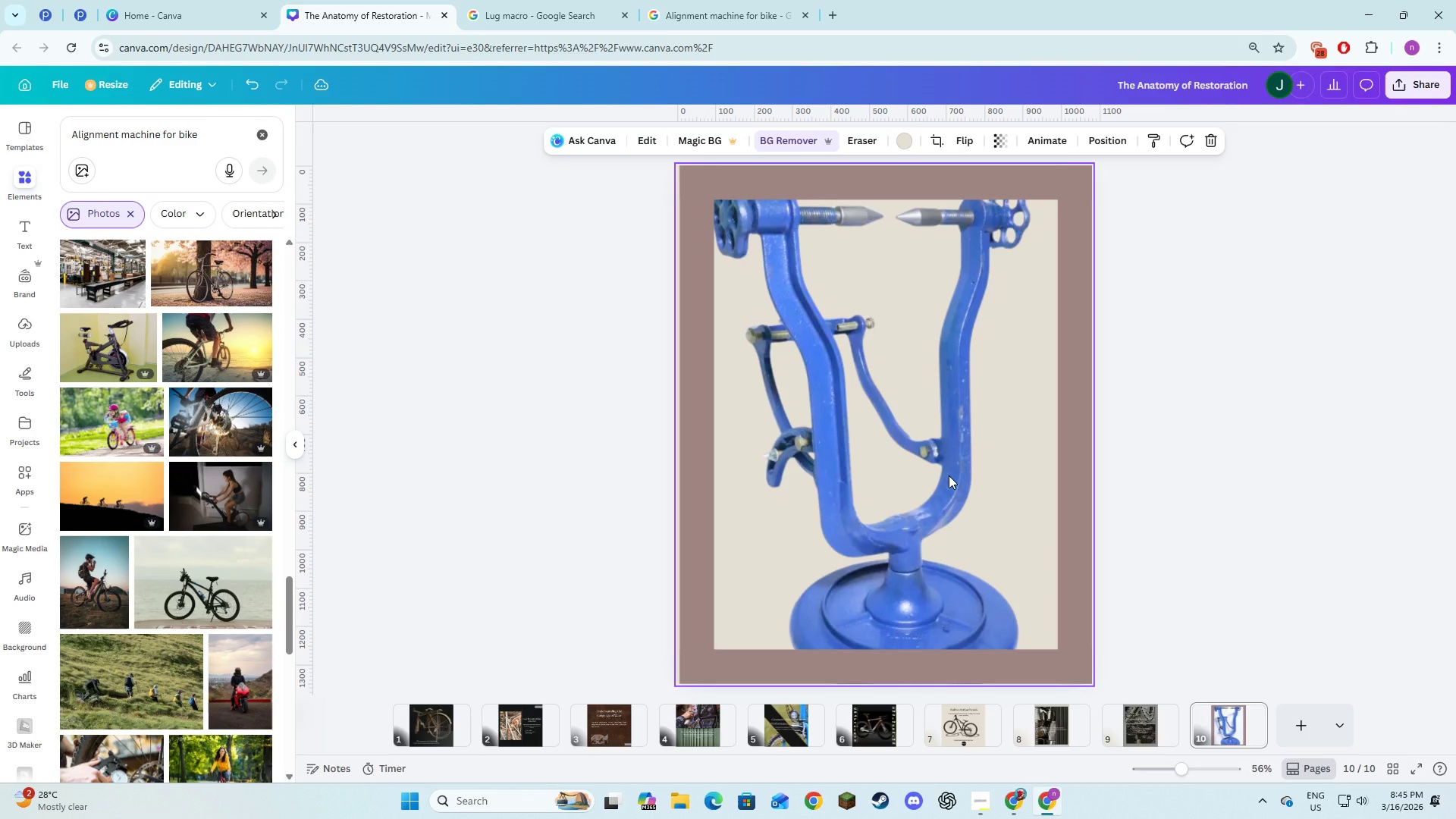 
wait(5.66)
 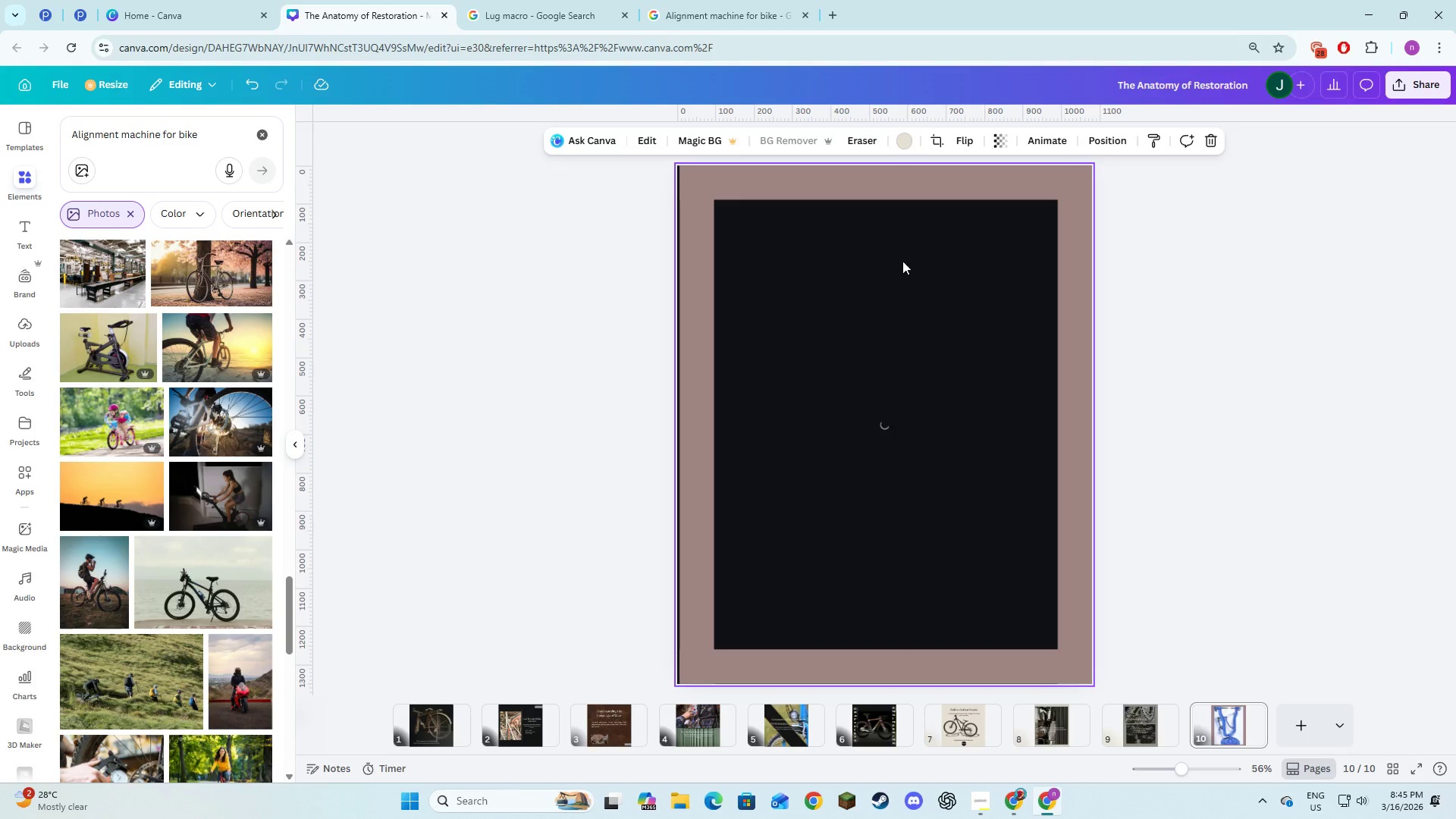 
left_click_drag(start_coordinate=[1009, 520], to_coordinate=[871, 519])
 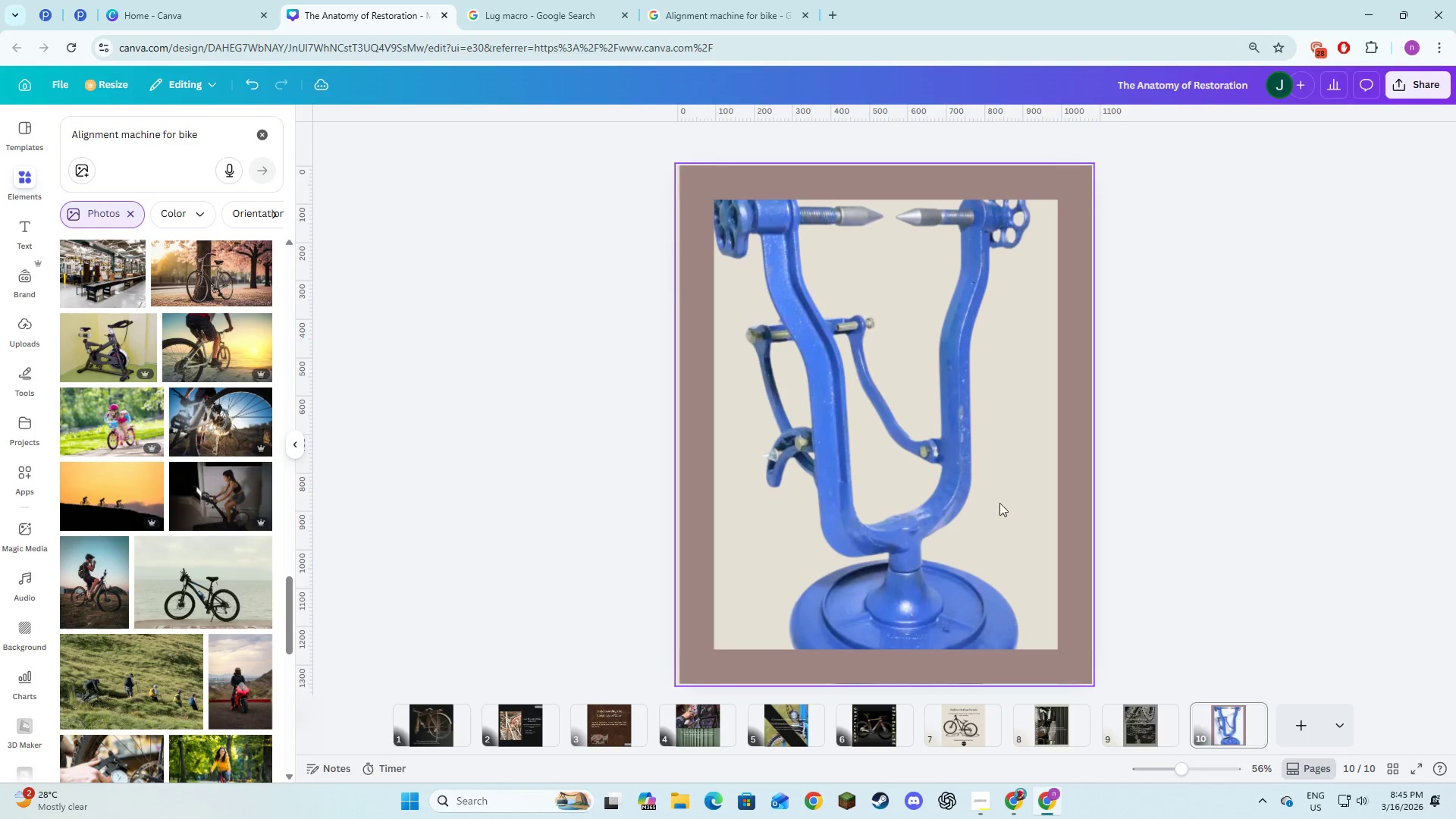 
left_click([981, 482])
 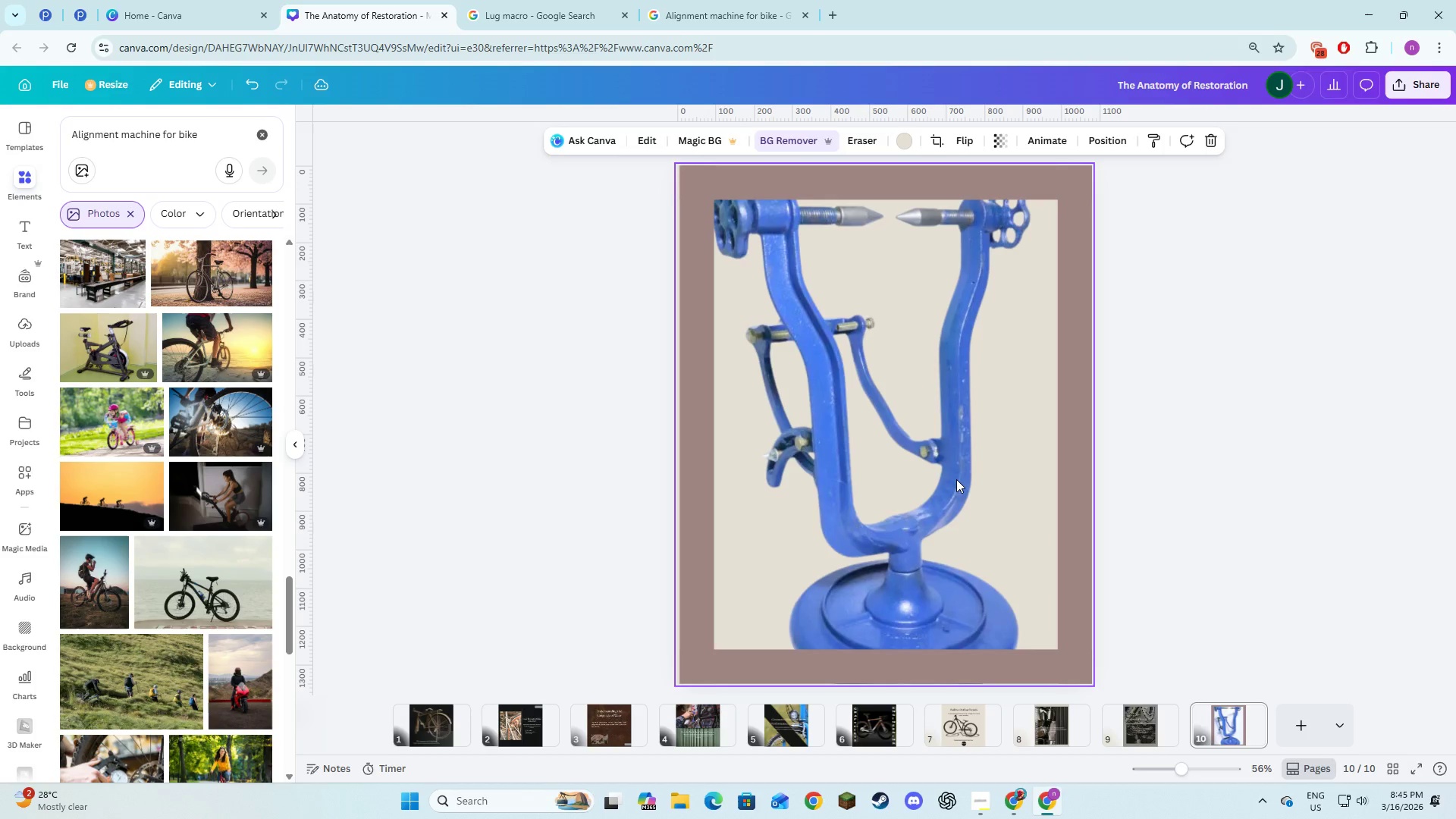 
double_click([871, 479])
 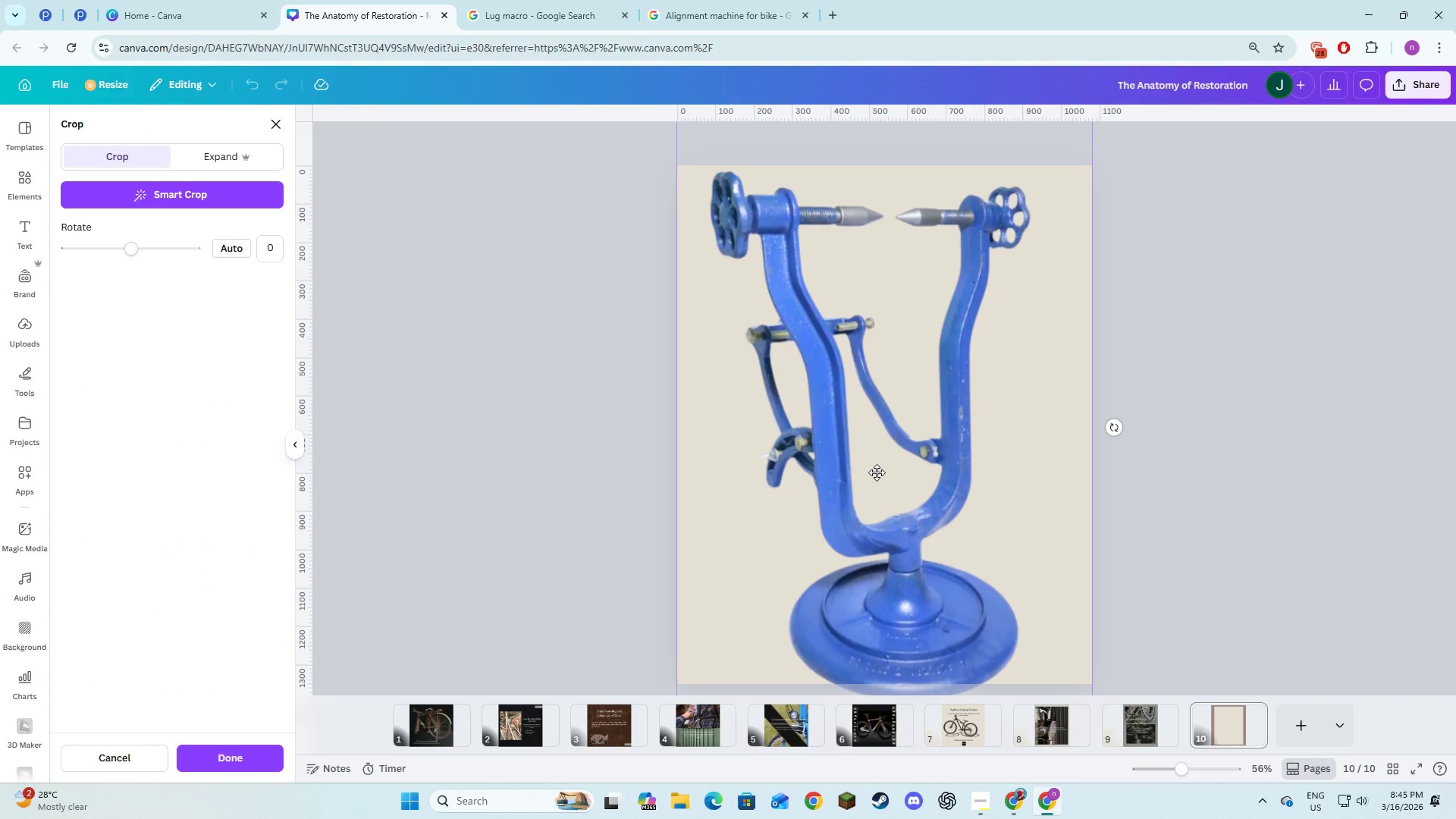 
left_click_drag(start_coordinate=[877, 472], to_coordinate=[688, 461])
 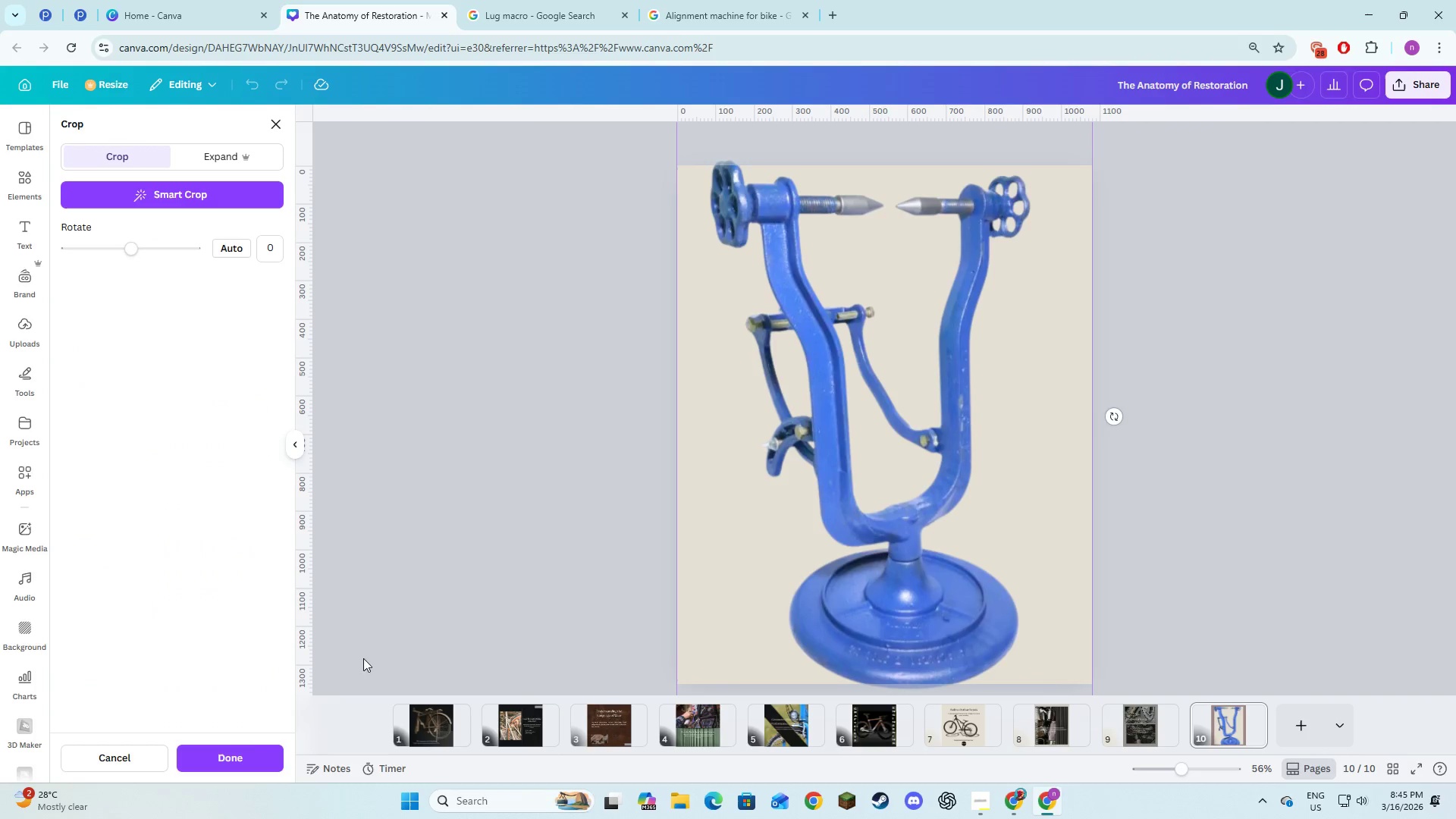 
left_click([236, 749])
 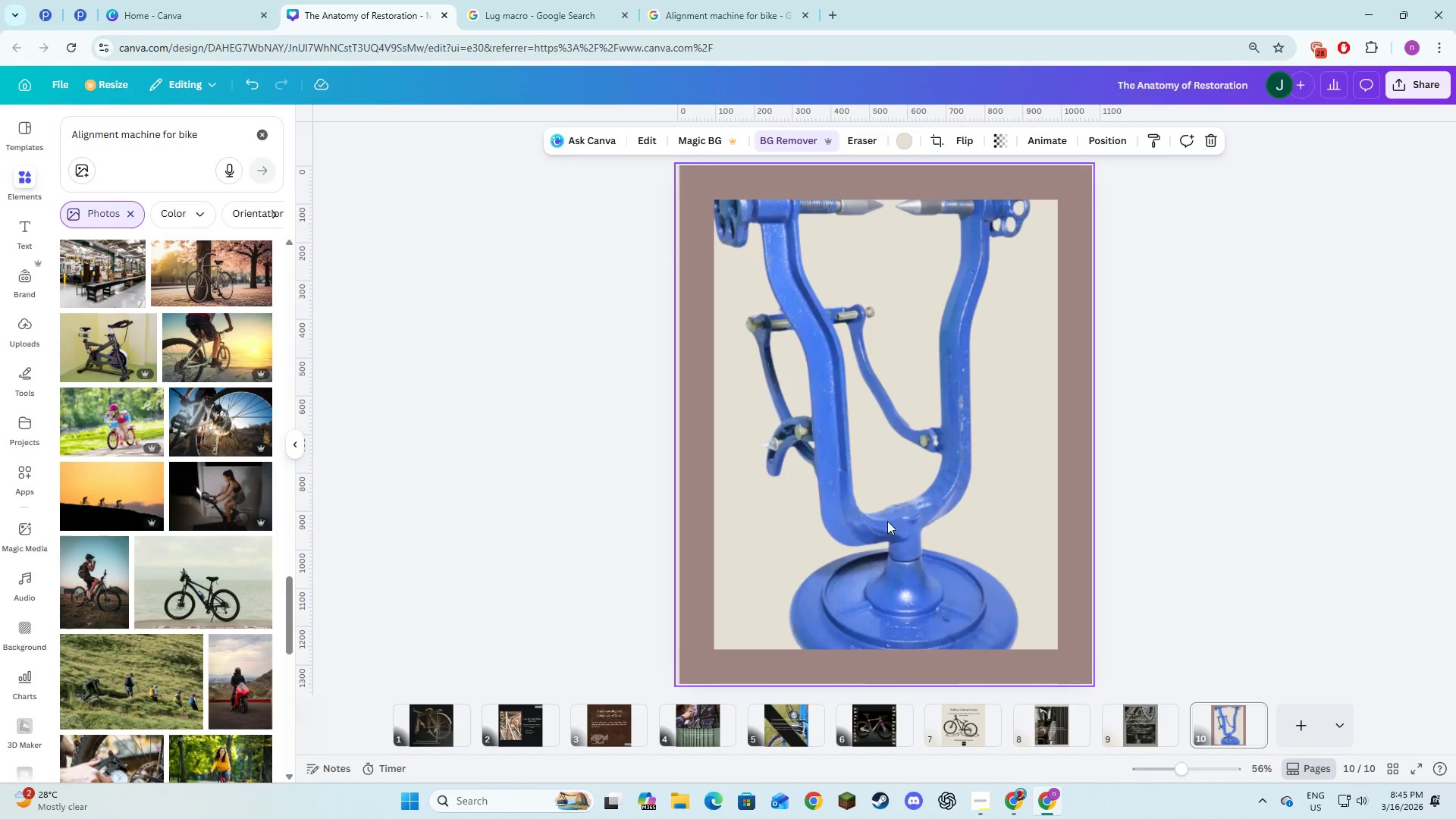 
right_click([890, 514])
 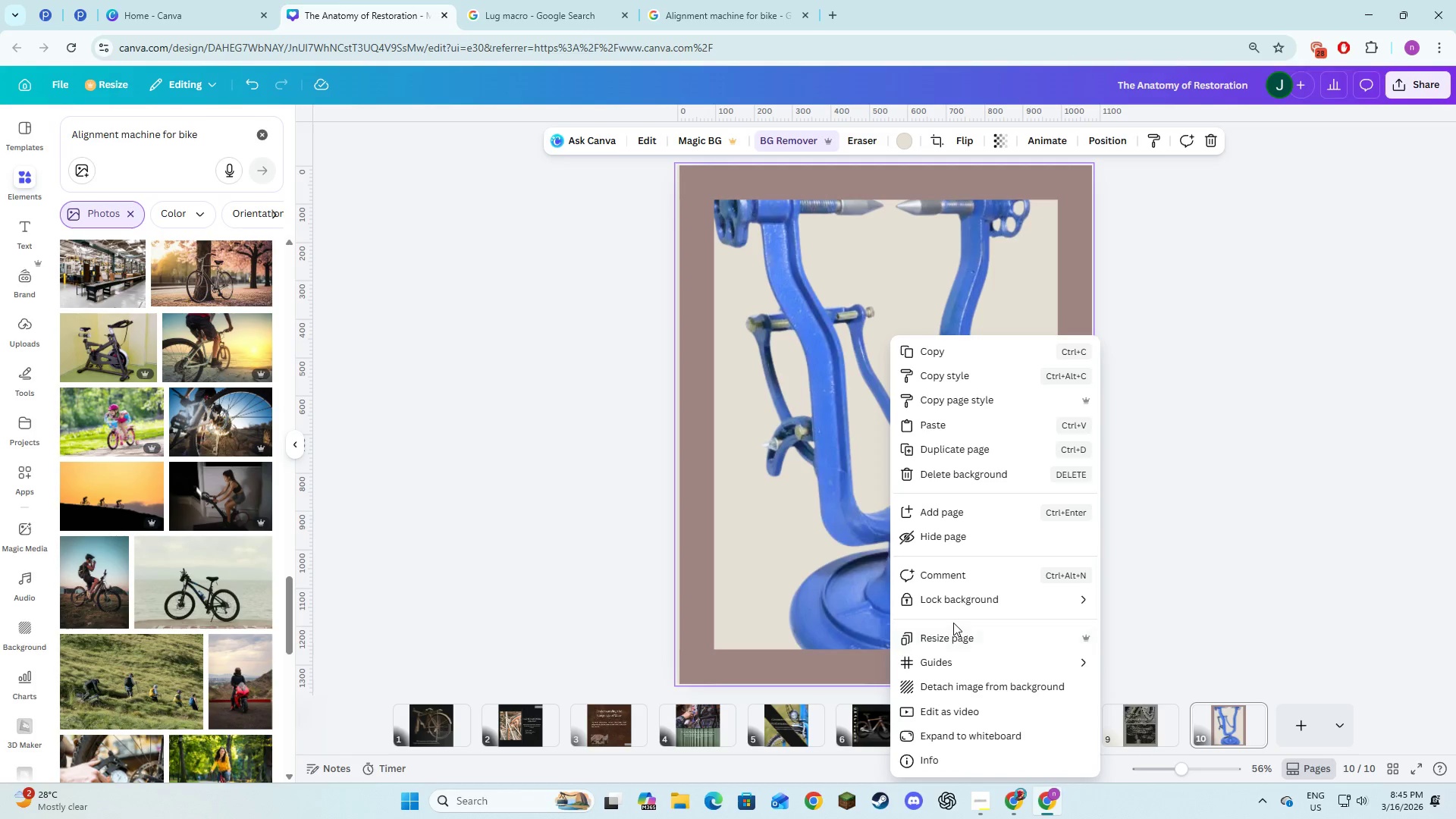 
left_click([953, 683])
 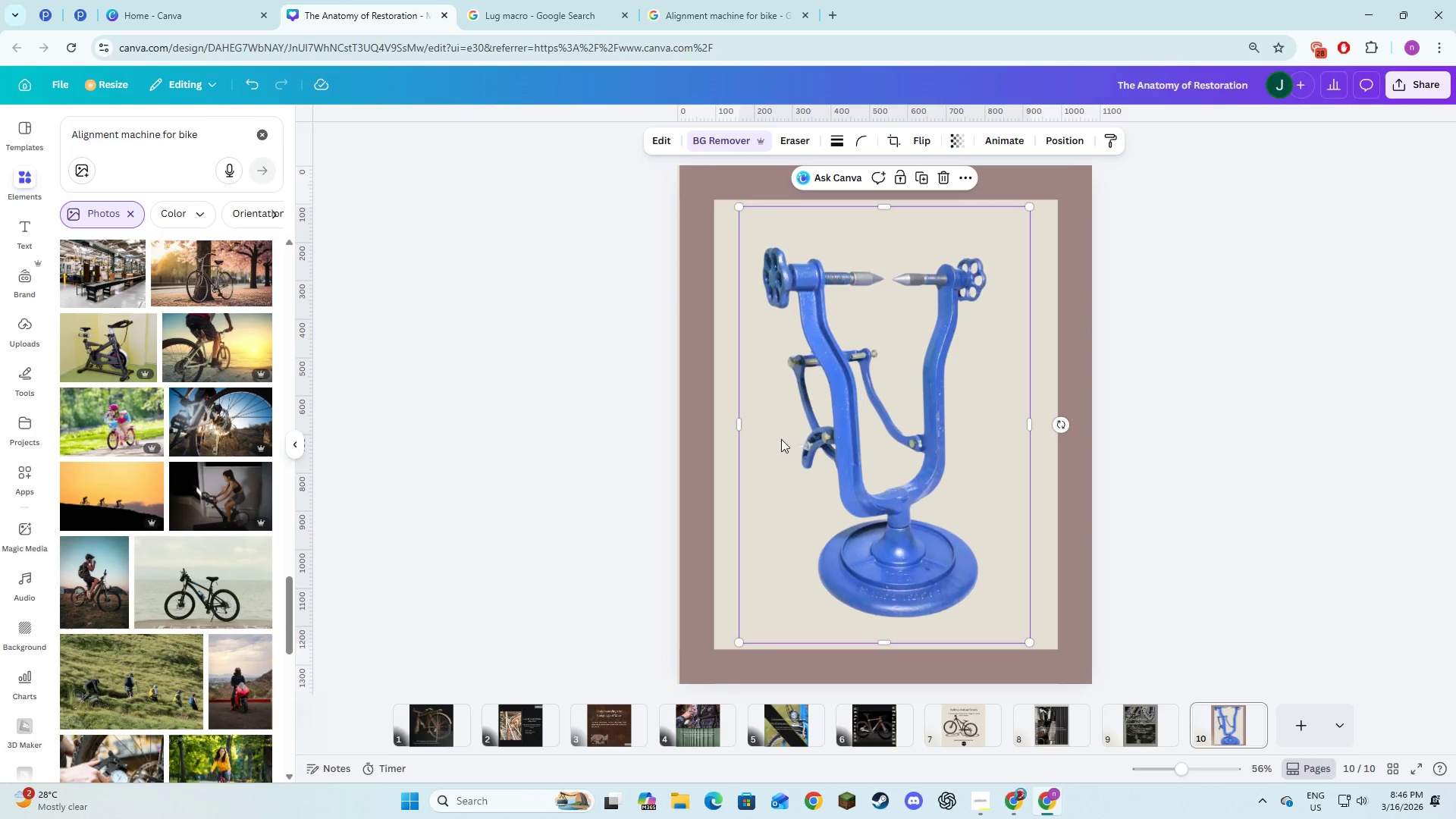 
left_click_drag(start_coordinate=[801, 438], to_coordinate=[772, 453])
 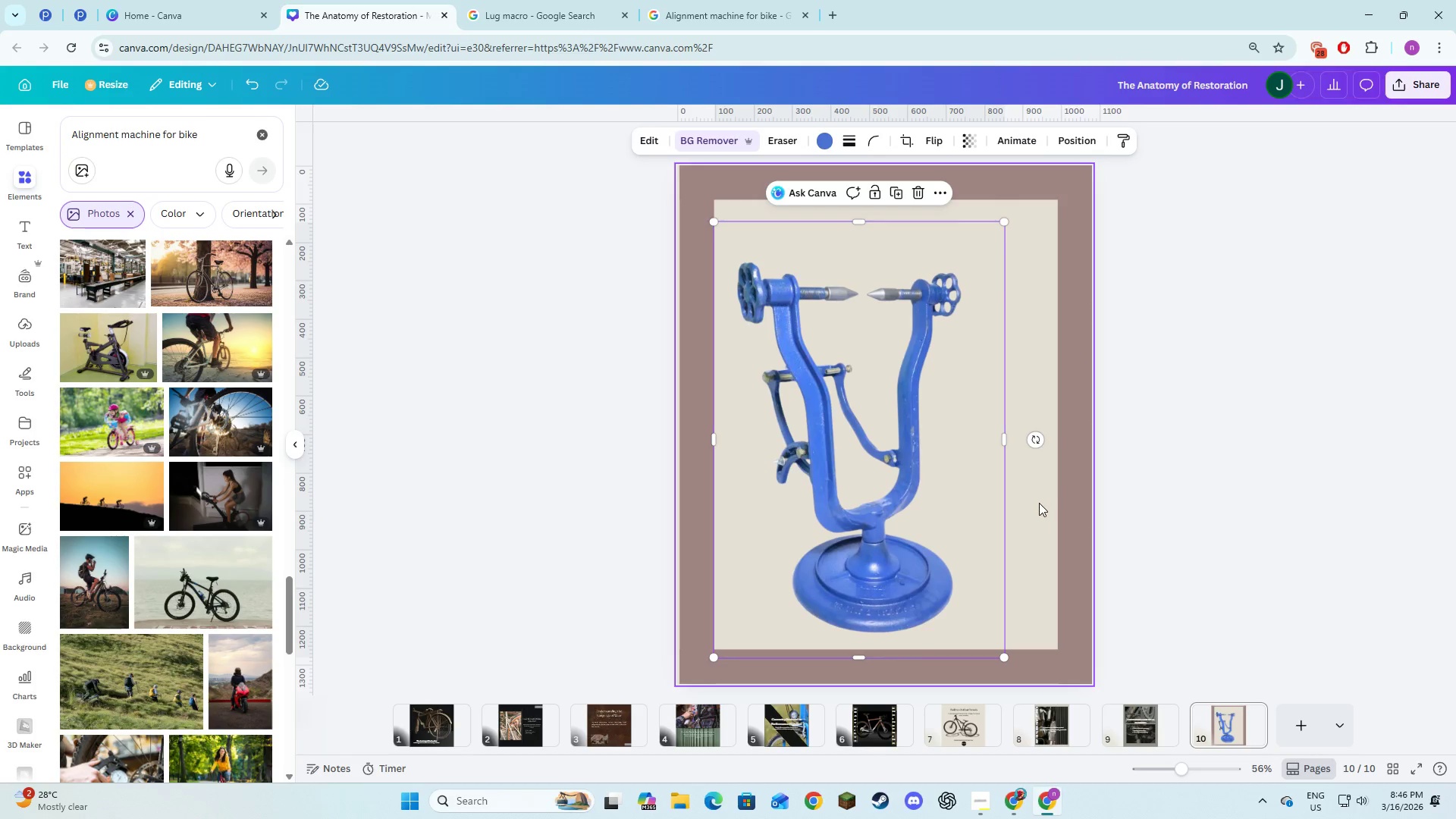 
left_click([1037, 505])
 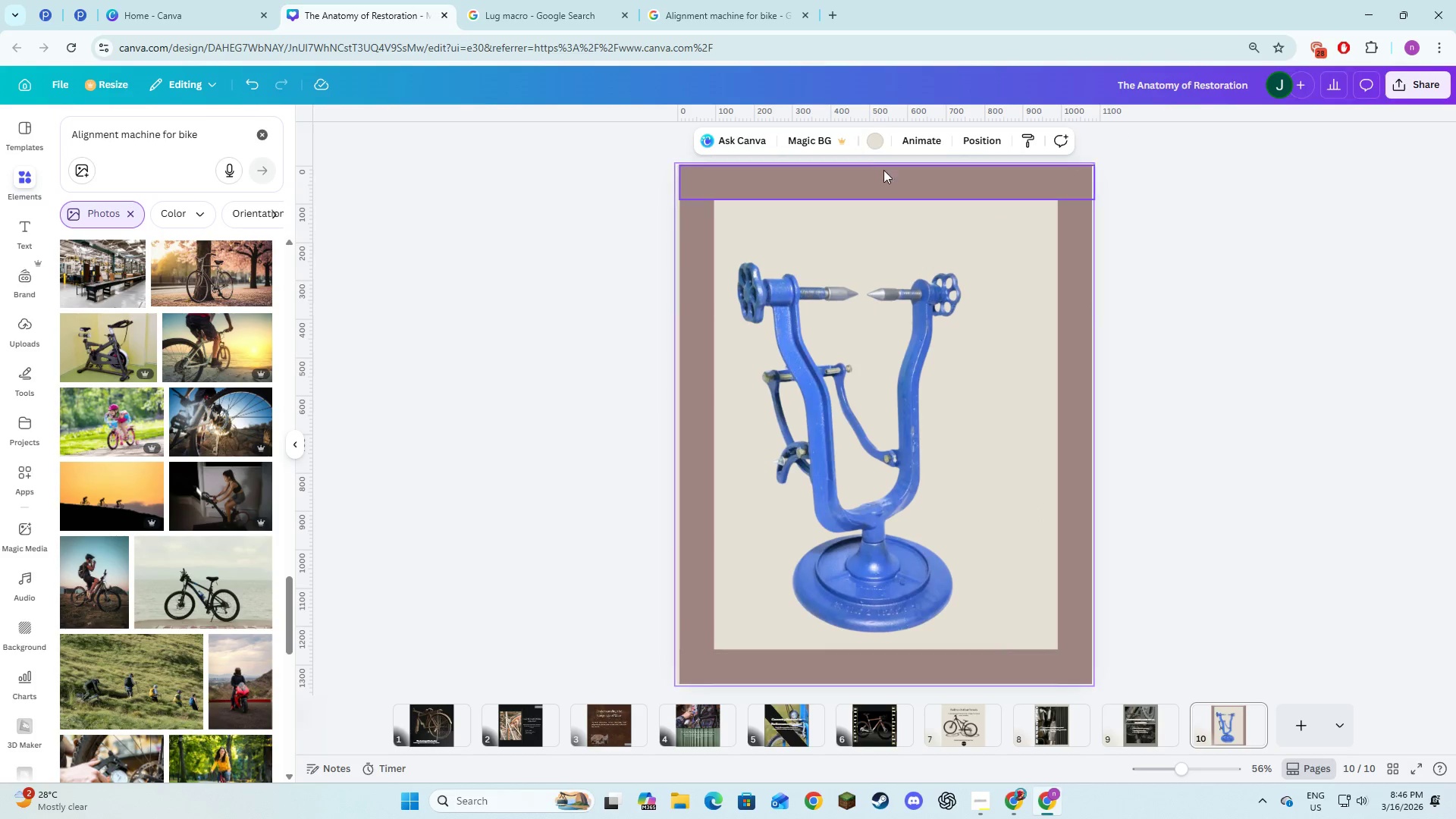 
left_click([869, 146])
 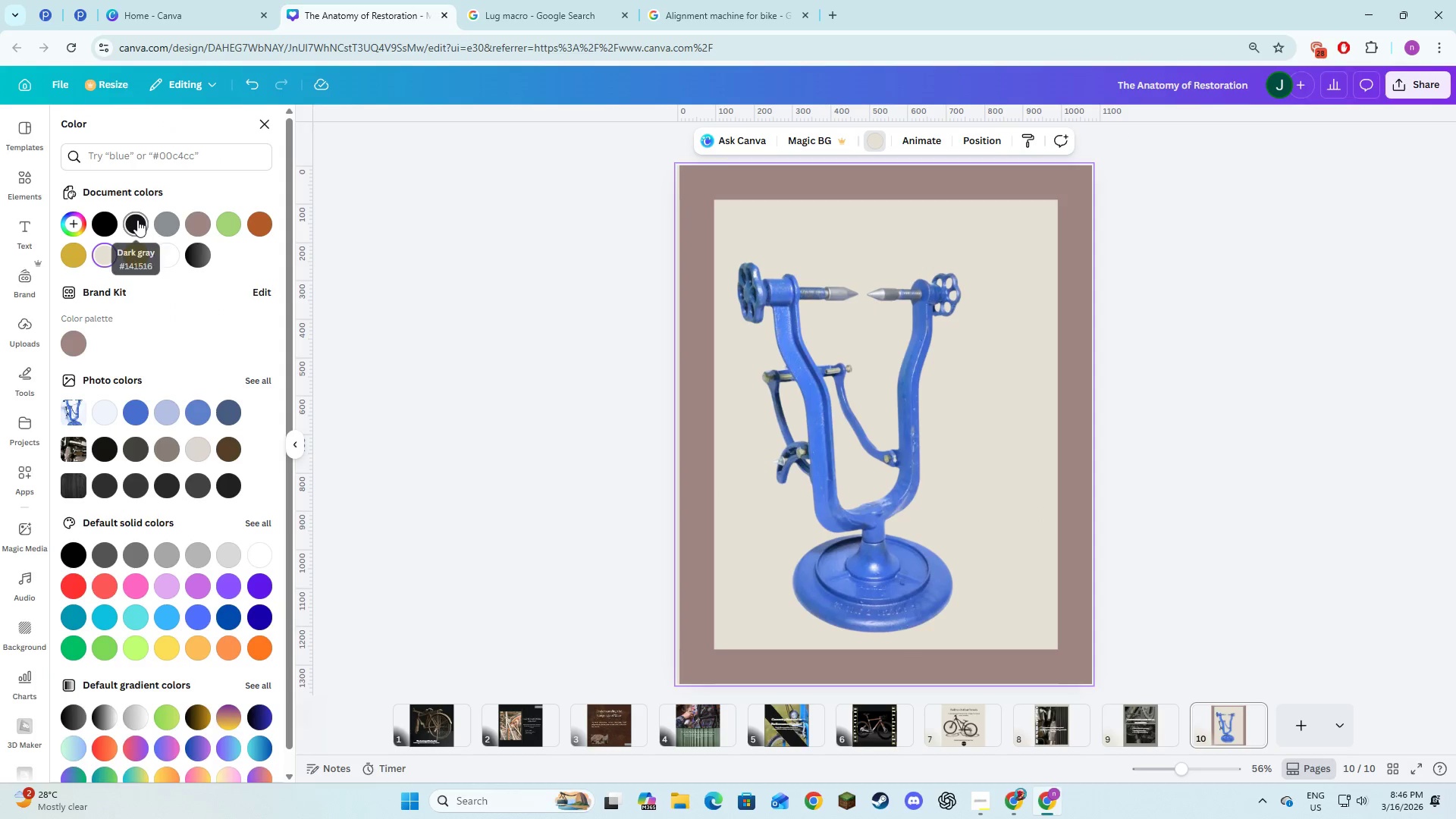 
left_click([137, 220])
 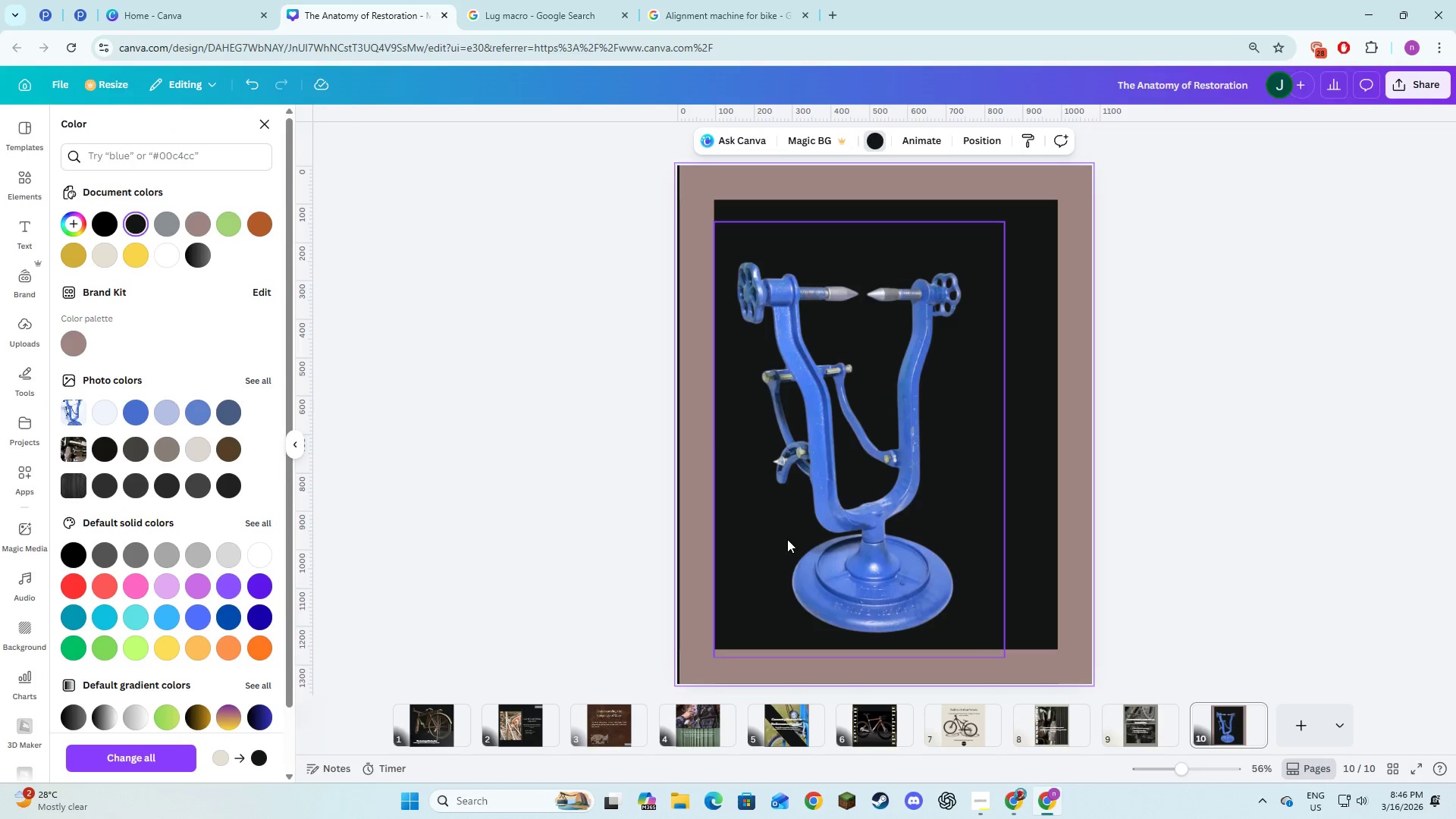 
left_click_drag(start_coordinate=[788, 539], to_coordinate=[811, 525])
 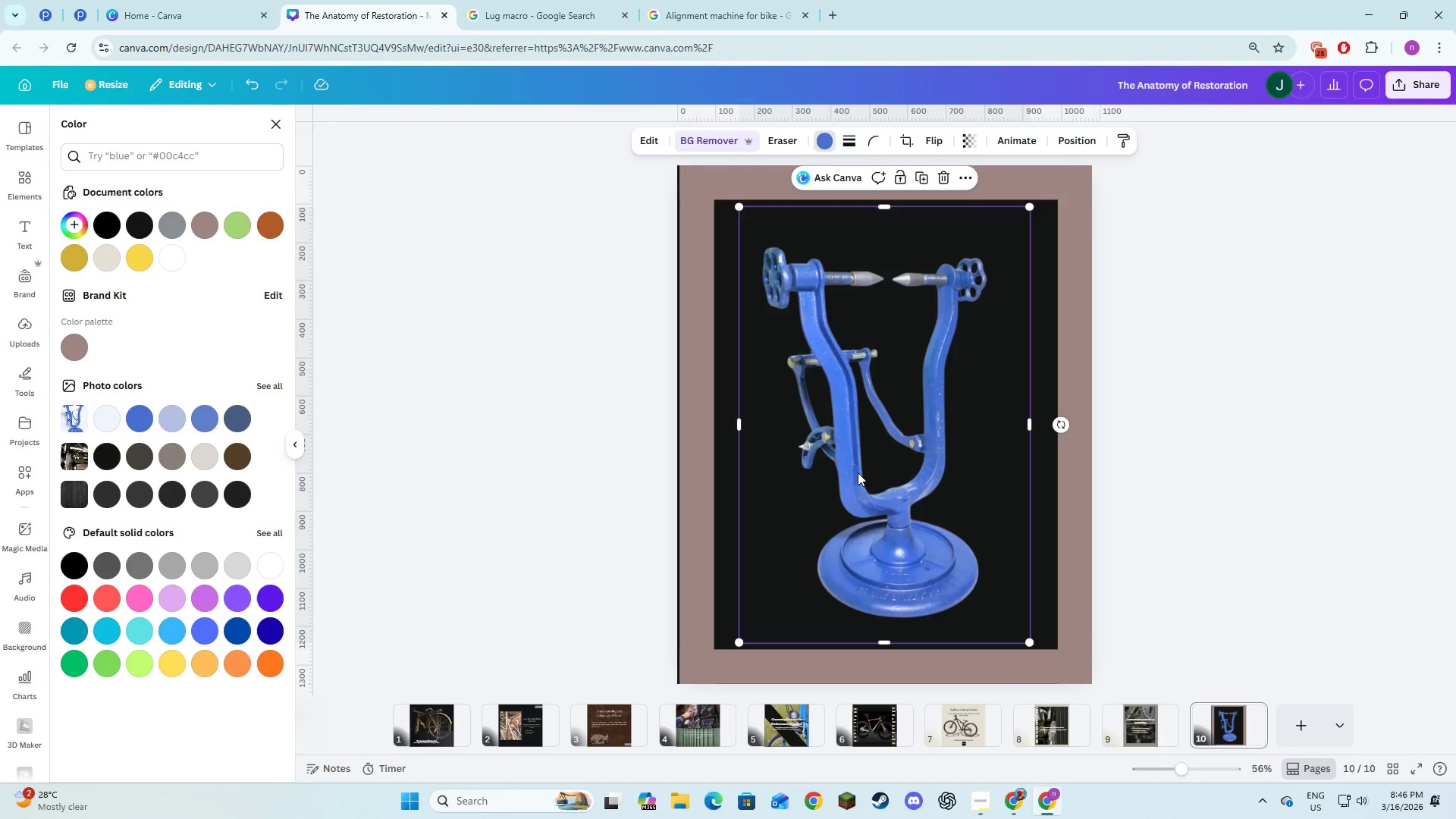 
right_click([858, 472])
 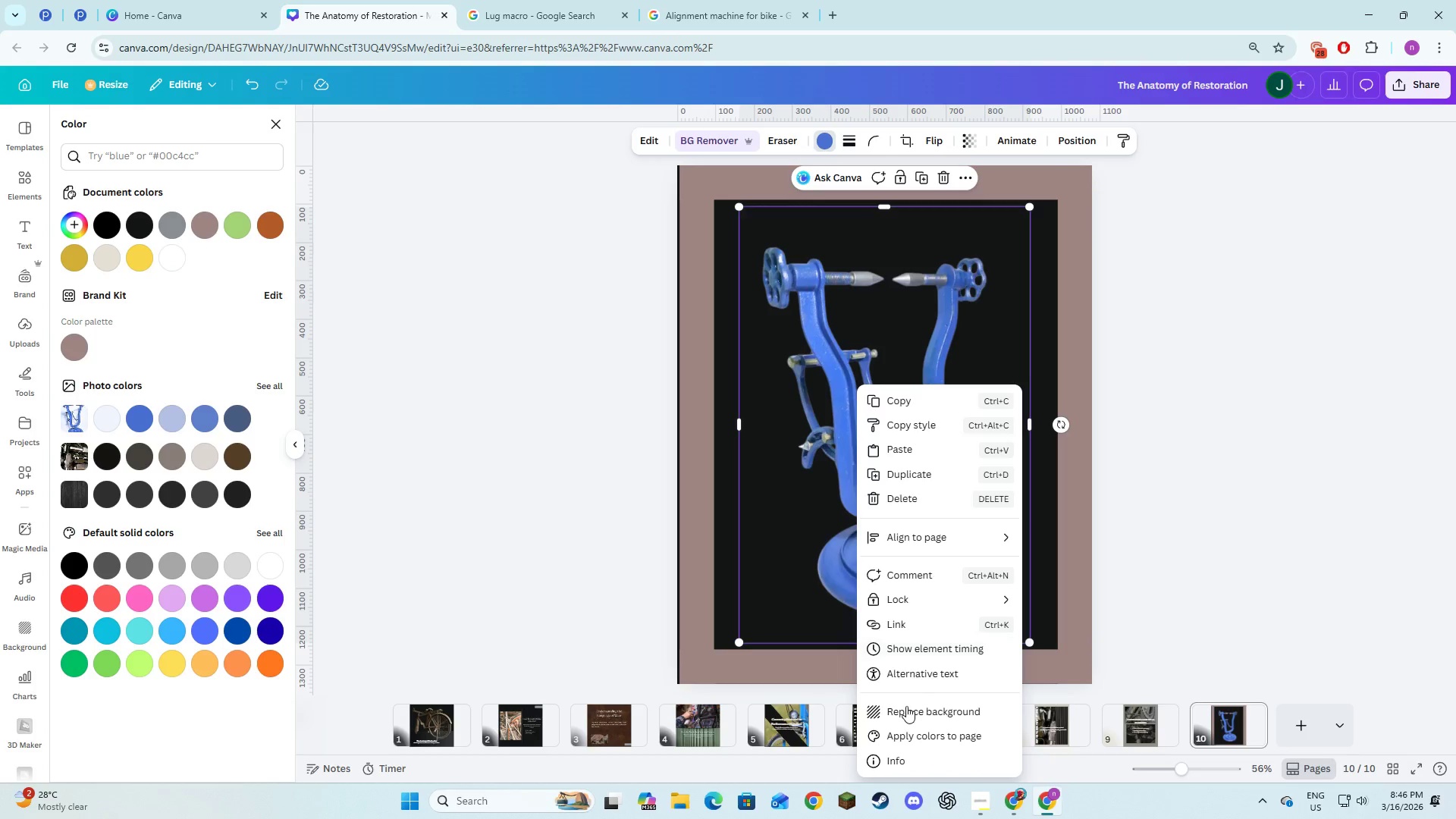 
left_click([906, 706])
 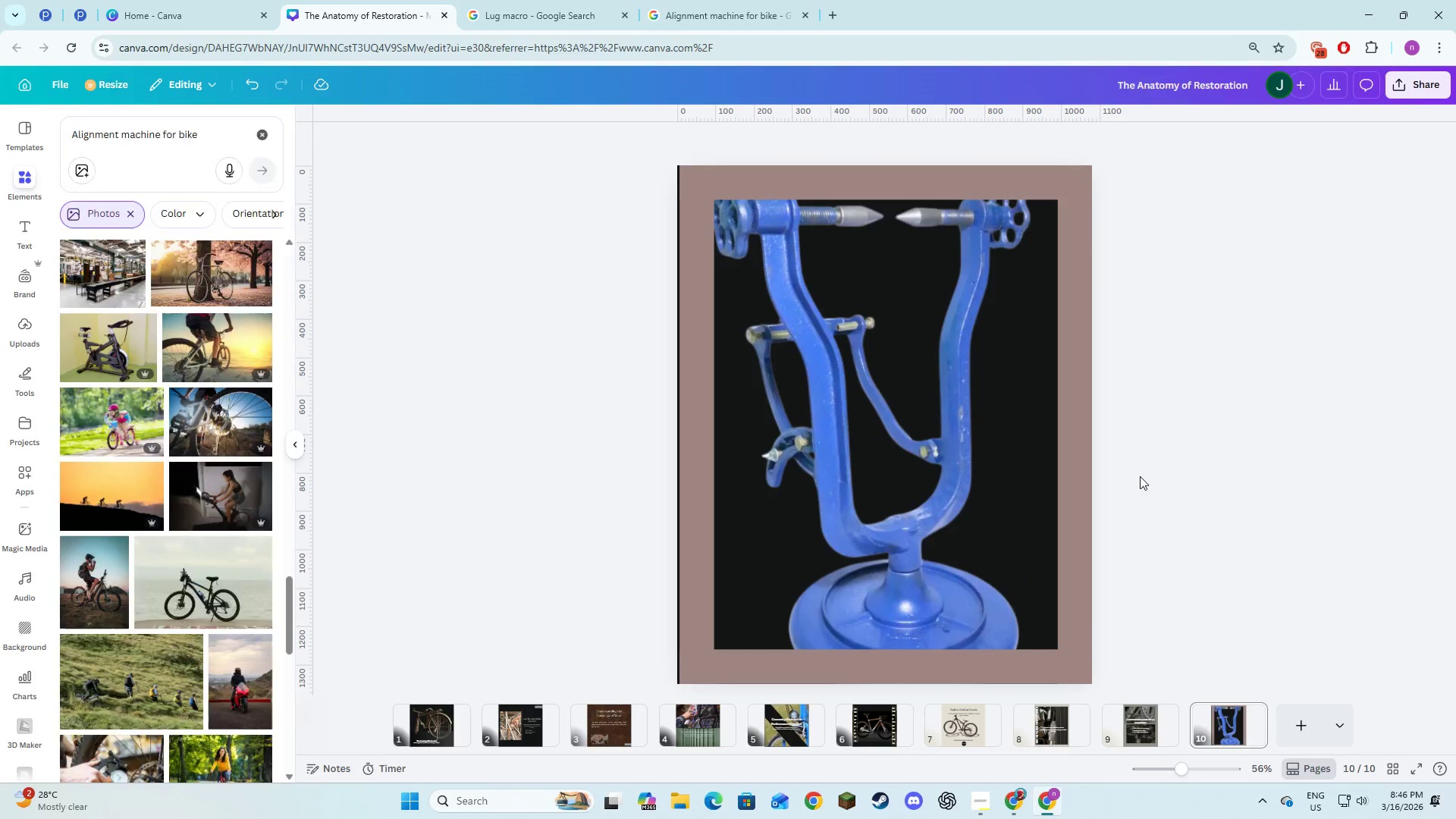 
left_click([1159, 485])
 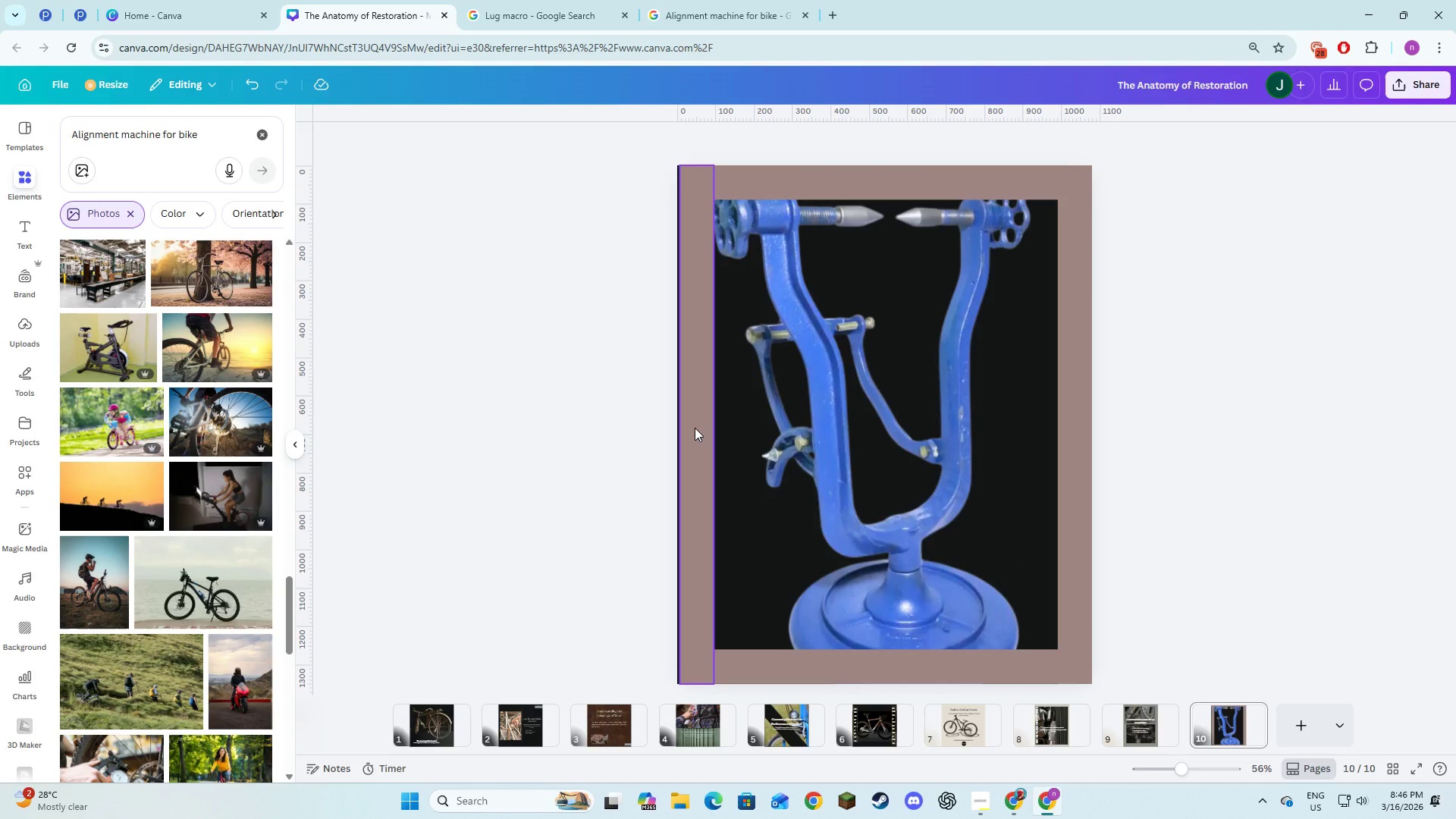 
left_click([695, 428])
 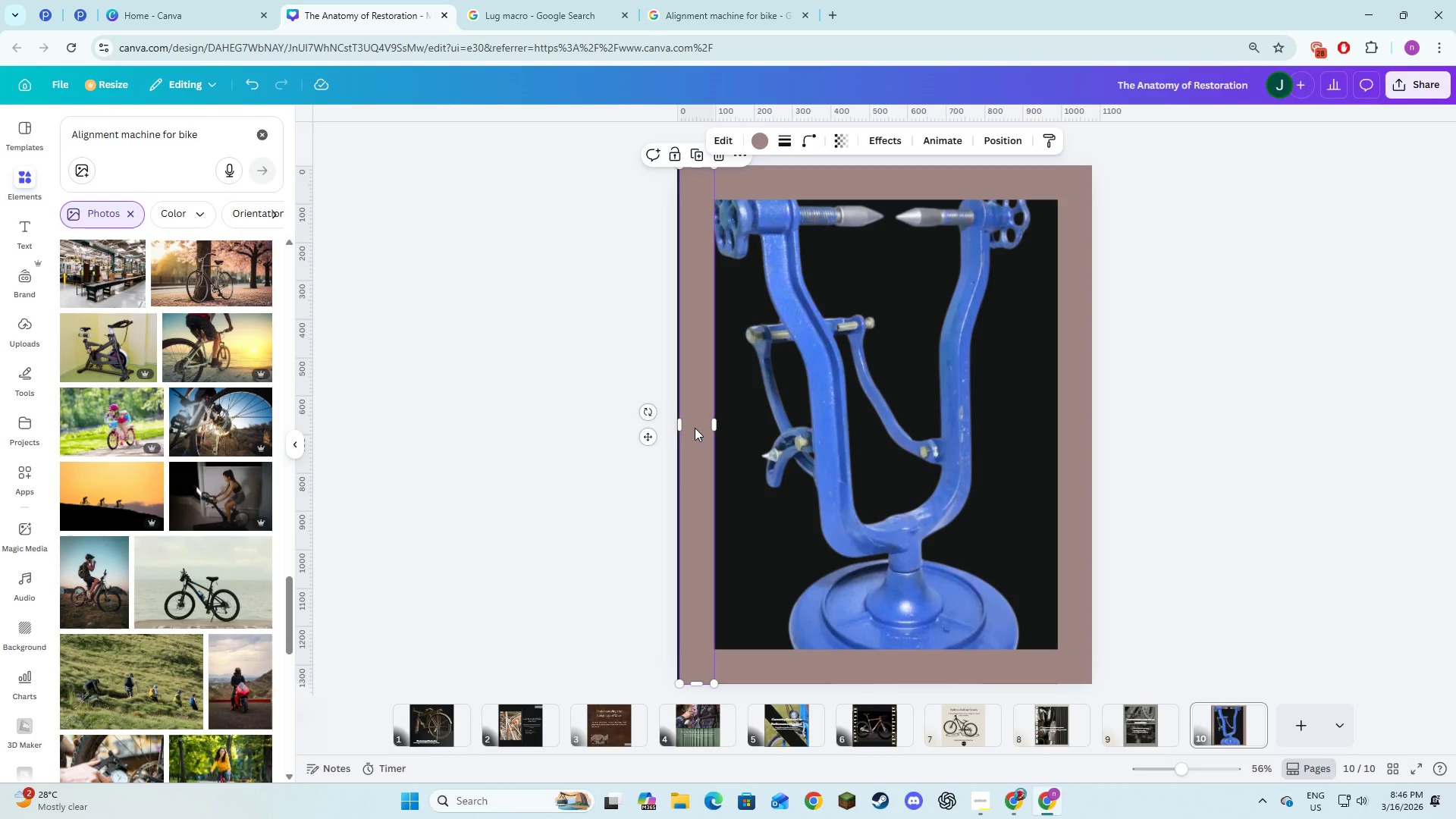 
key(Backspace)
 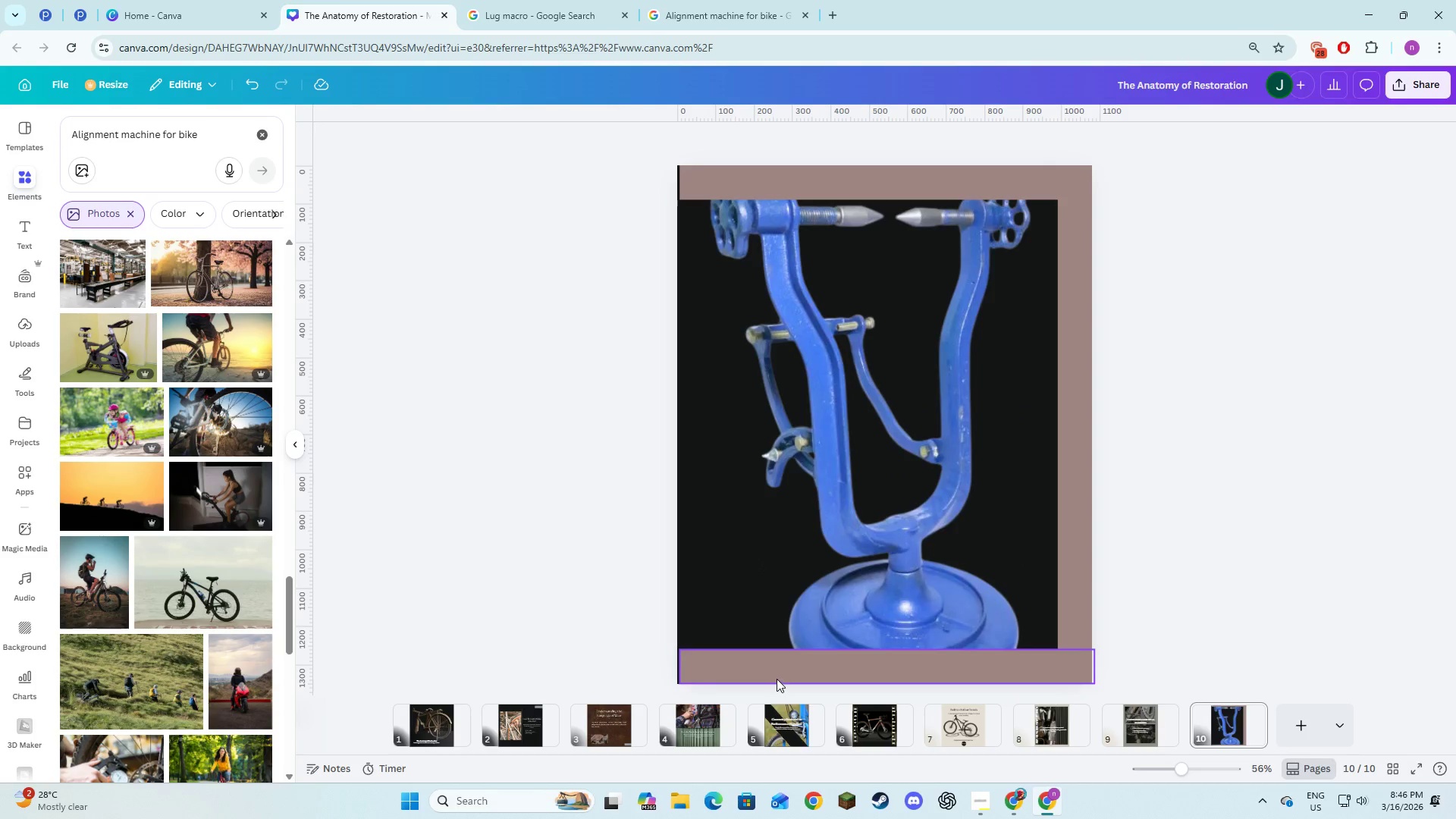 
left_click([777, 679])
 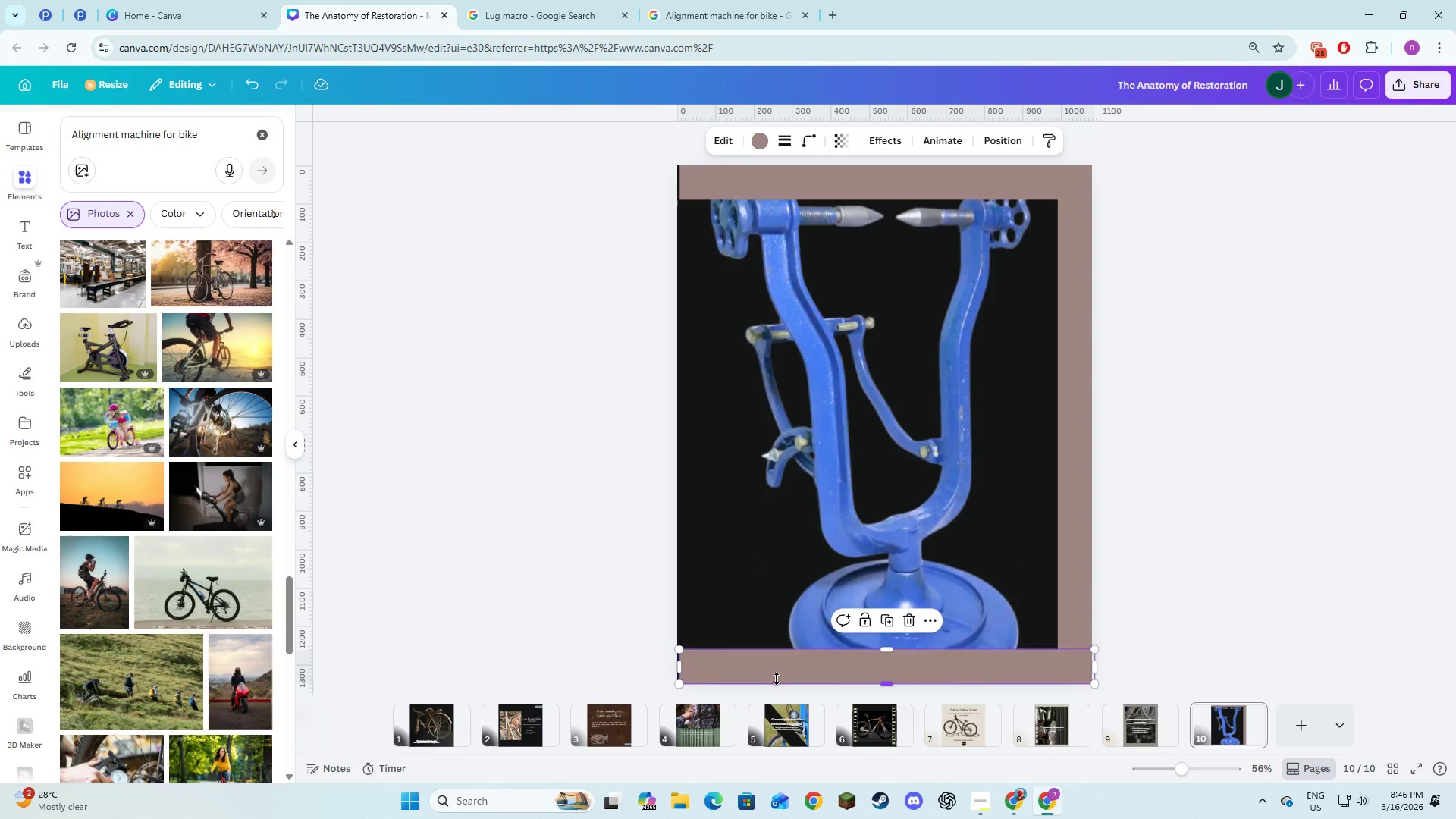 
key(Backspace)
 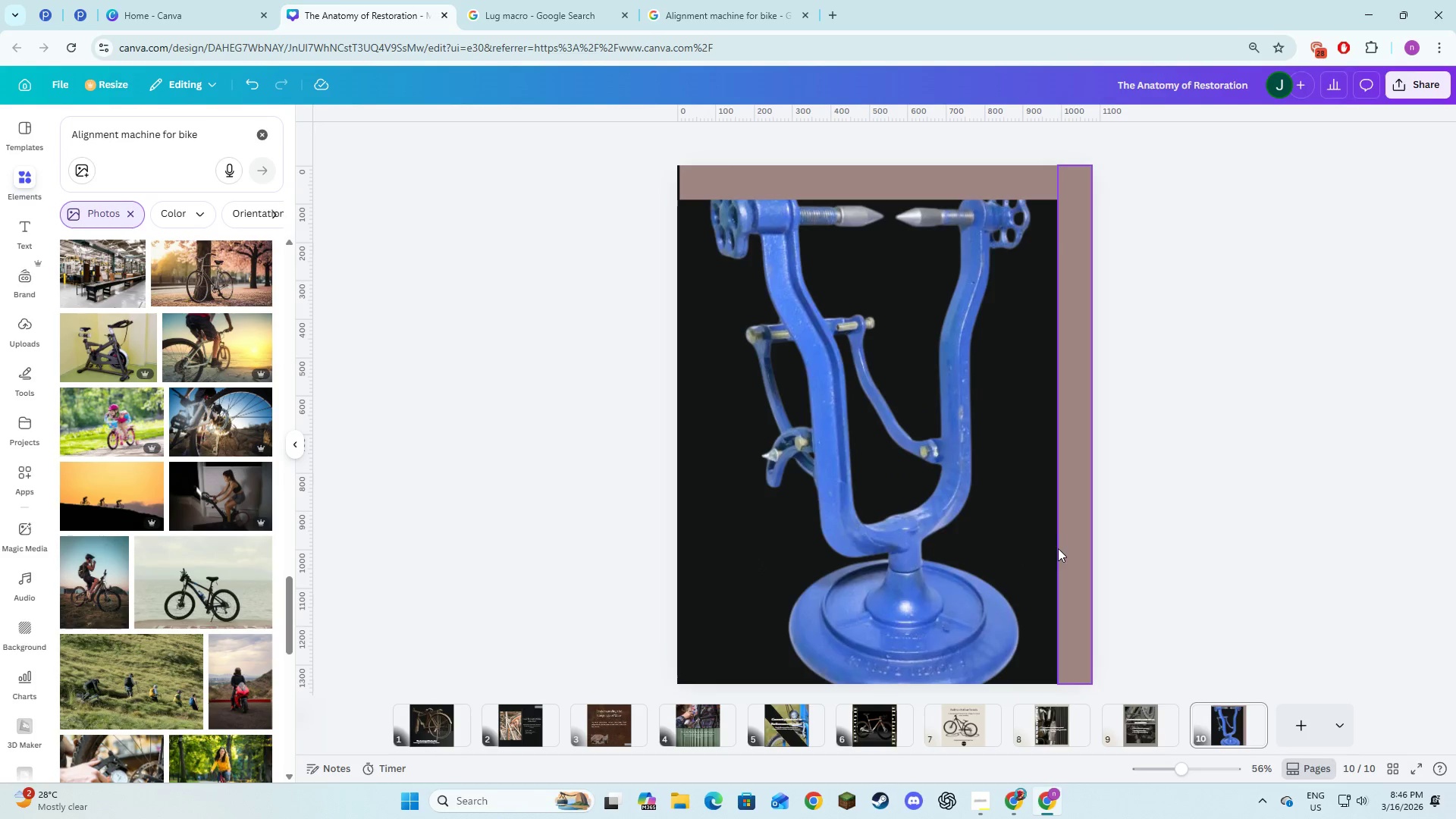 
left_click([1058, 548])
 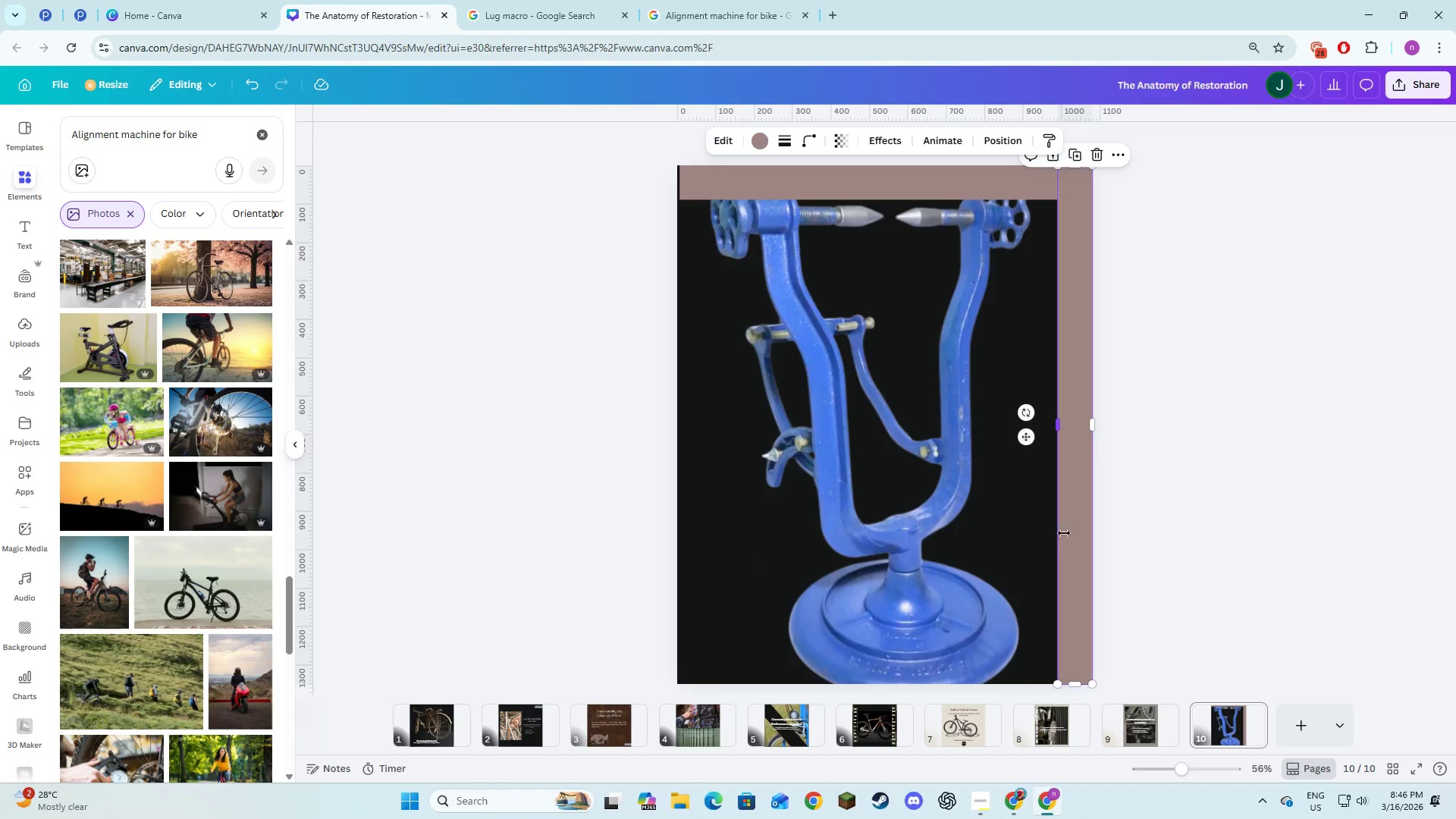 
key(Backspace)
 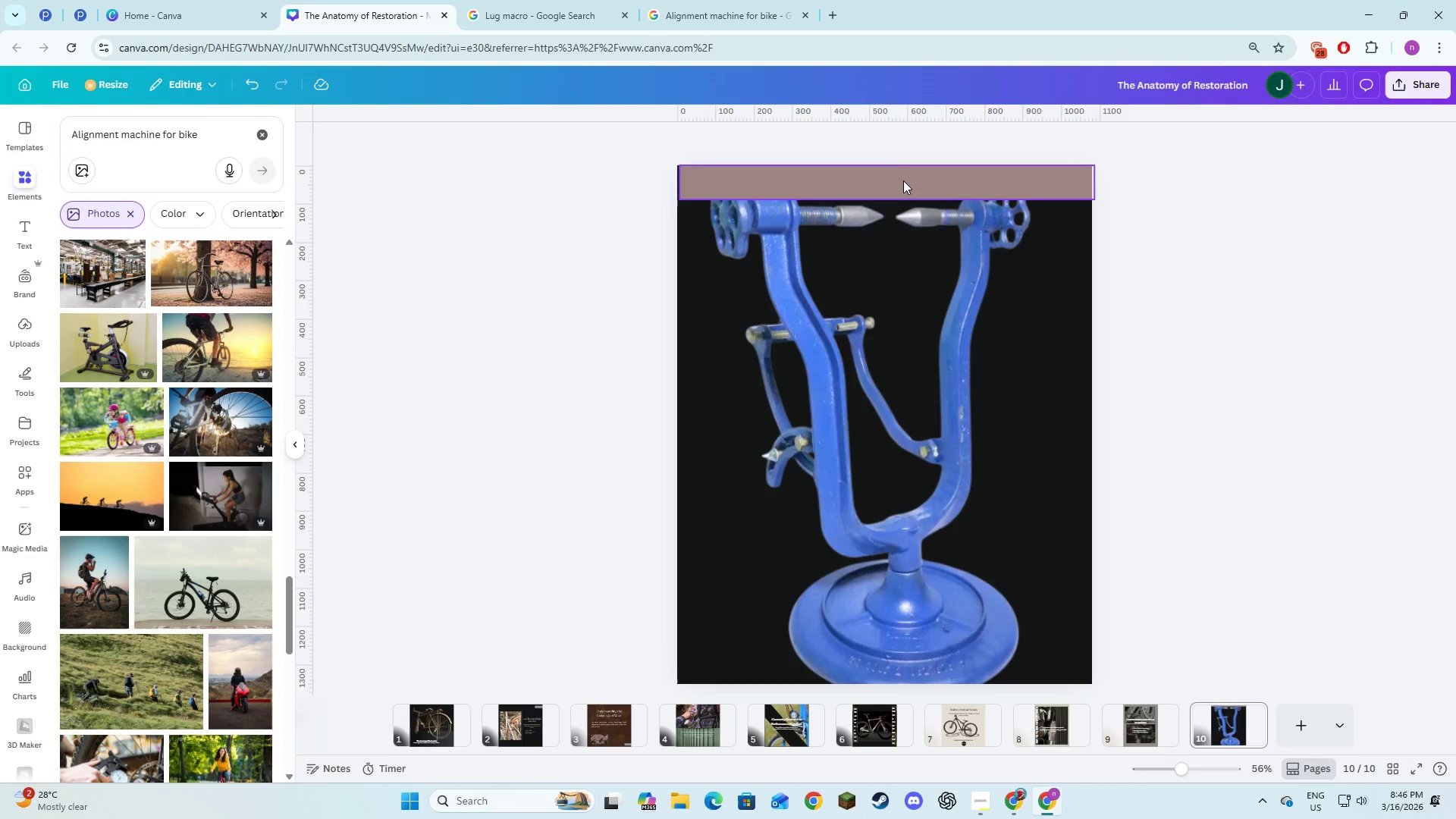 
left_click([902, 181])
 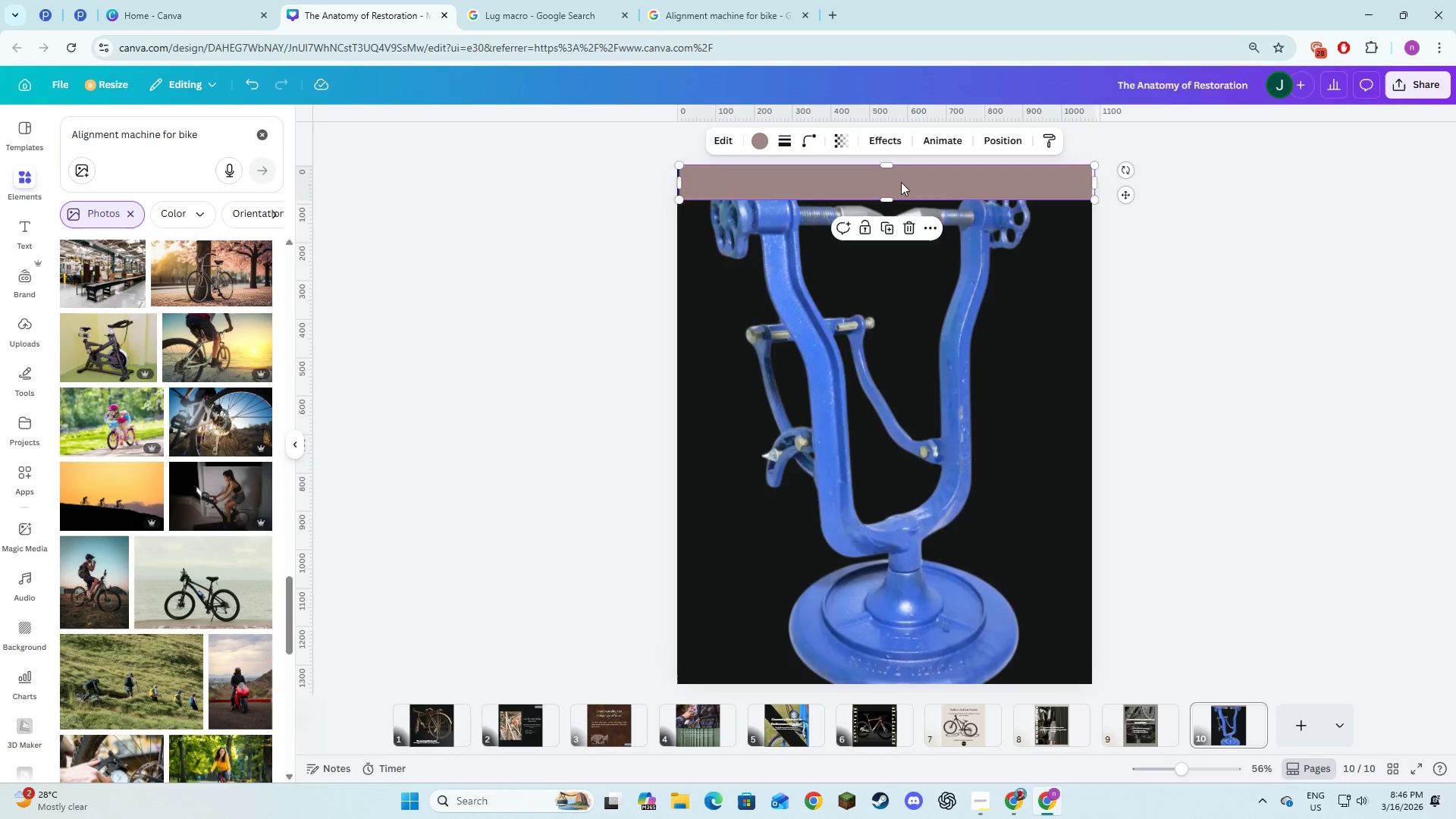 
key(Backspace)
 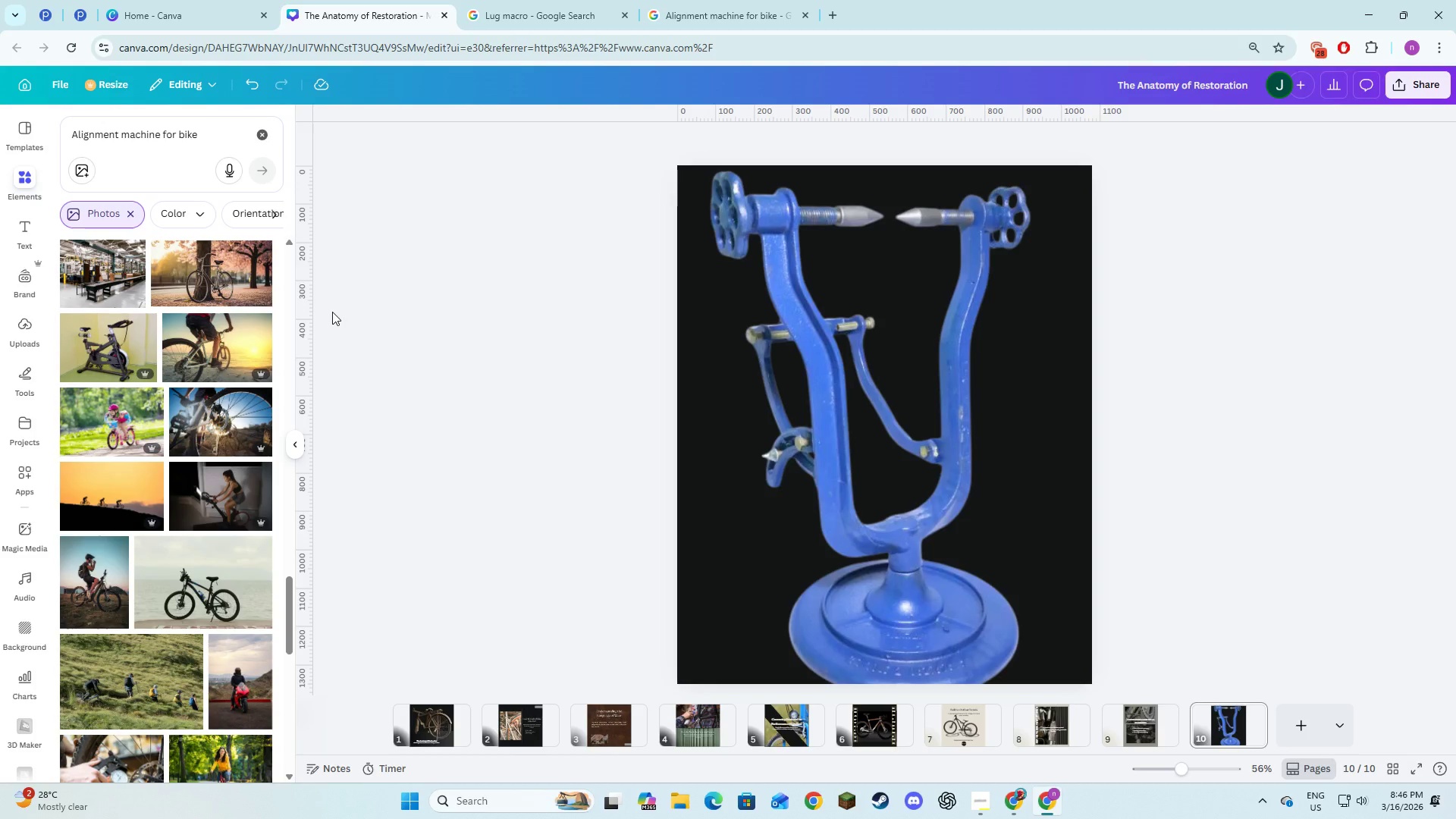 
left_click([25, 231])
 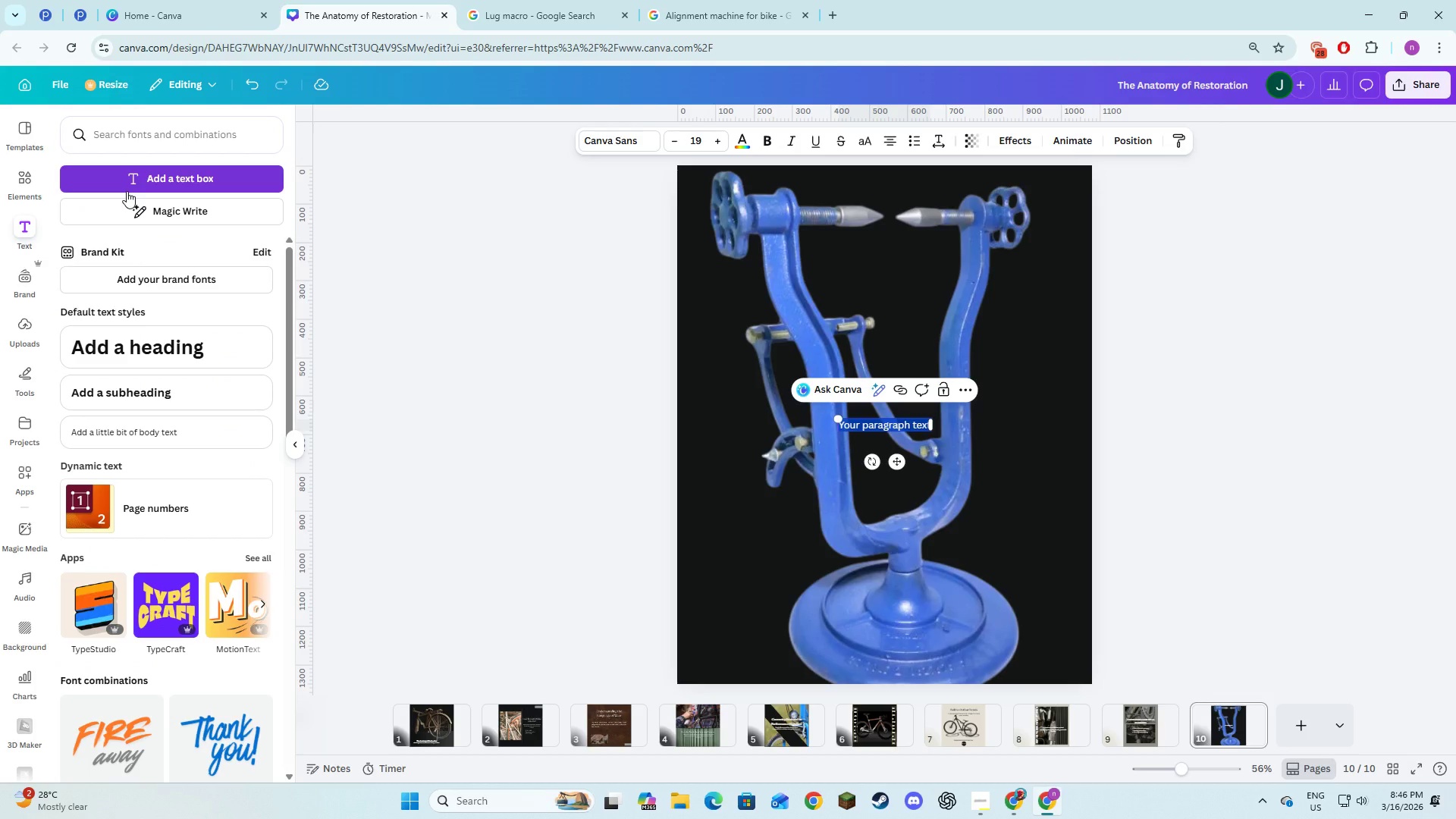 
type(Fram )
key(Backspace)
type(e Alignment & Saft)
key(Backspace)
type(ety Checks )
 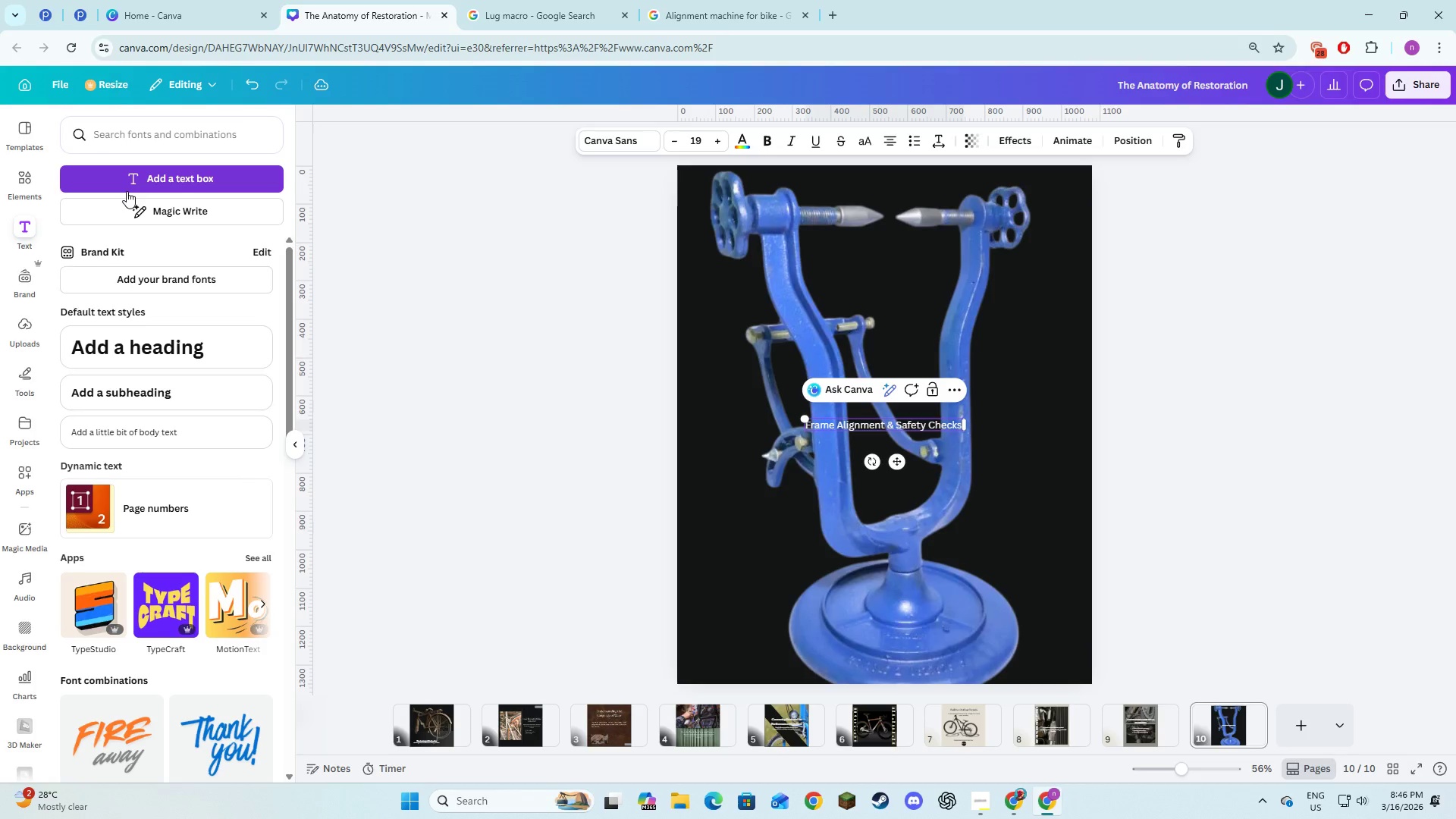 
key(Control+A)
 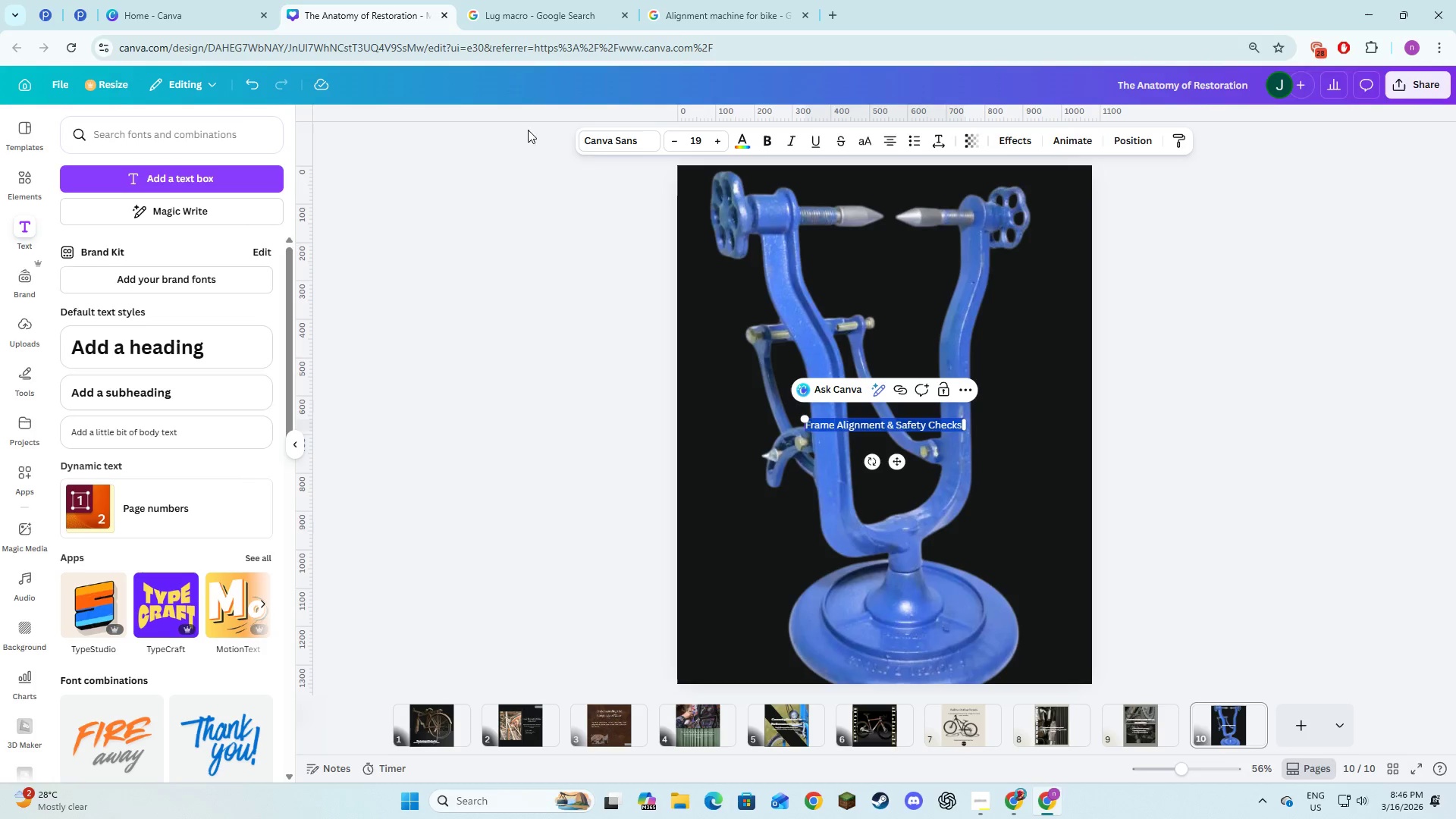 
left_click([619, 146])
 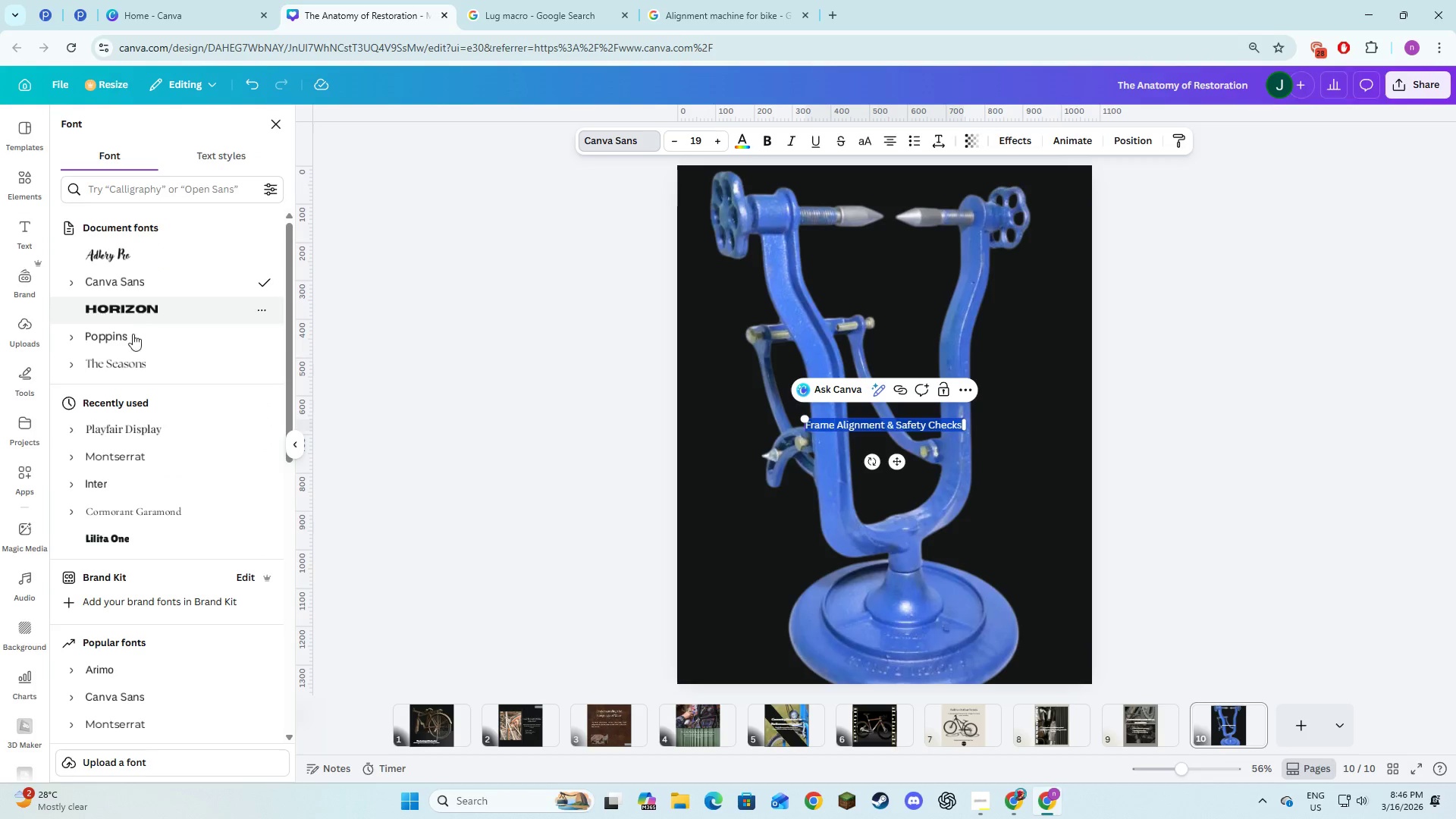 
left_click([128, 365])
 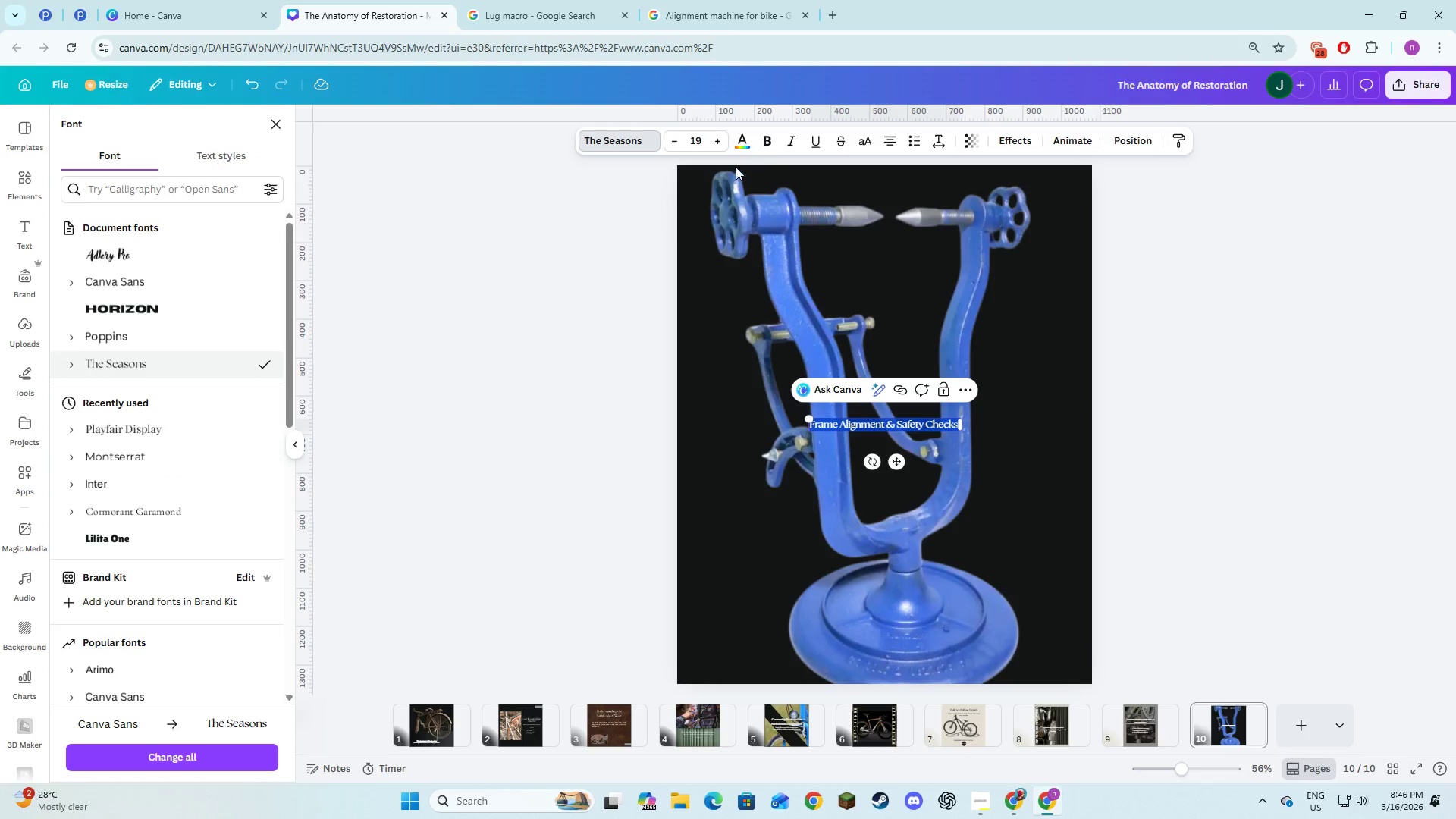 
left_click([769, 150])
 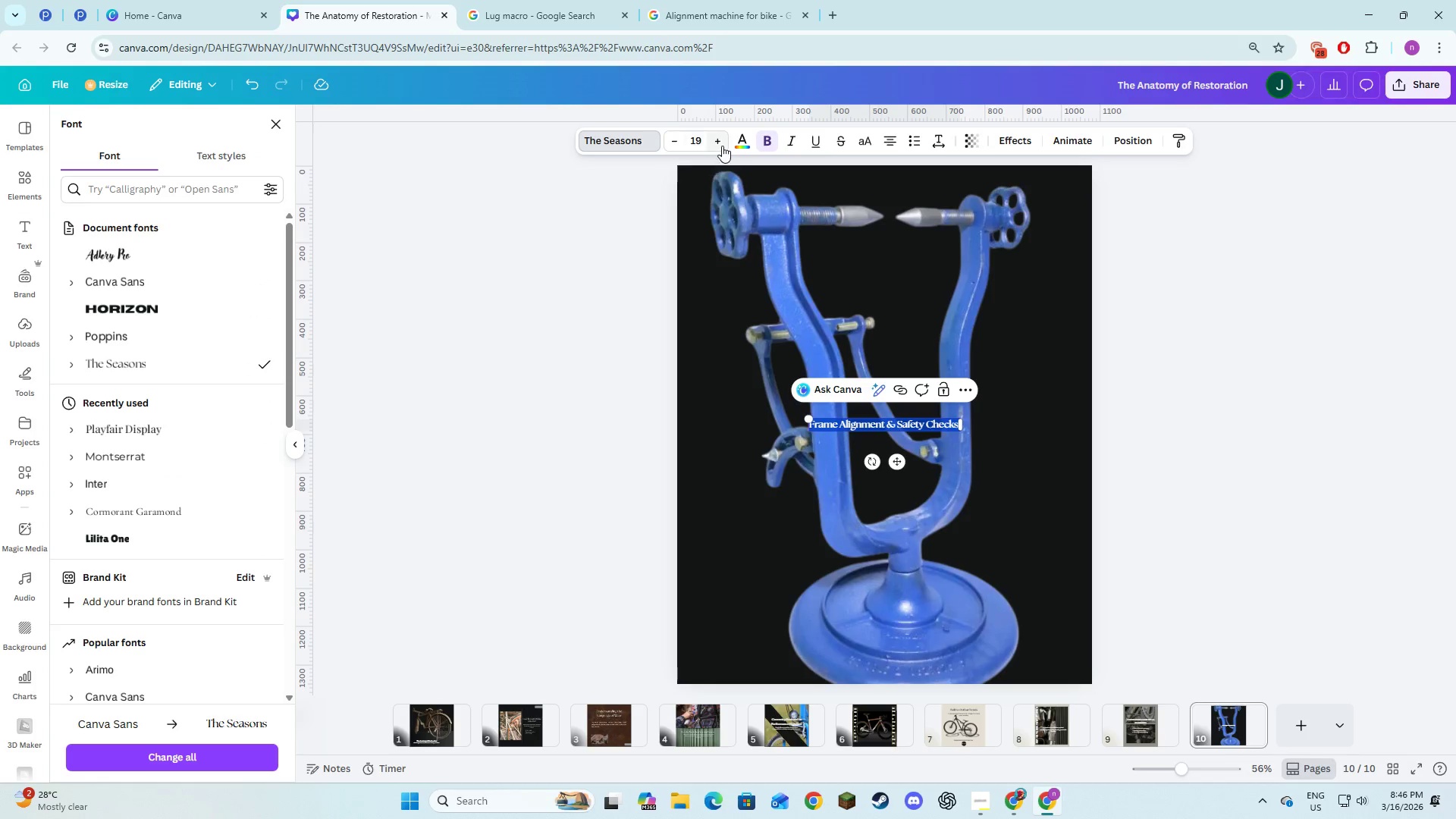 
double_click([722, 146])
 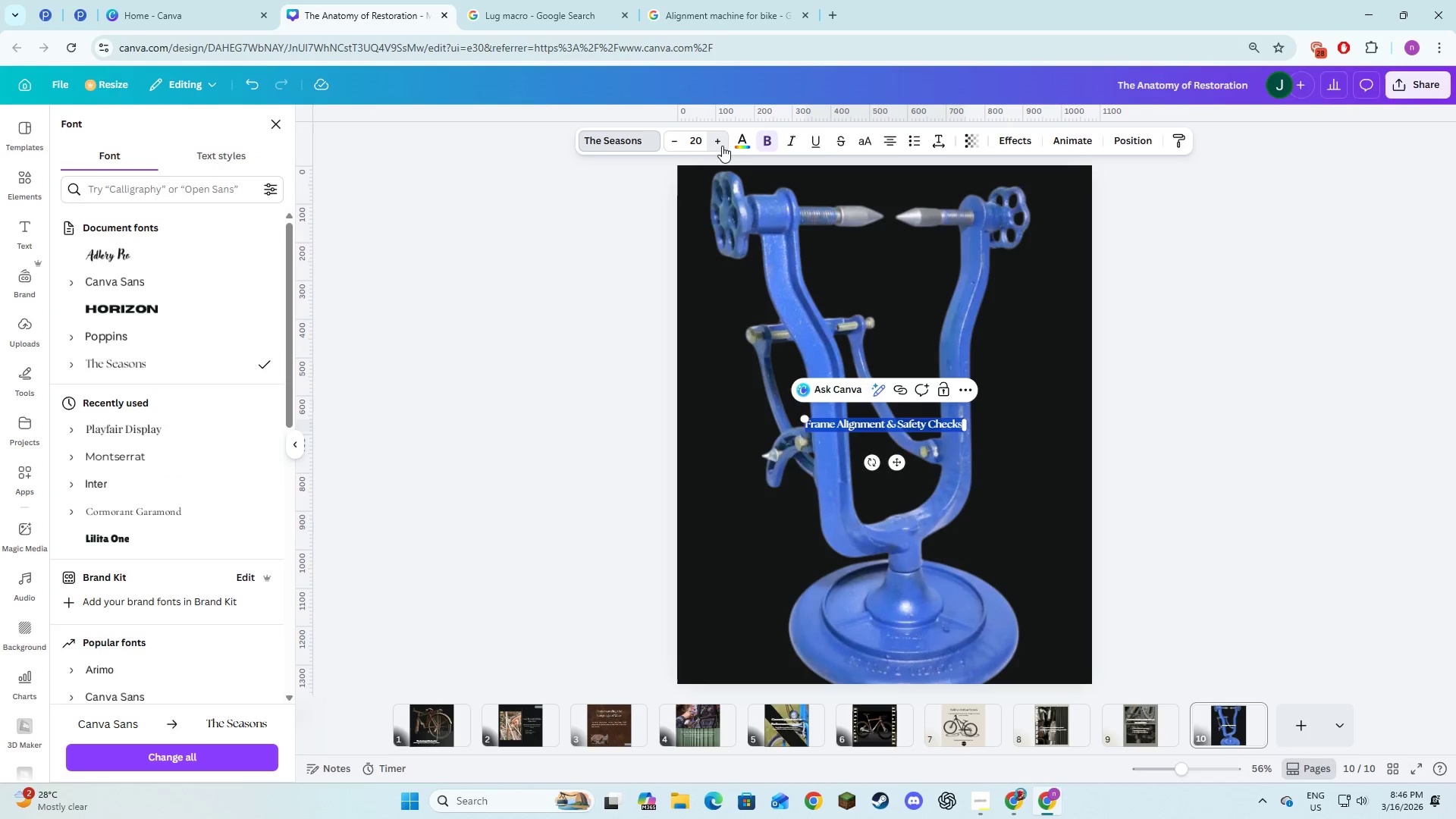 
triple_click([722, 146])
 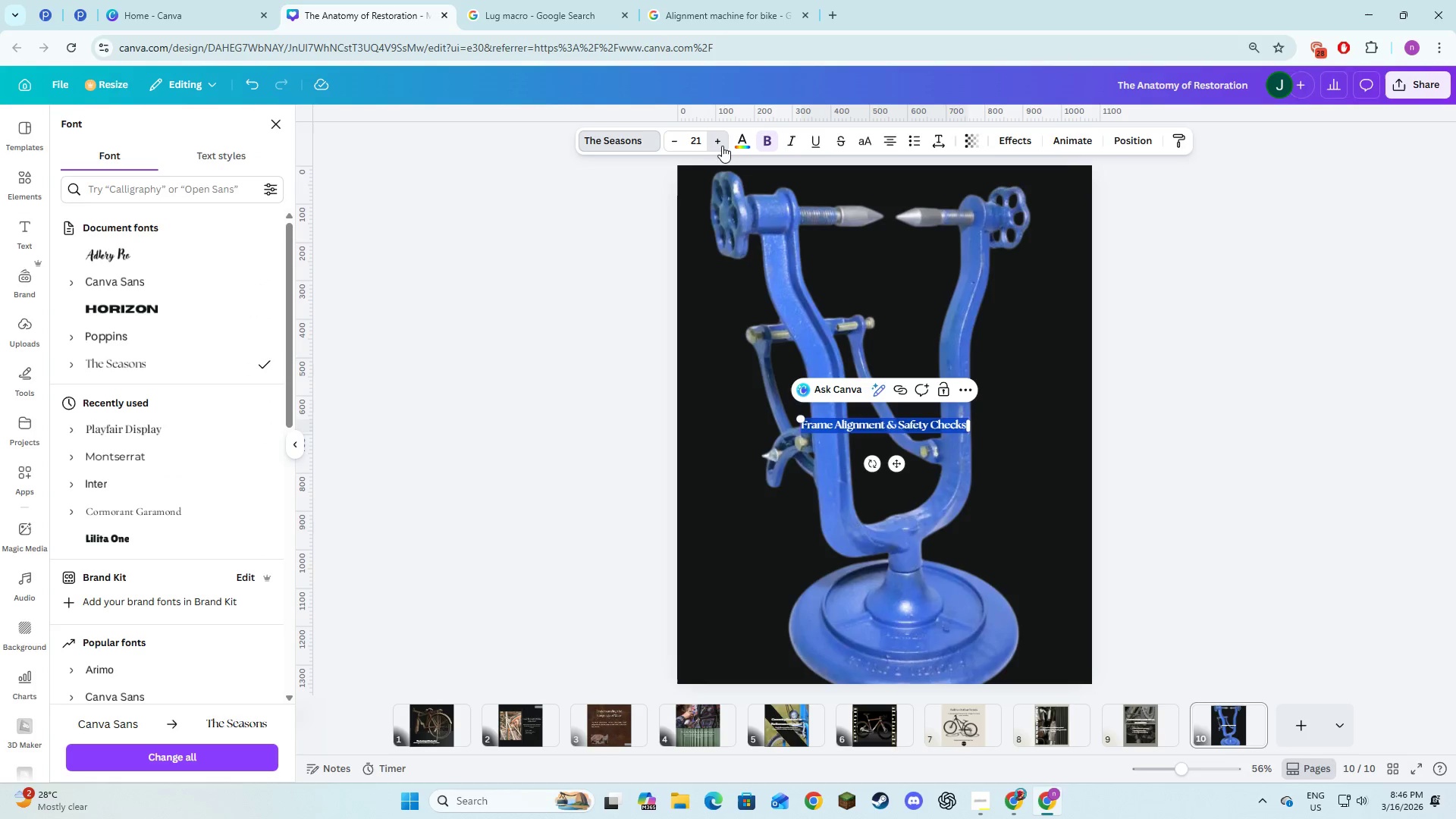 
triple_click([722, 146])
 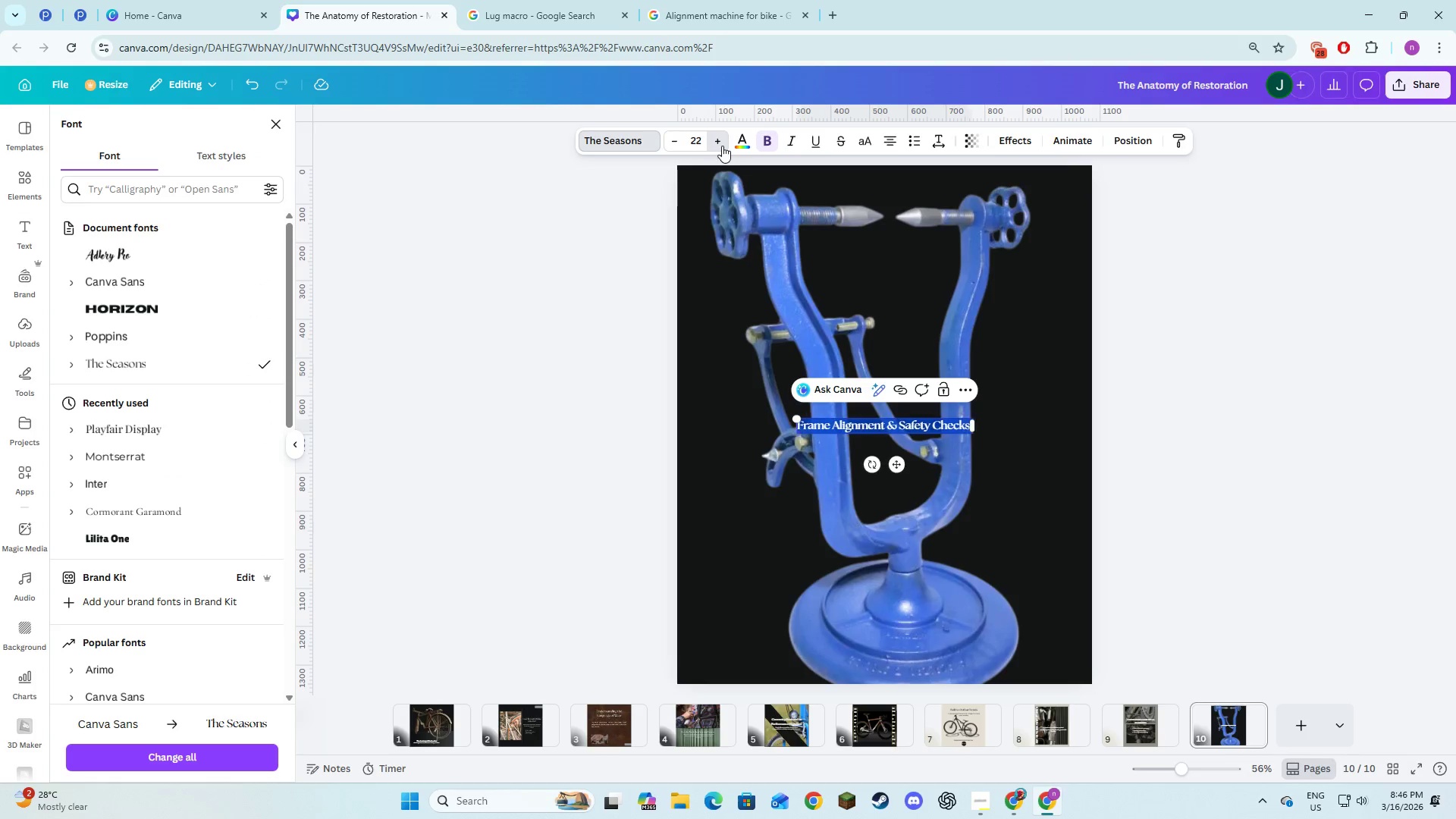 
triple_click([722, 146])
 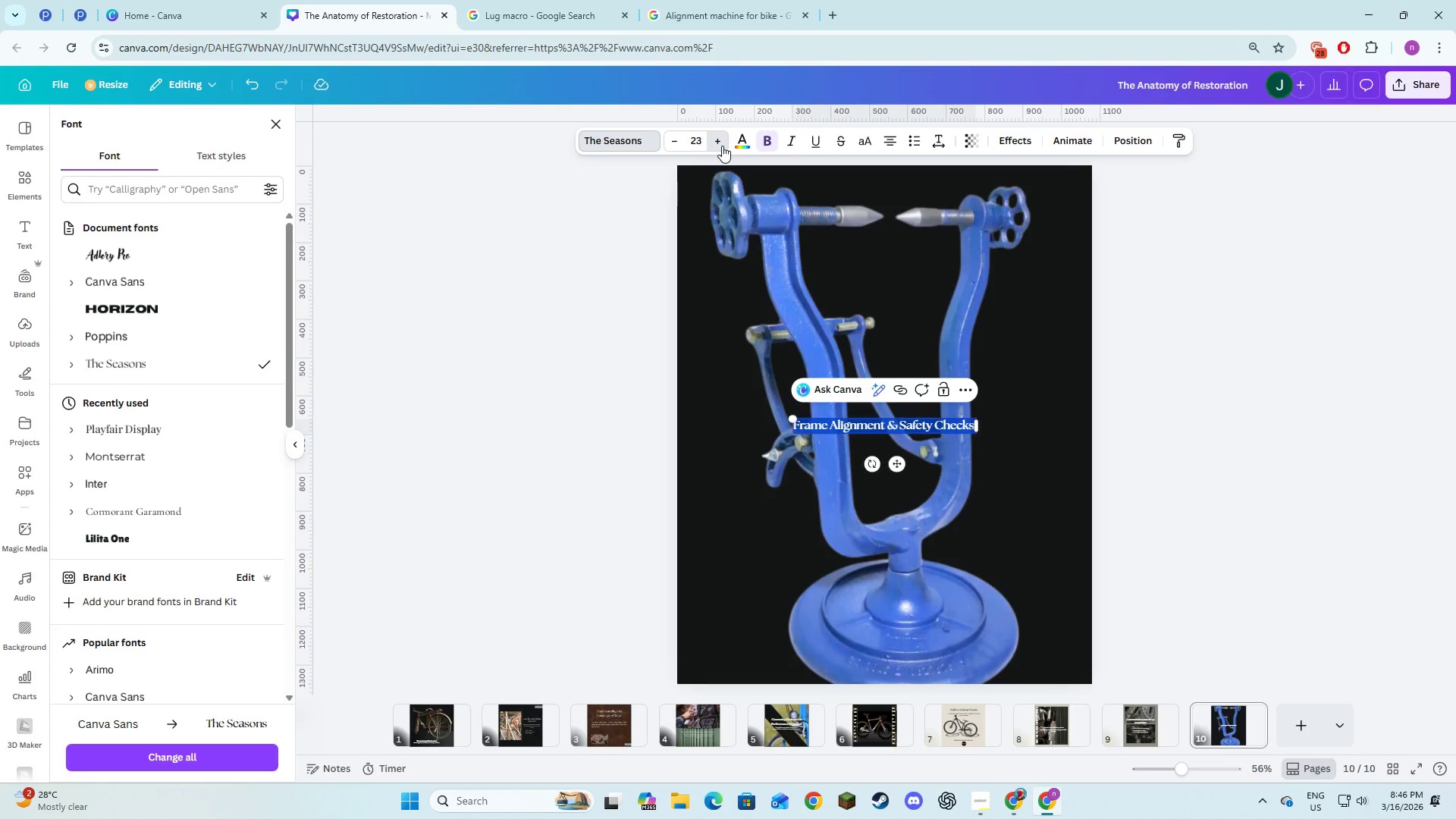 
triple_click([722, 146])
 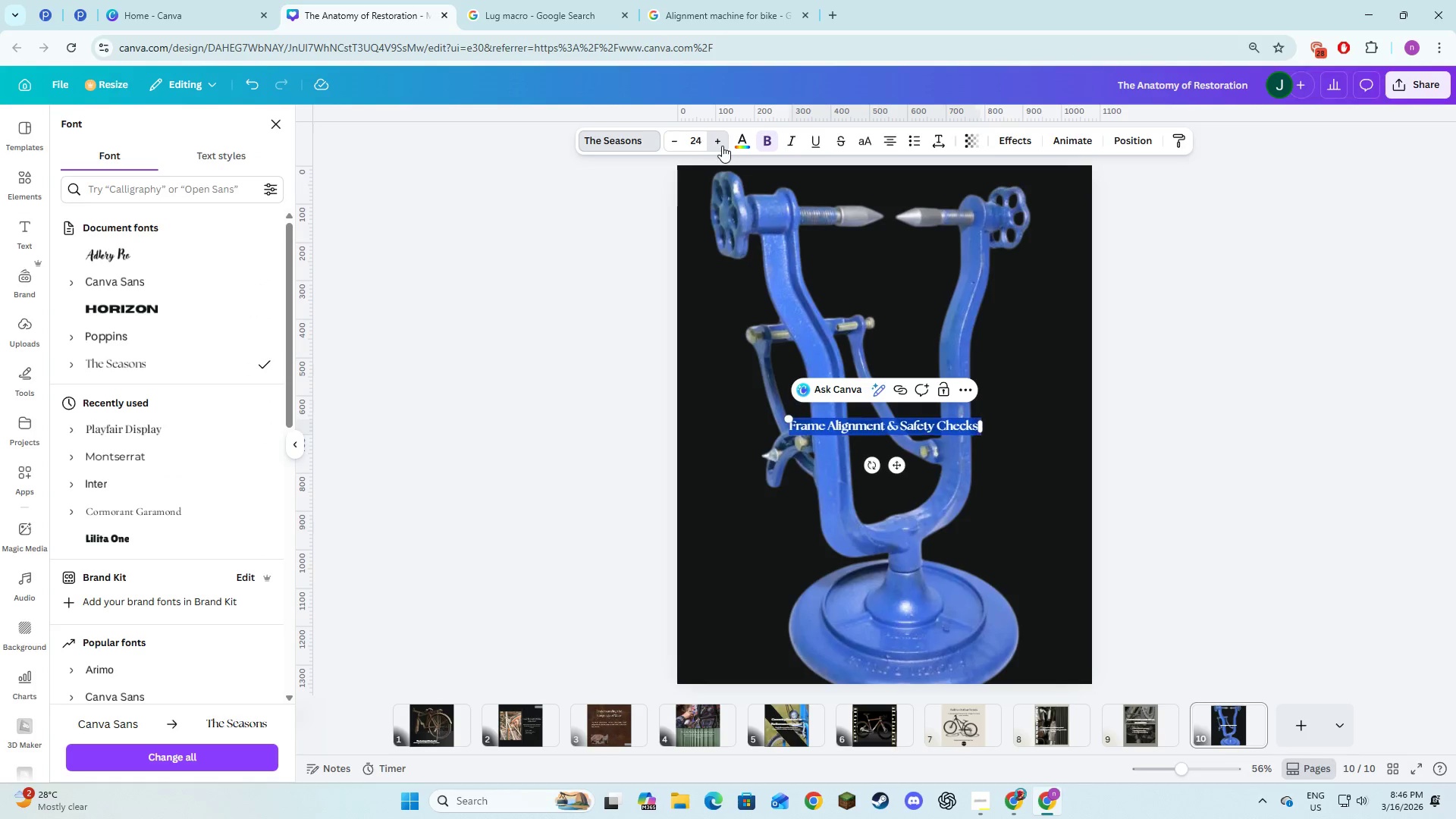 
triple_click([722, 146])
 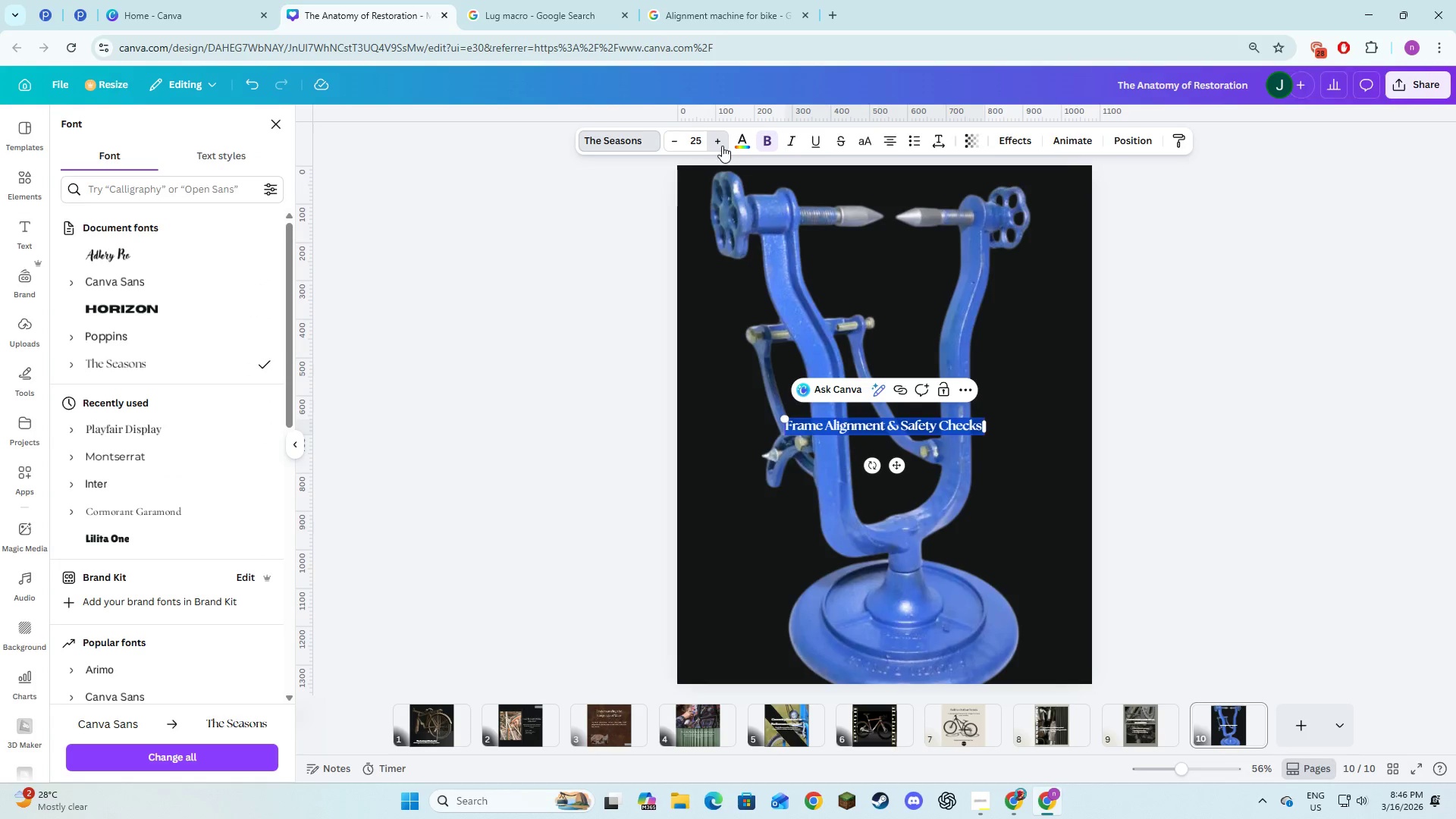 
triple_click([722, 146])
 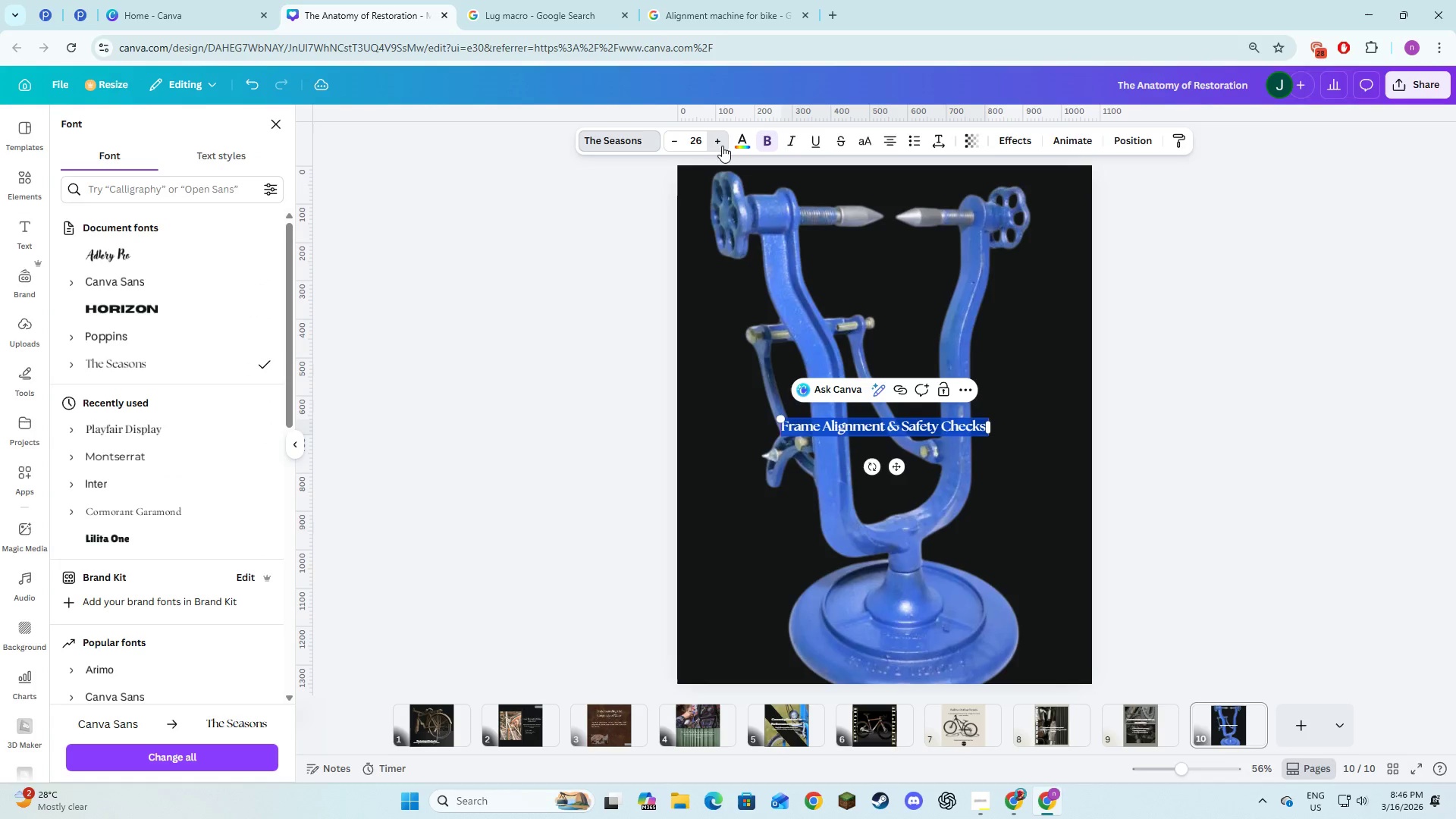 
triple_click([722, 146])
 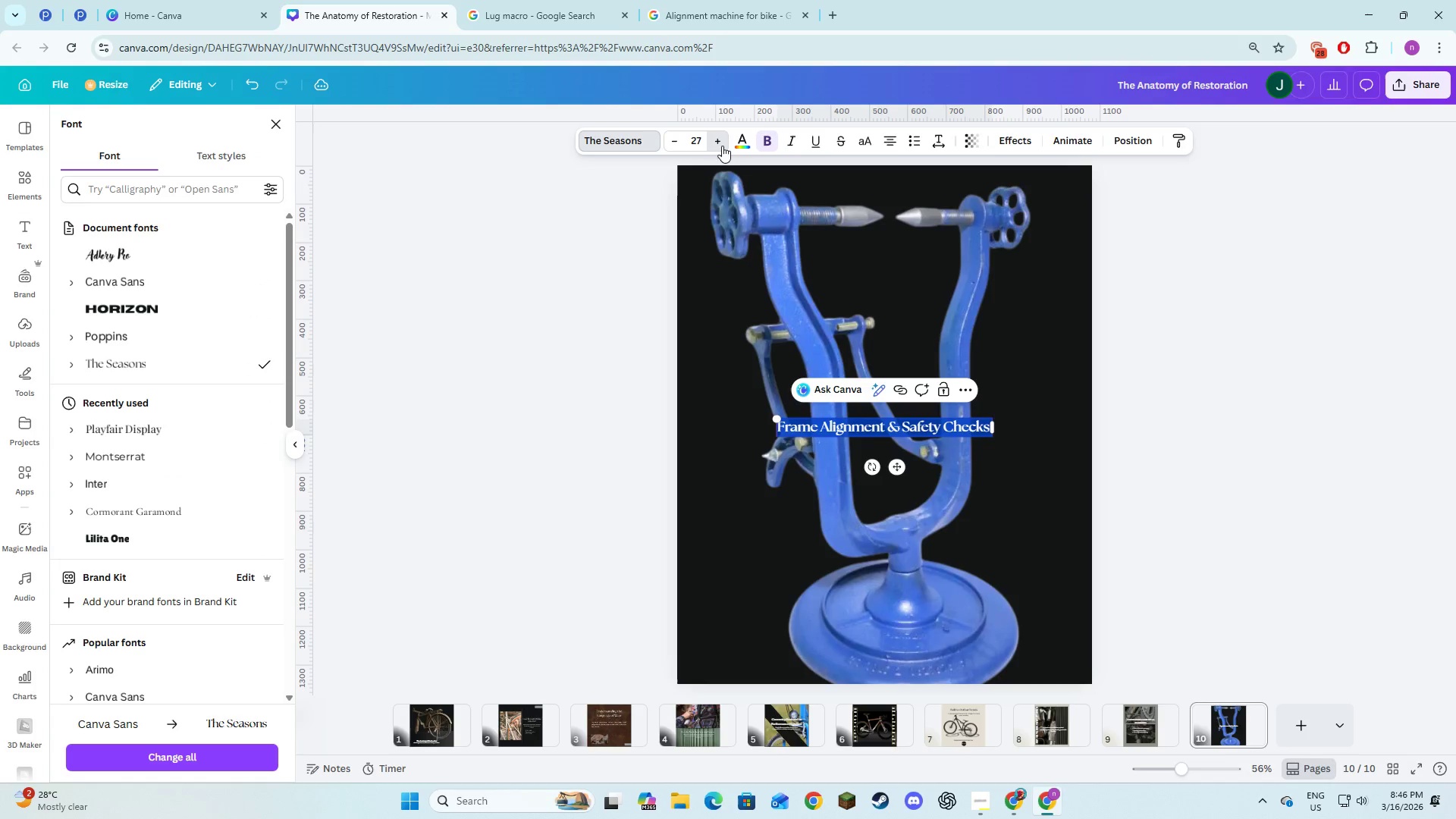 
triple_click([722, 146])
 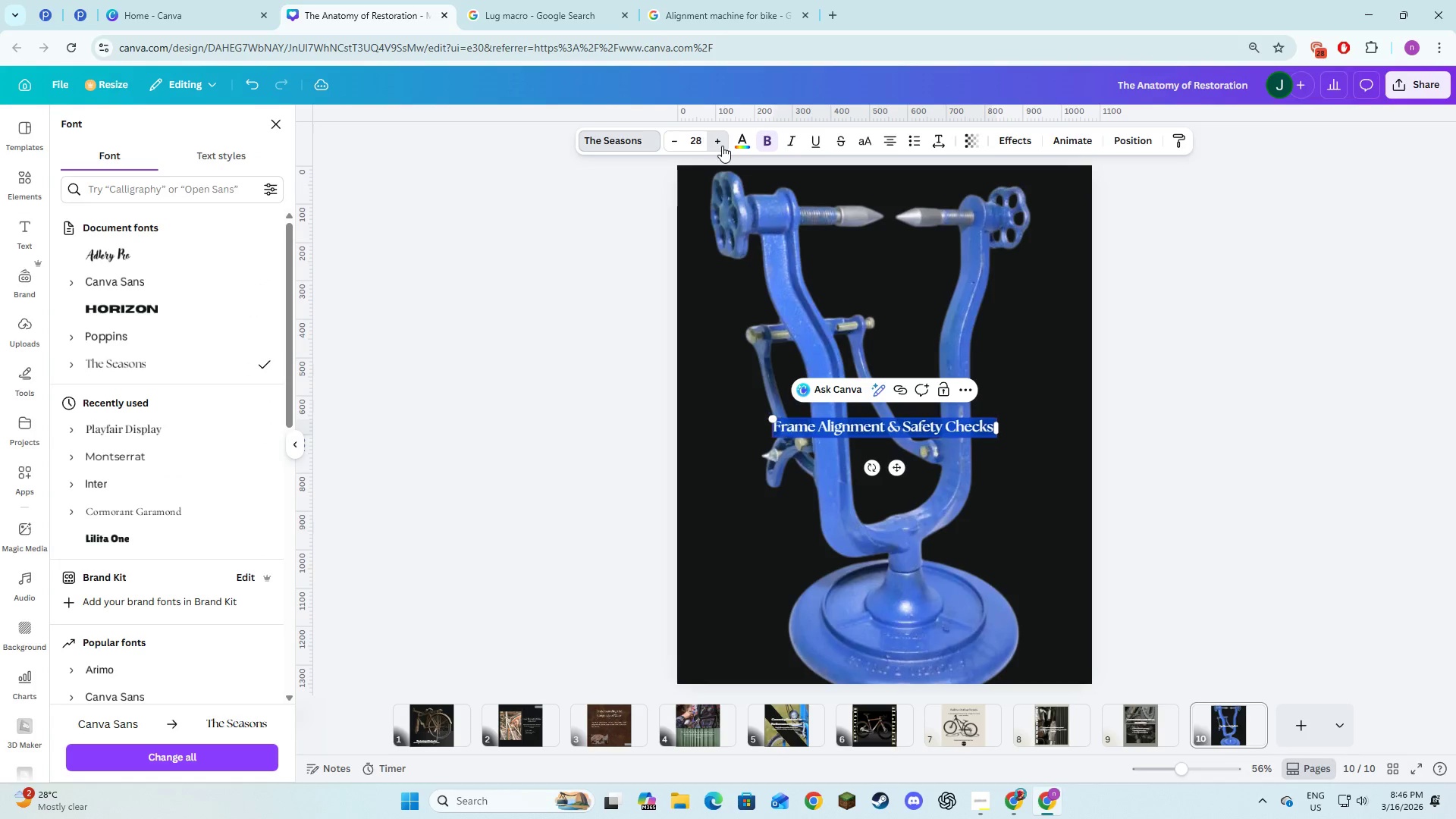 
triple_click([722, 146])
 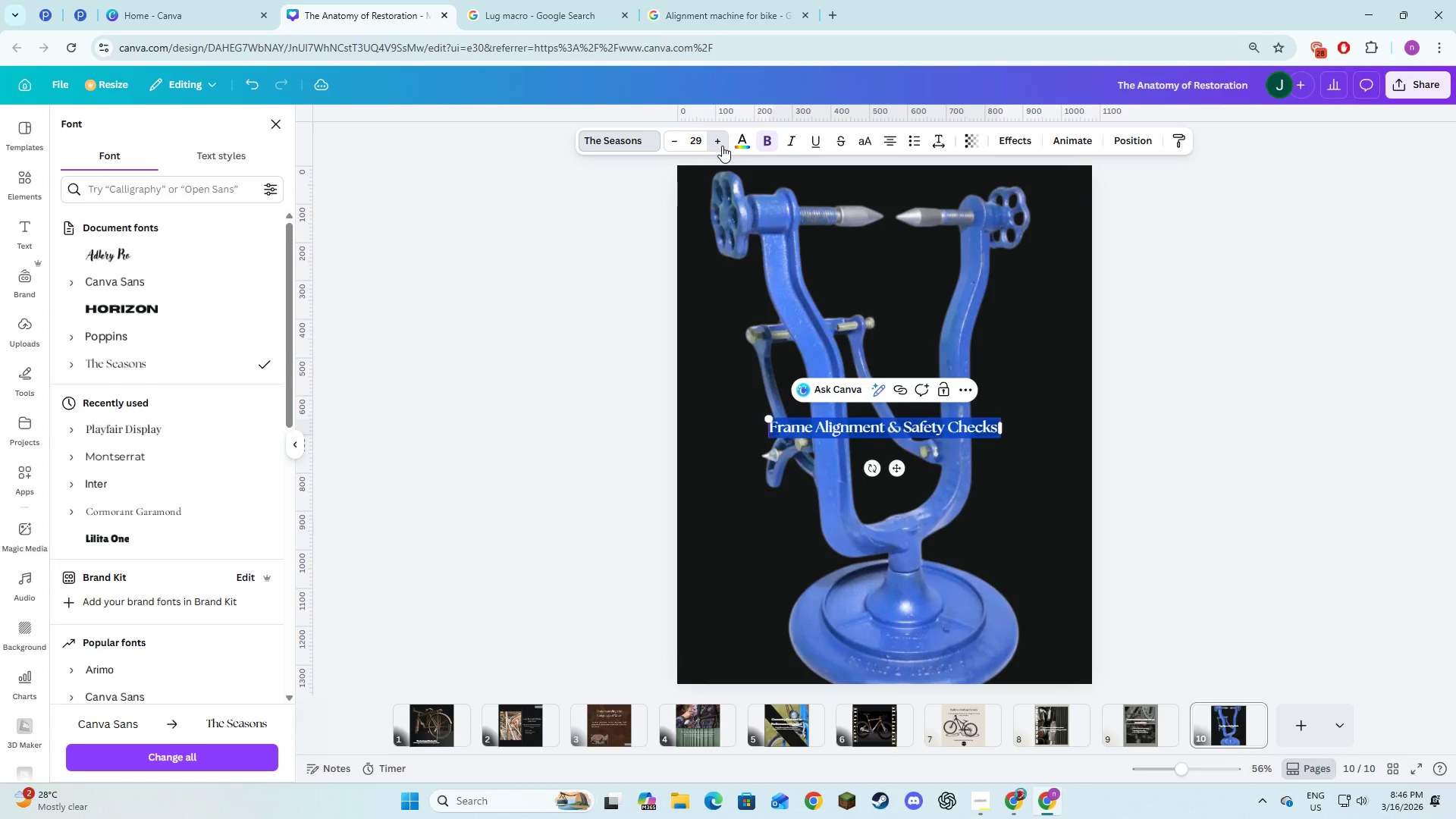 
triple_click([722, 146])
 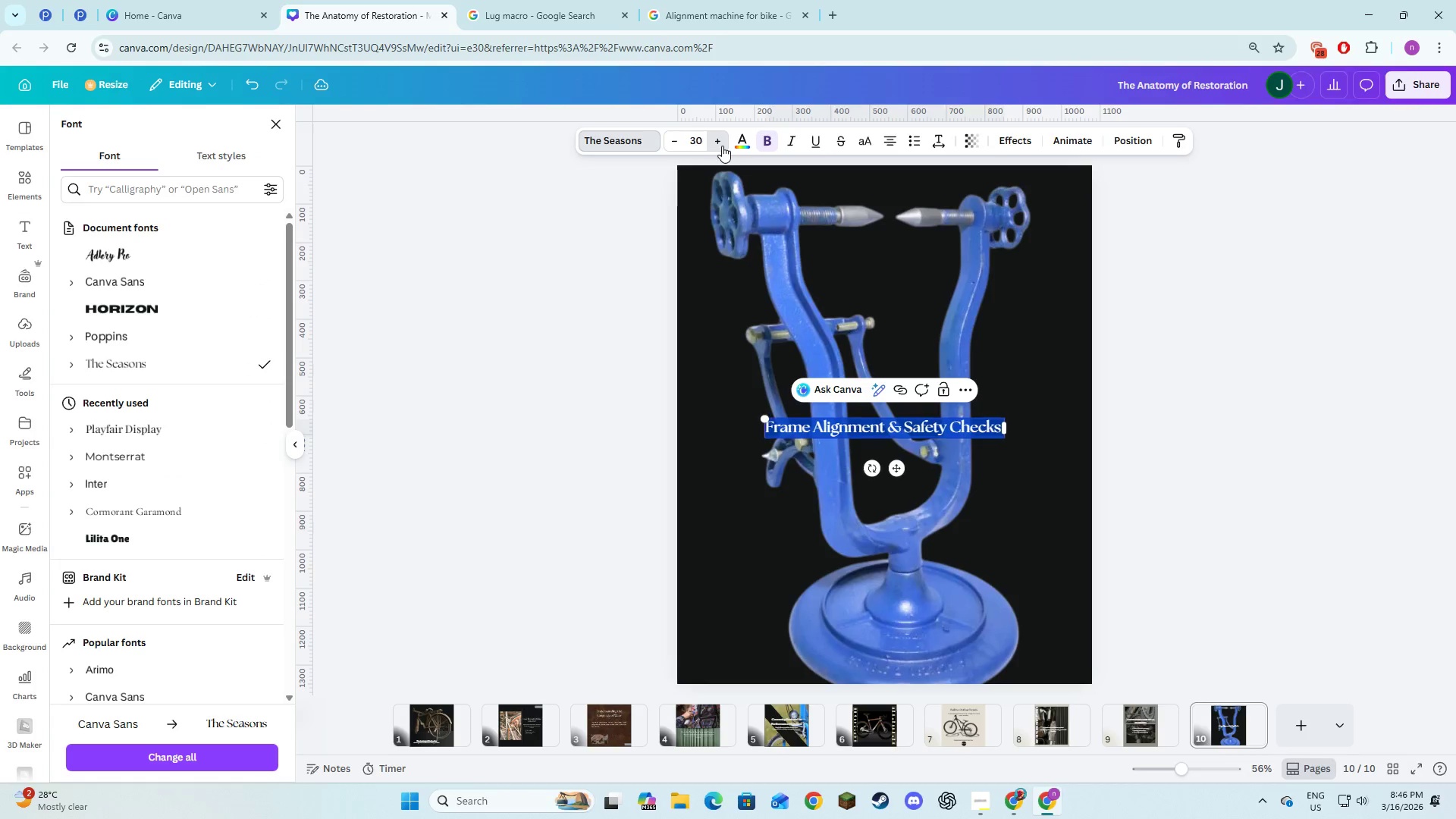 
triple_click([722, 146])
 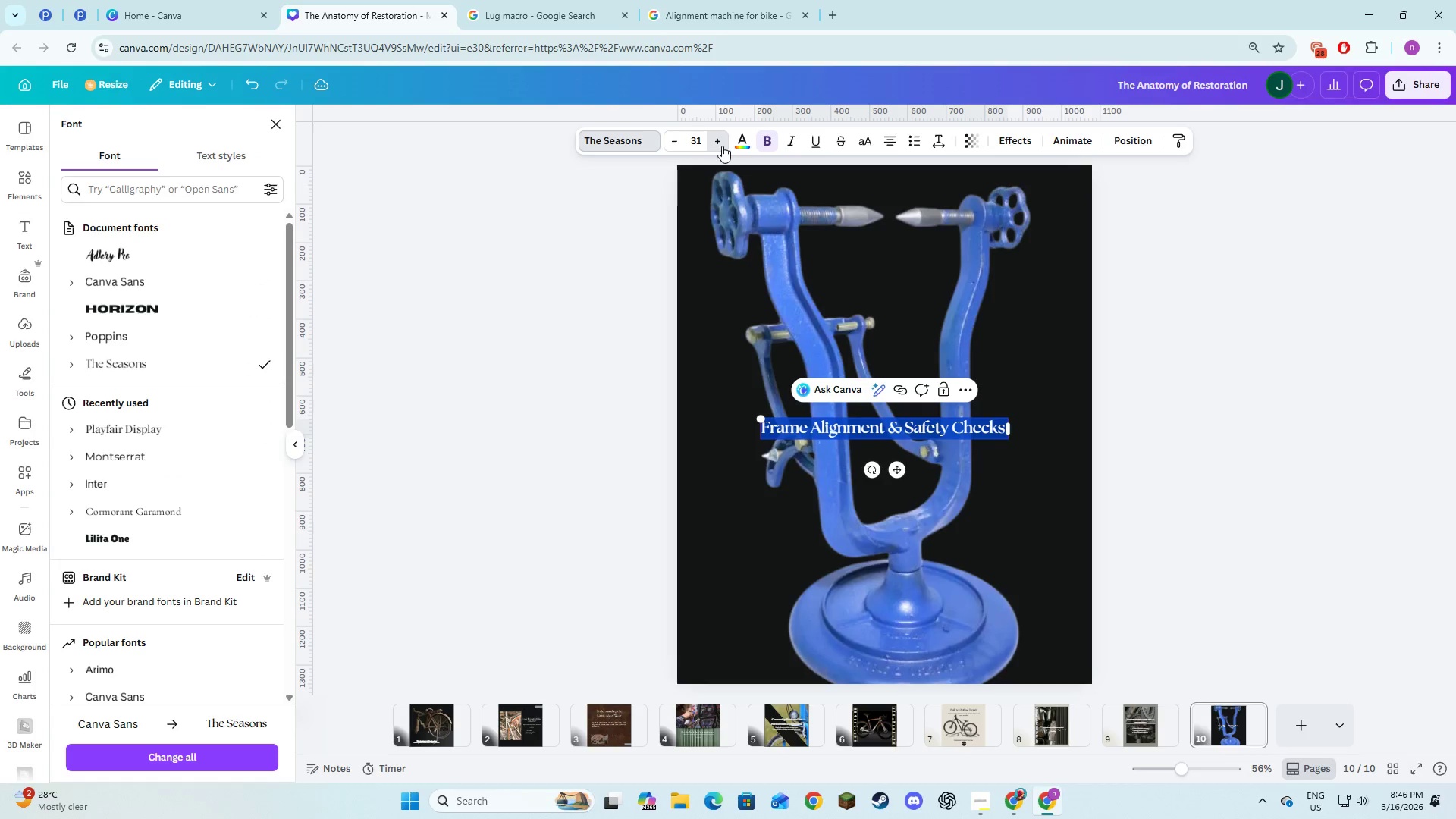 
triple_click([722, 146])
 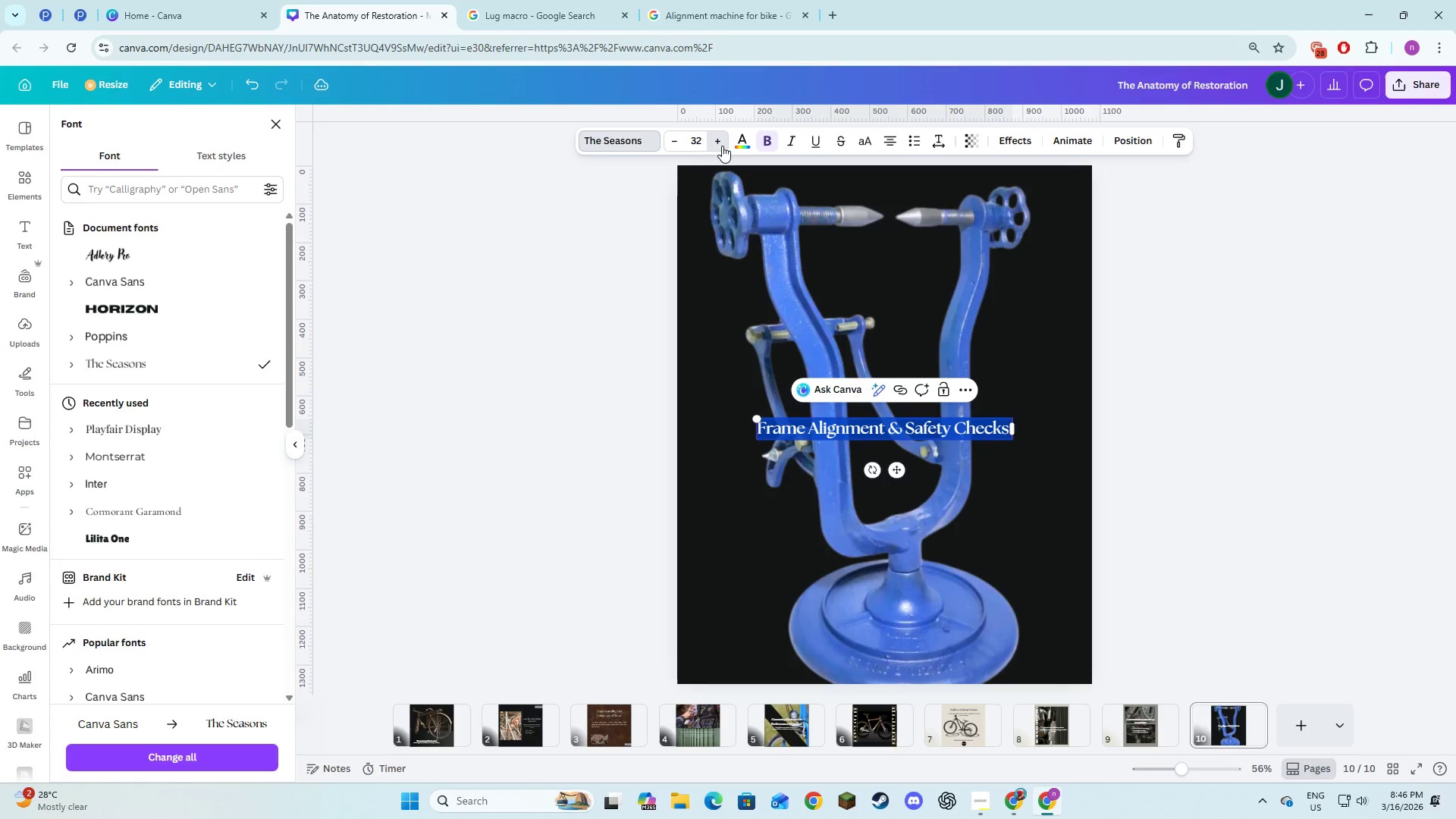 
triple_click([722, 146])
 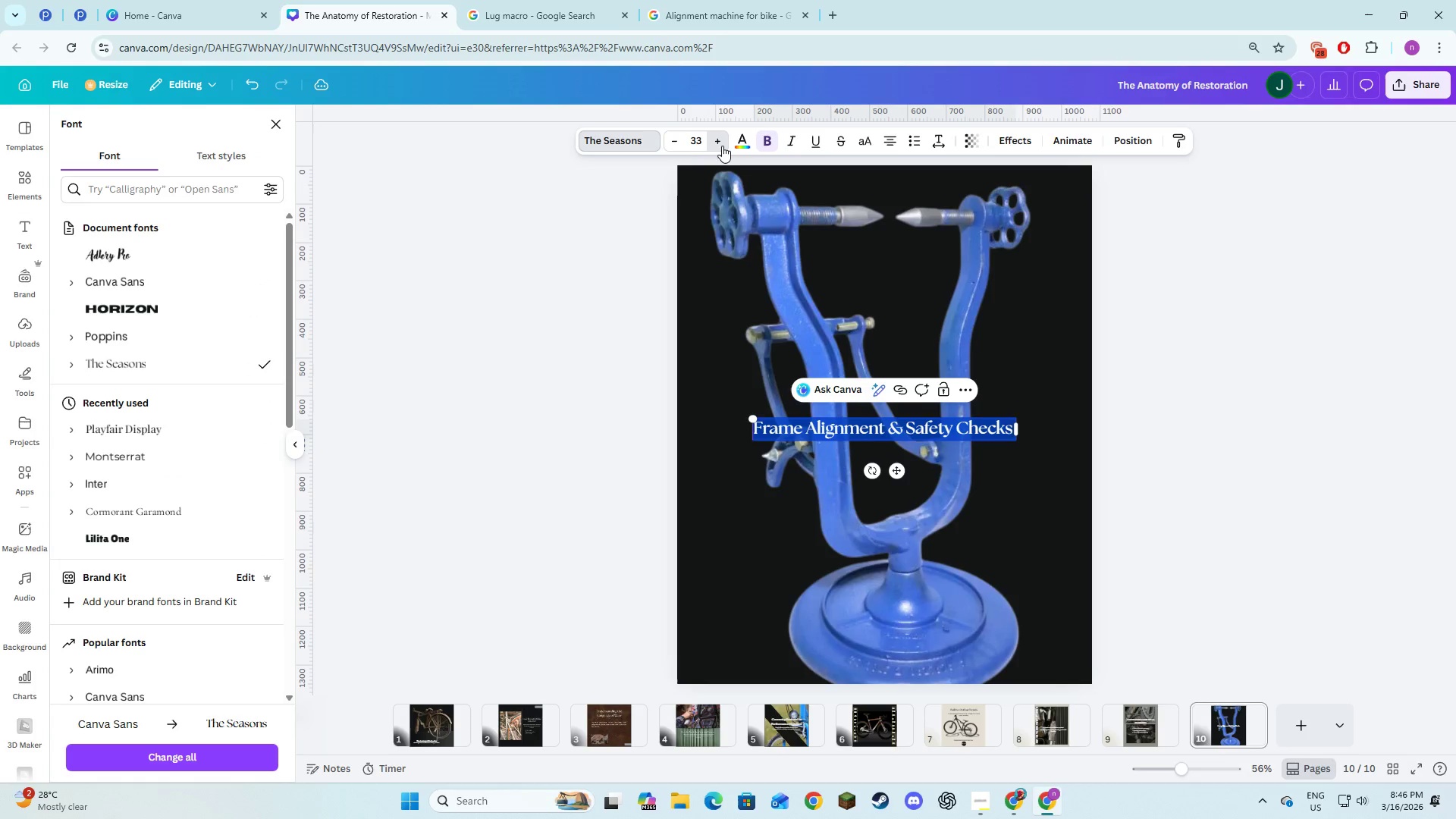 
triple_click([722, 146])
 